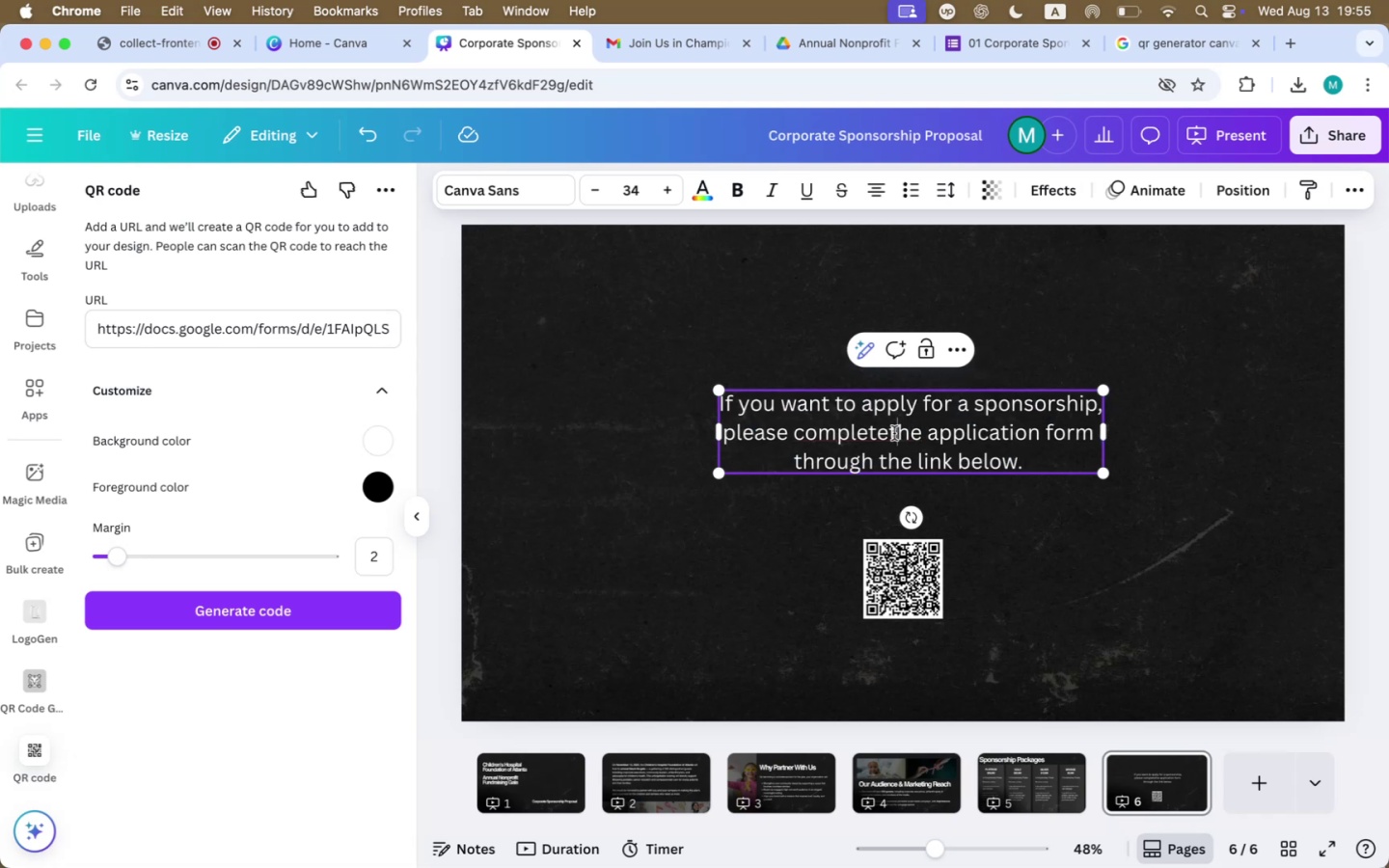 
double_click([877, 430])
 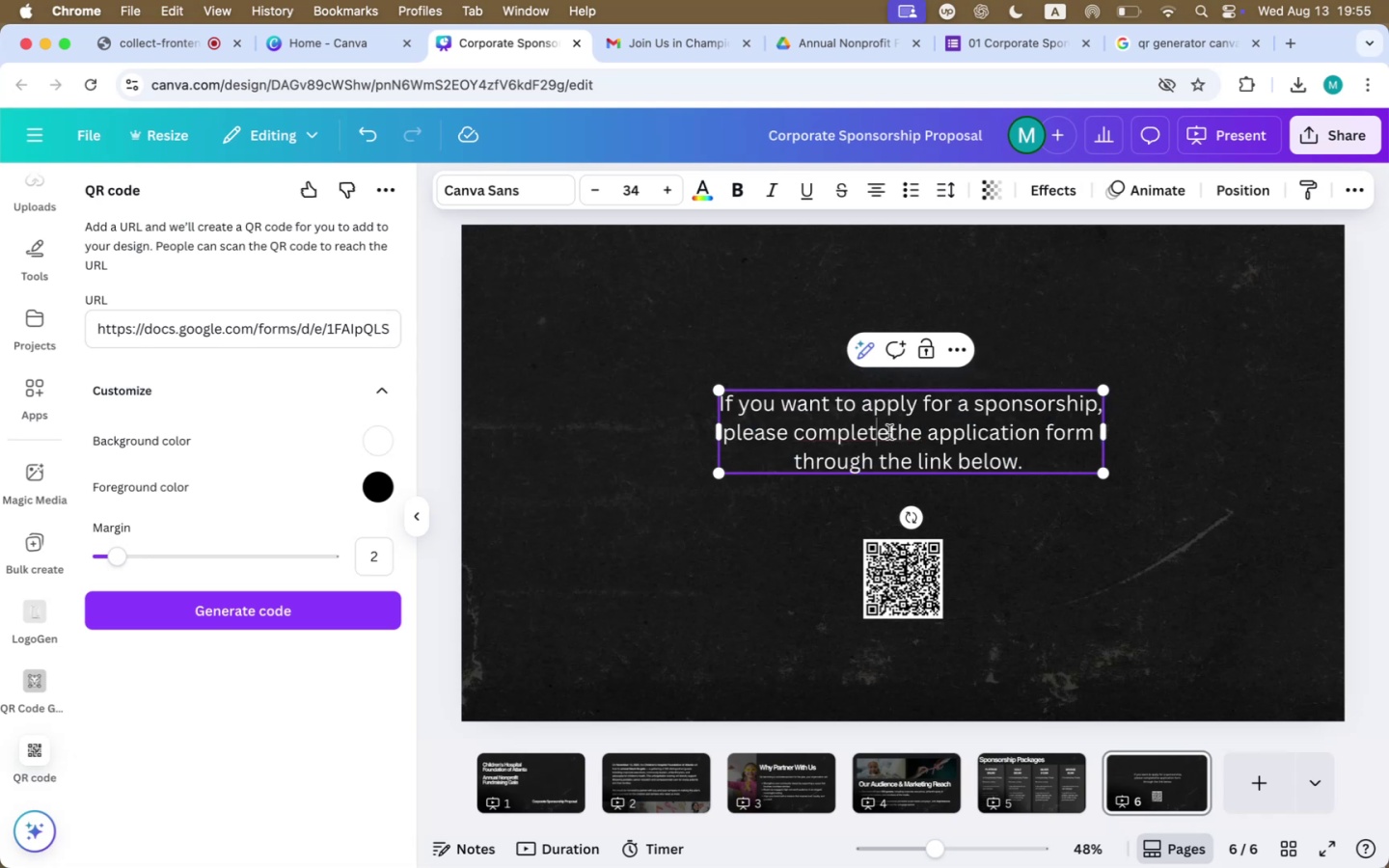 
left_click([889, 432])
 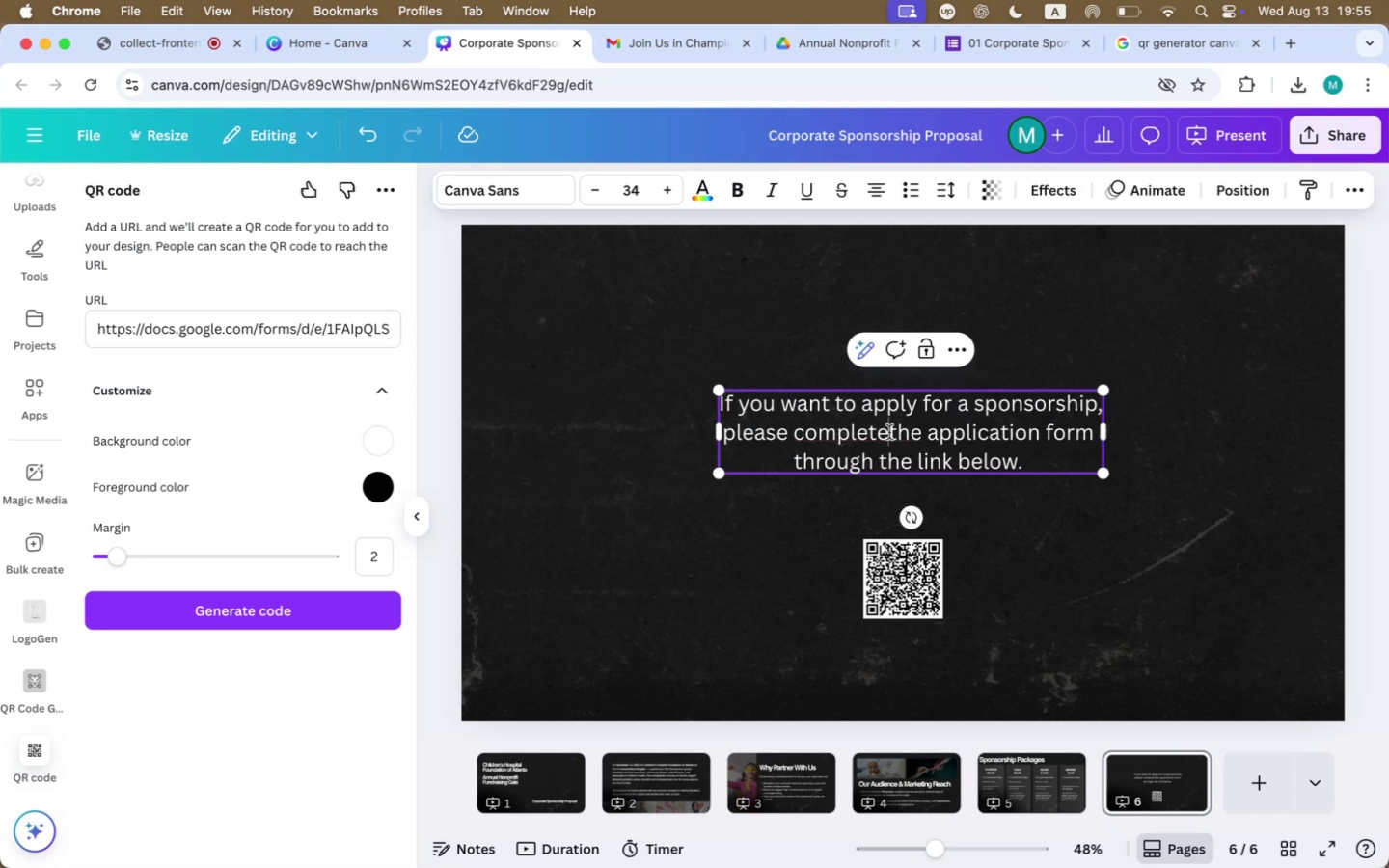 
key(Space)
 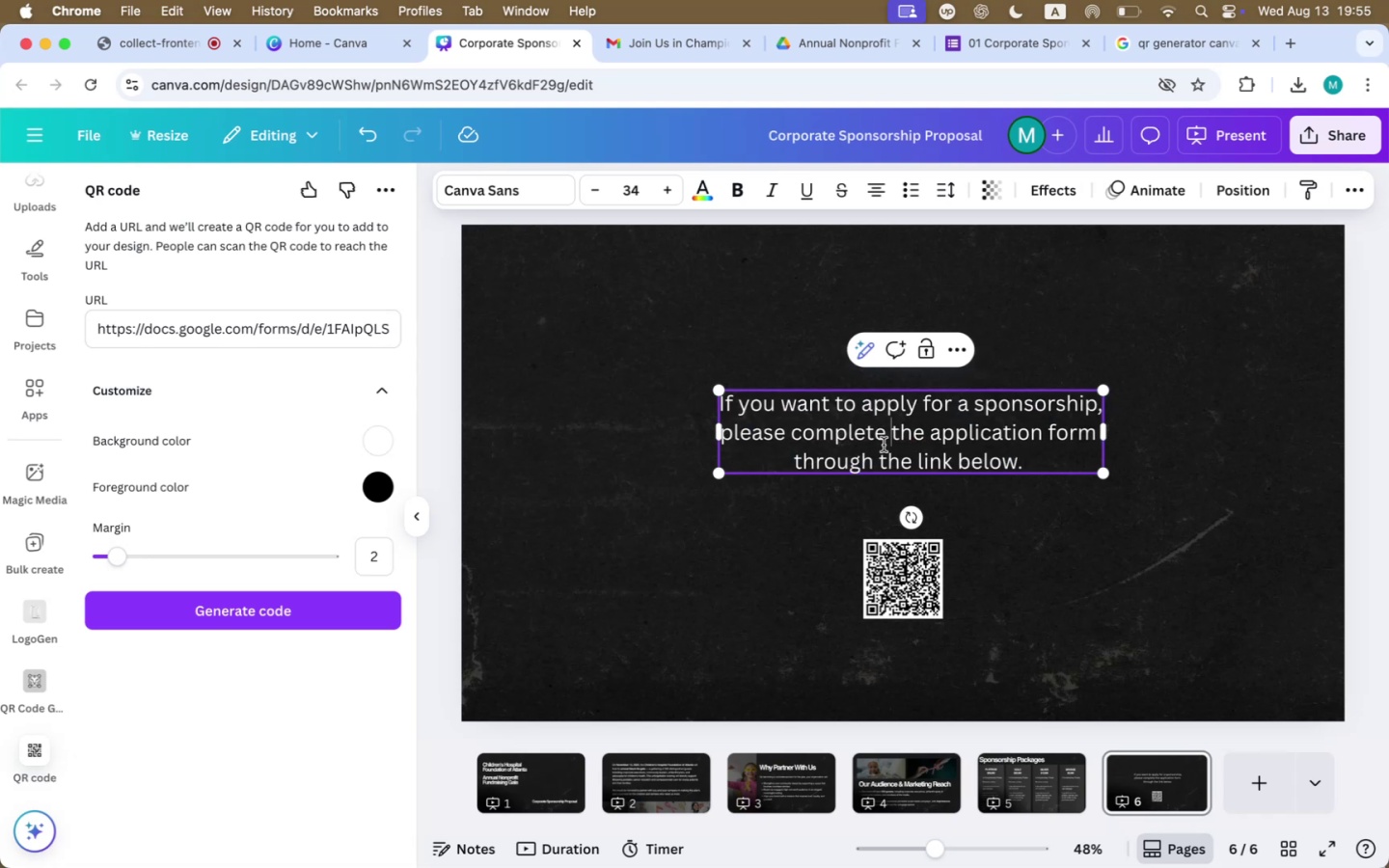 
key(Meta+CommandLeft)
 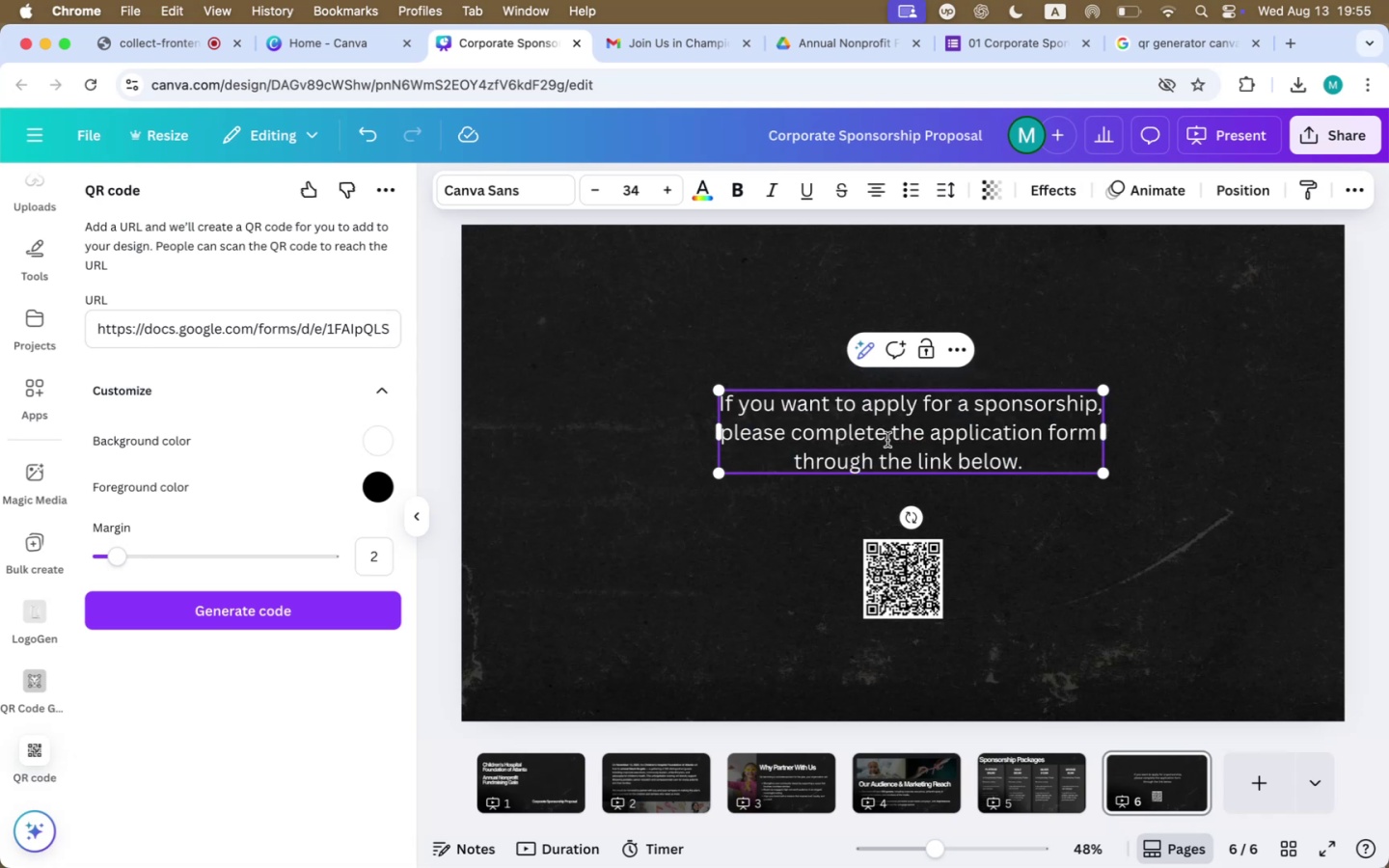 
key(Meta+A)
 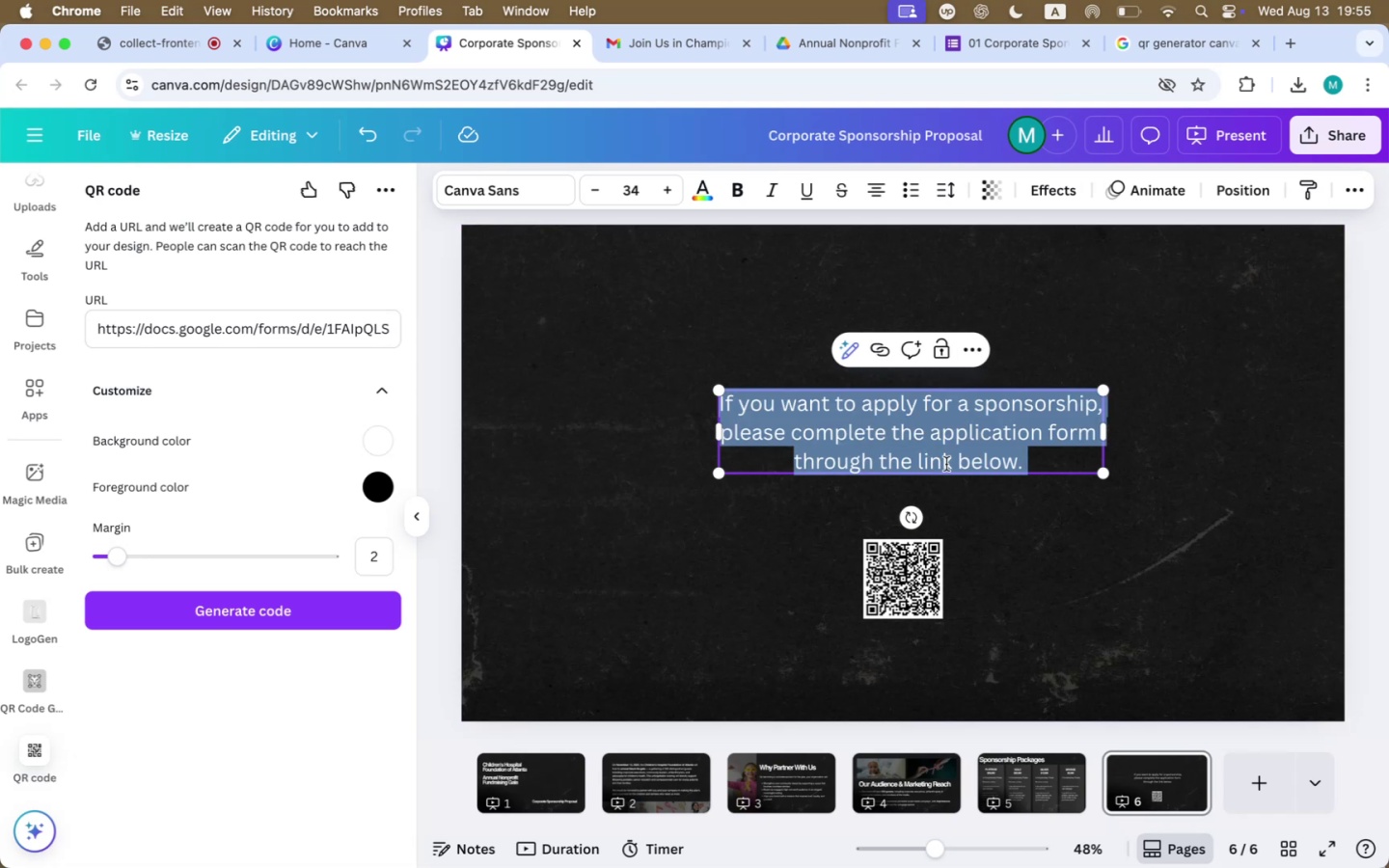 
double_click([936, 460])
 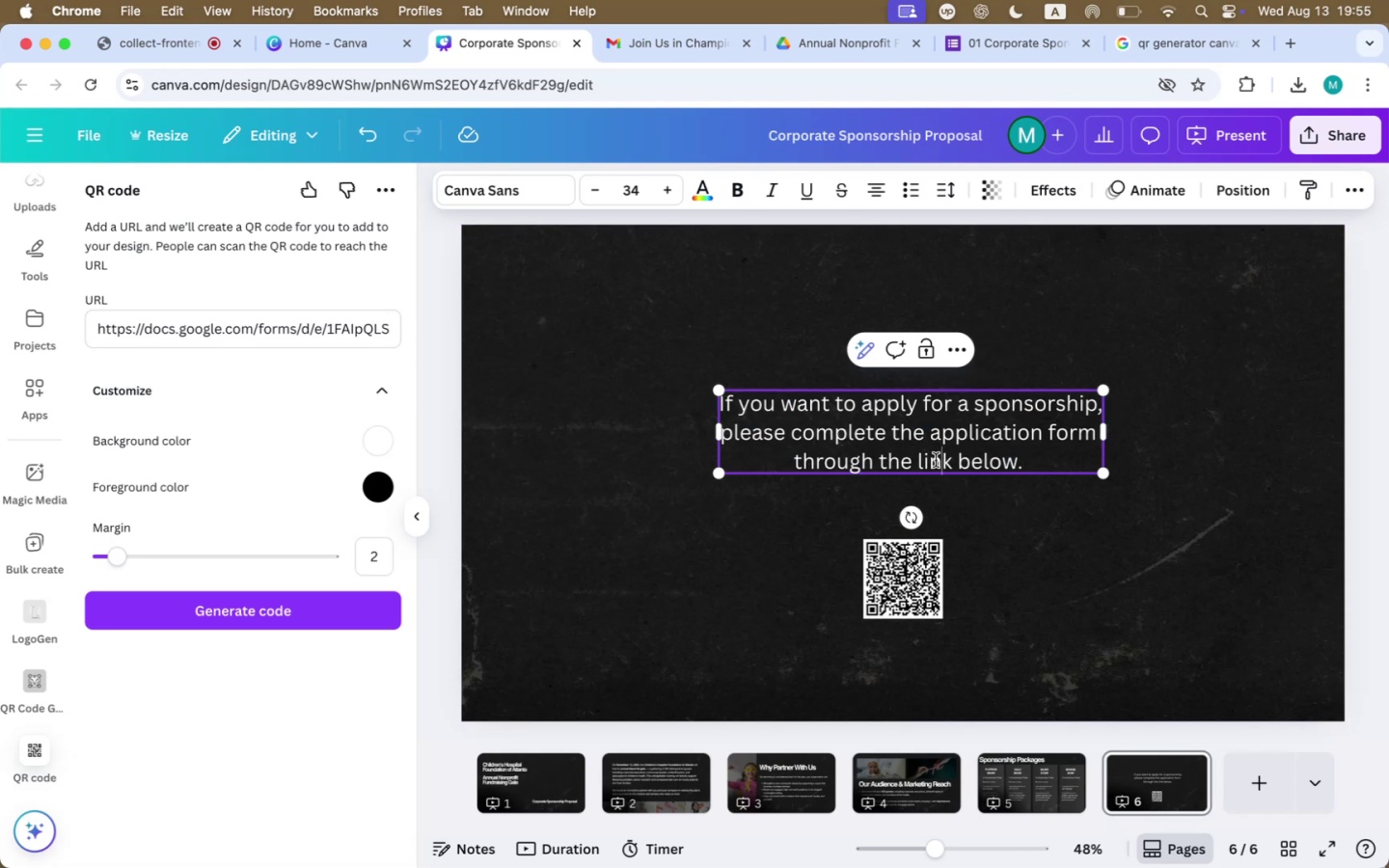 
triple_click([936, 460])
 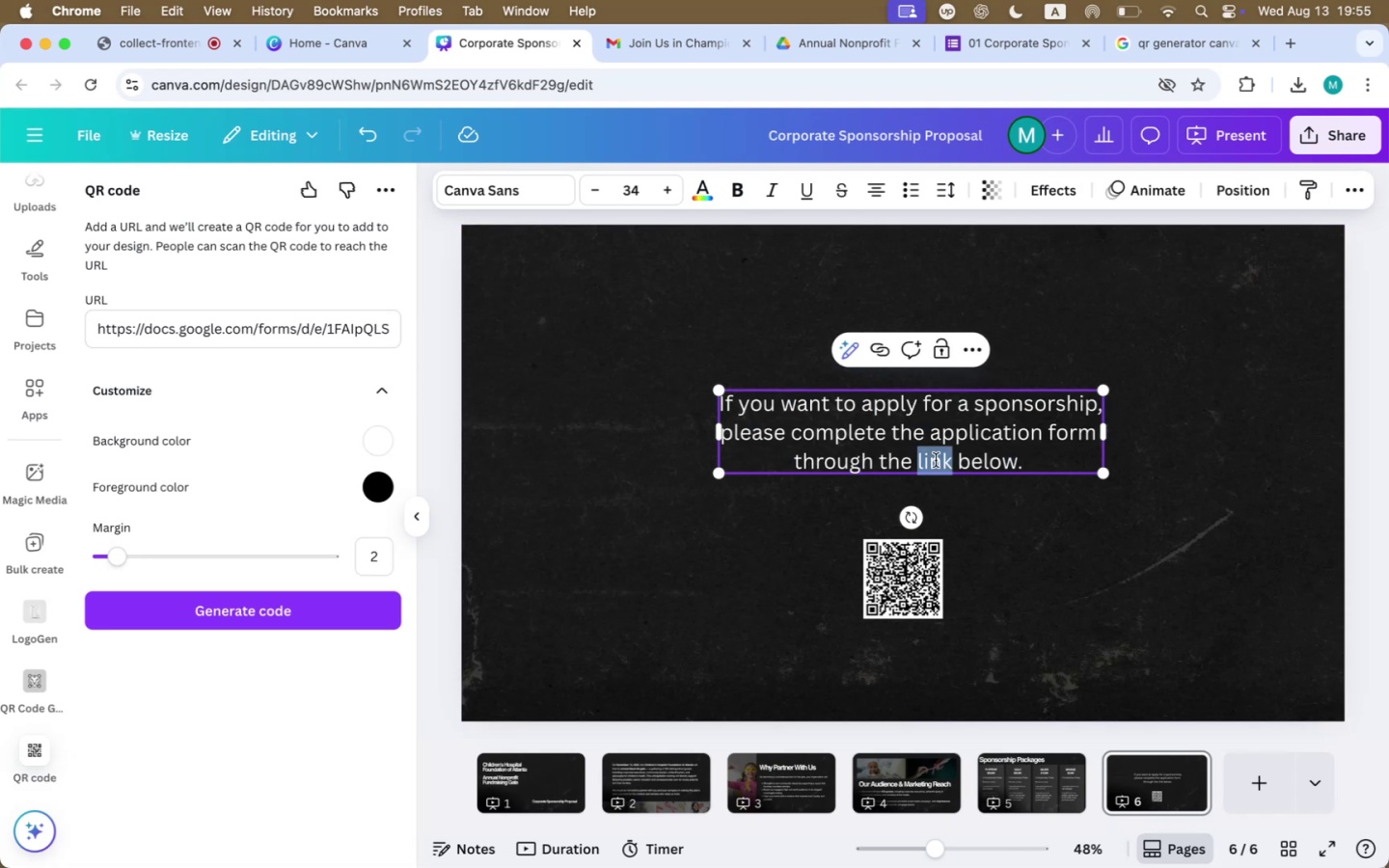 
type(qr code)
 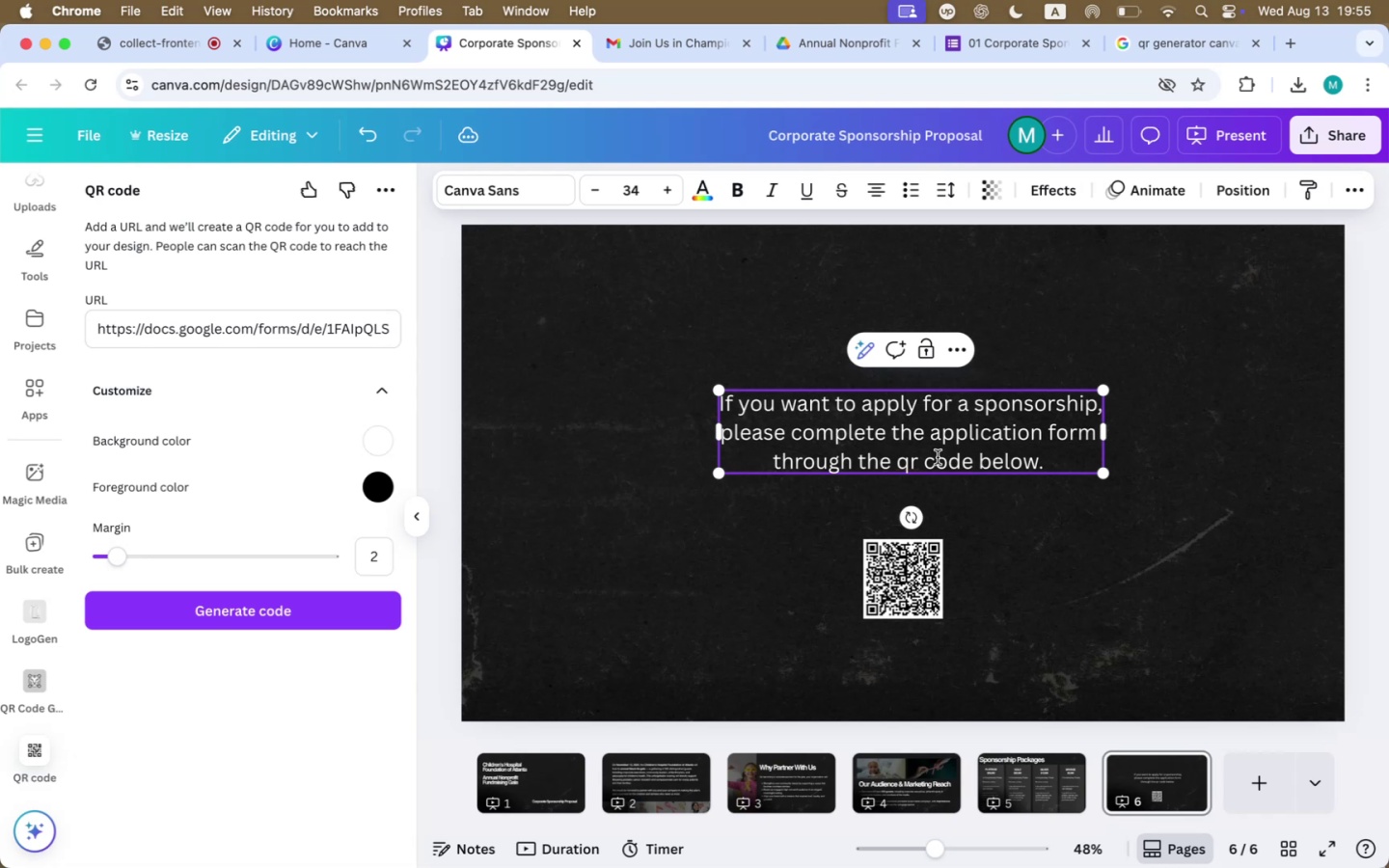 
key(Meta+CommandLeft)
 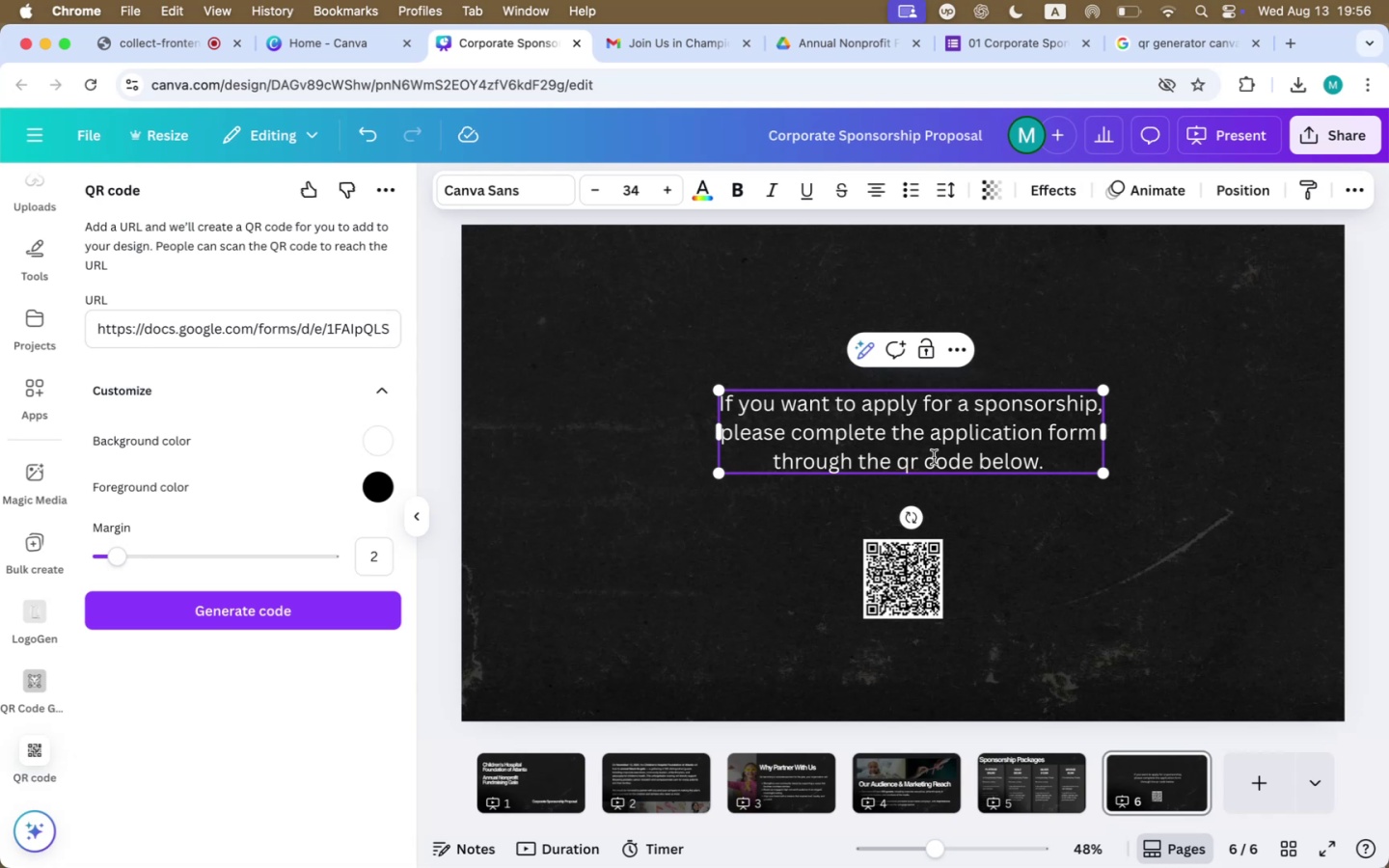 
key(Meta+A)
 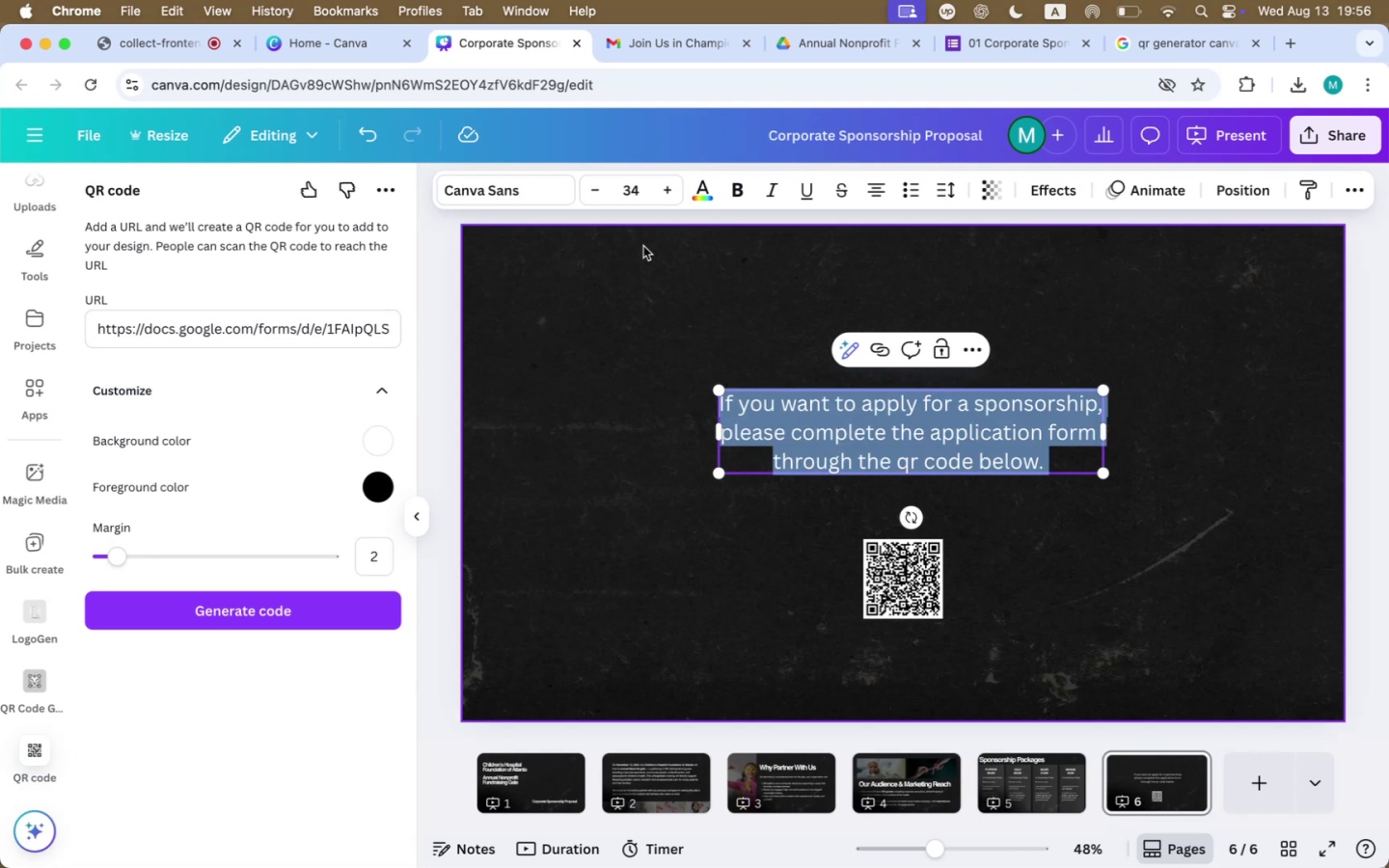 
left_click([531, 194])
 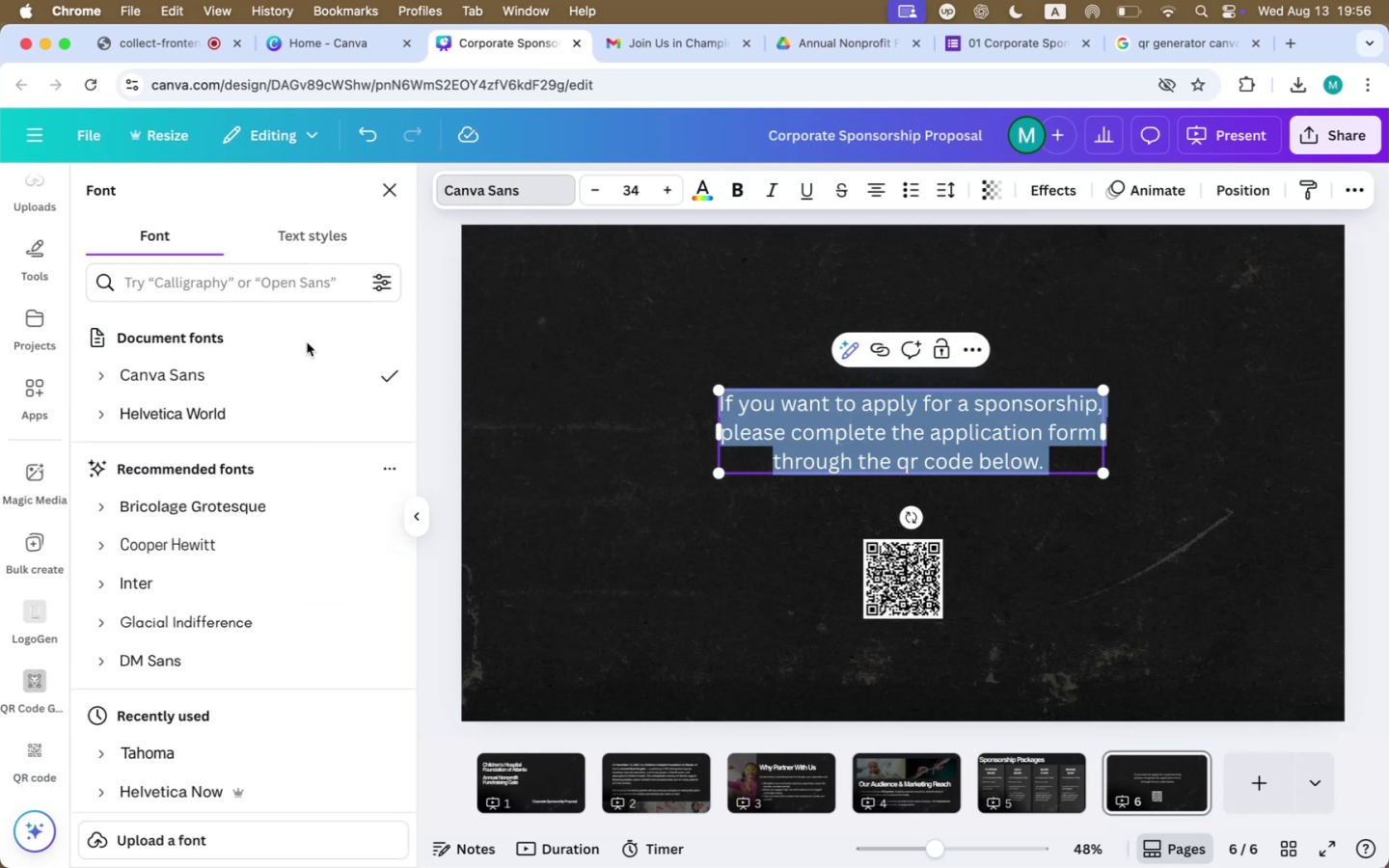 
left_click([283, 412])
 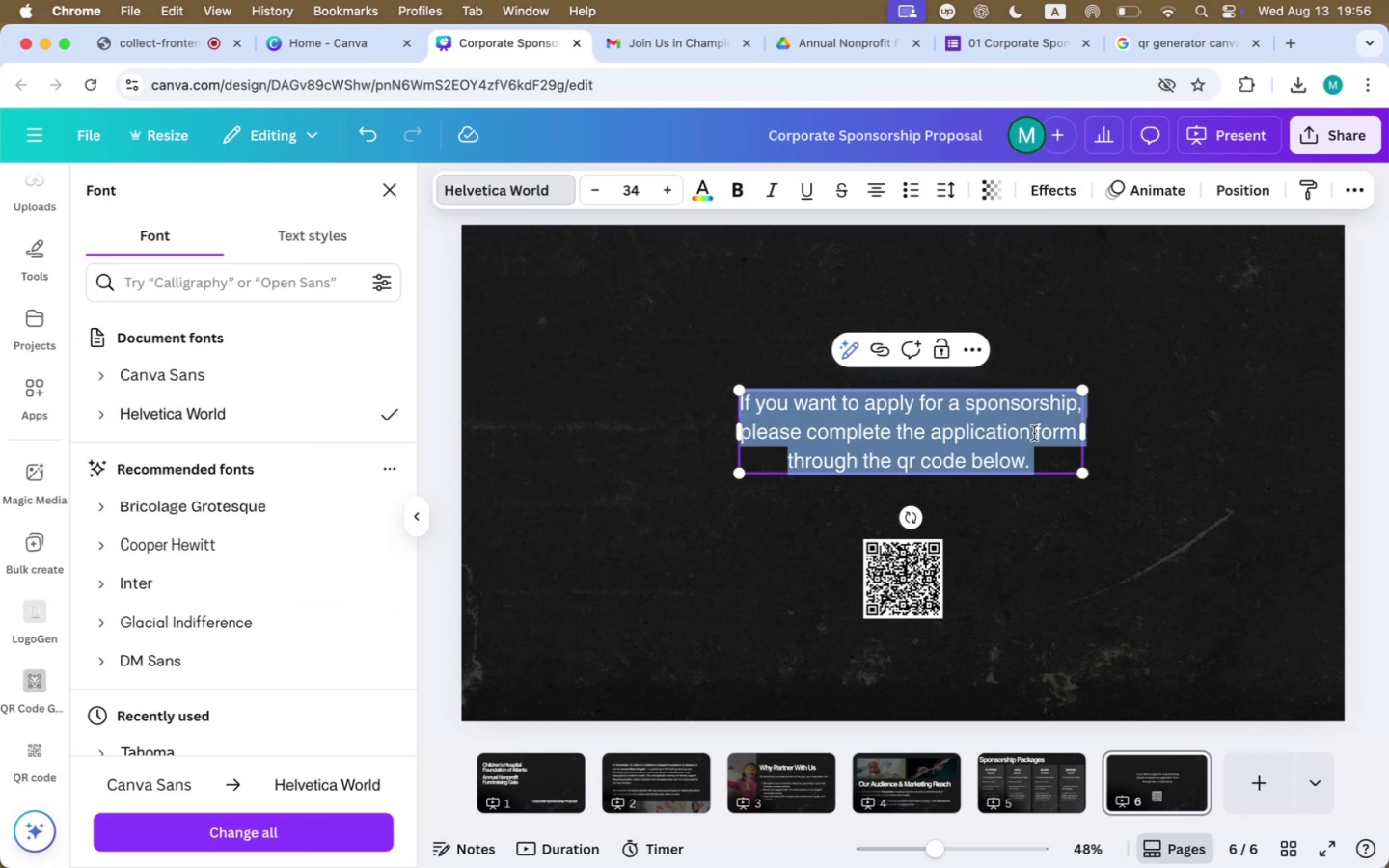 
left_click_drag(start_coordinate=[1084, 431], to_coordinate=[1064, 435])
 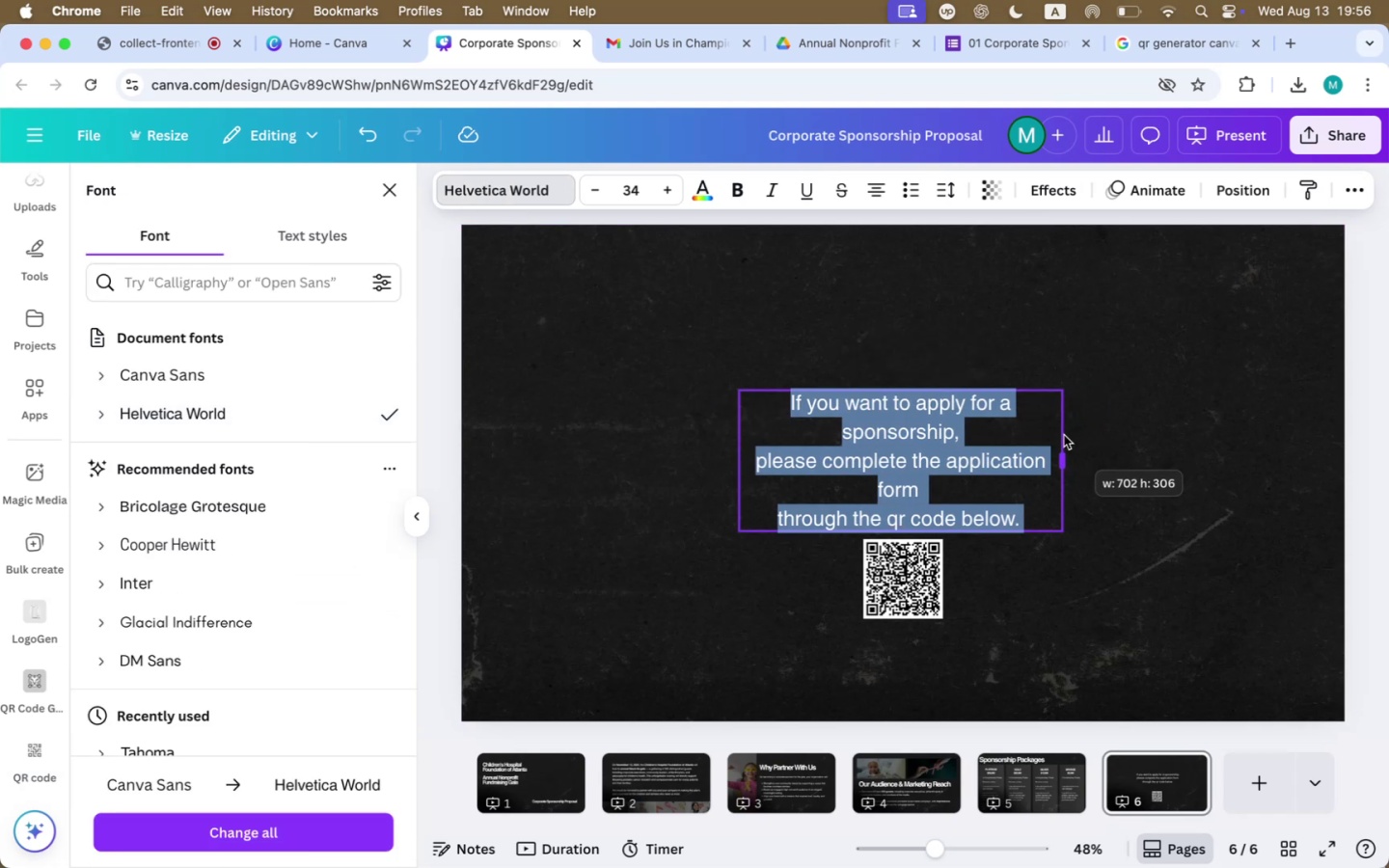 
key(Meta+Z)
 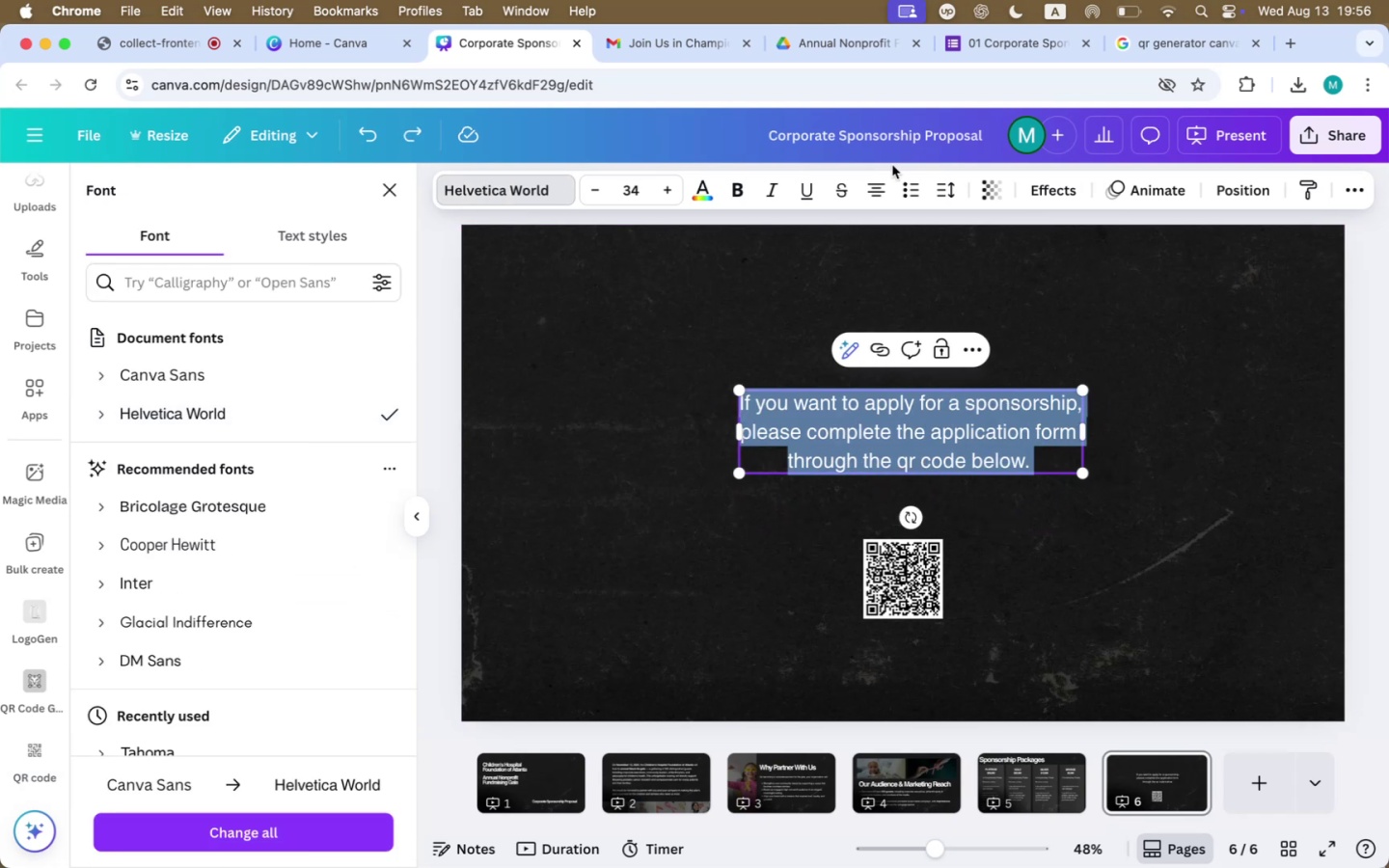 
left_click([948, 196])
 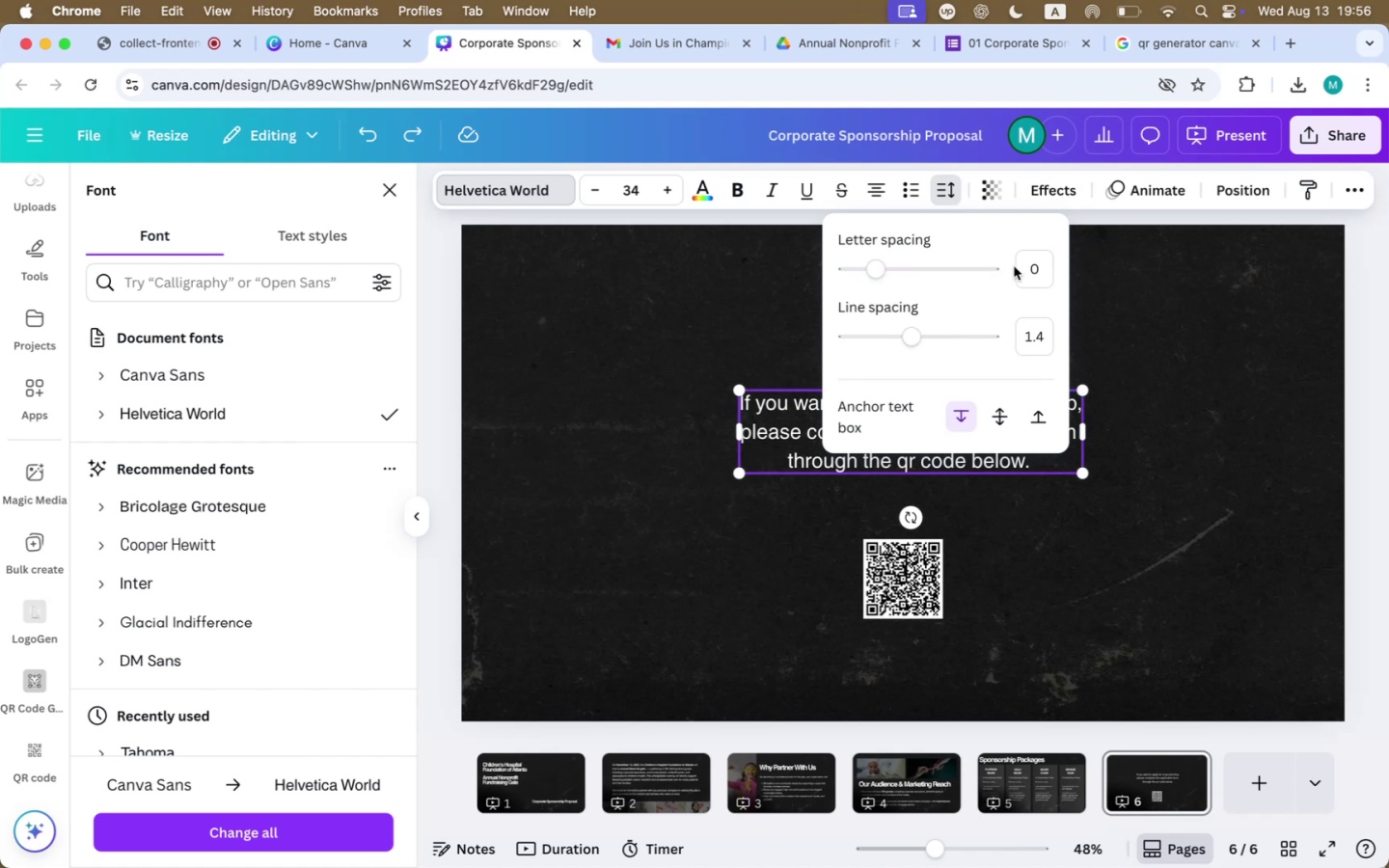 
left_click([1024, 261])
 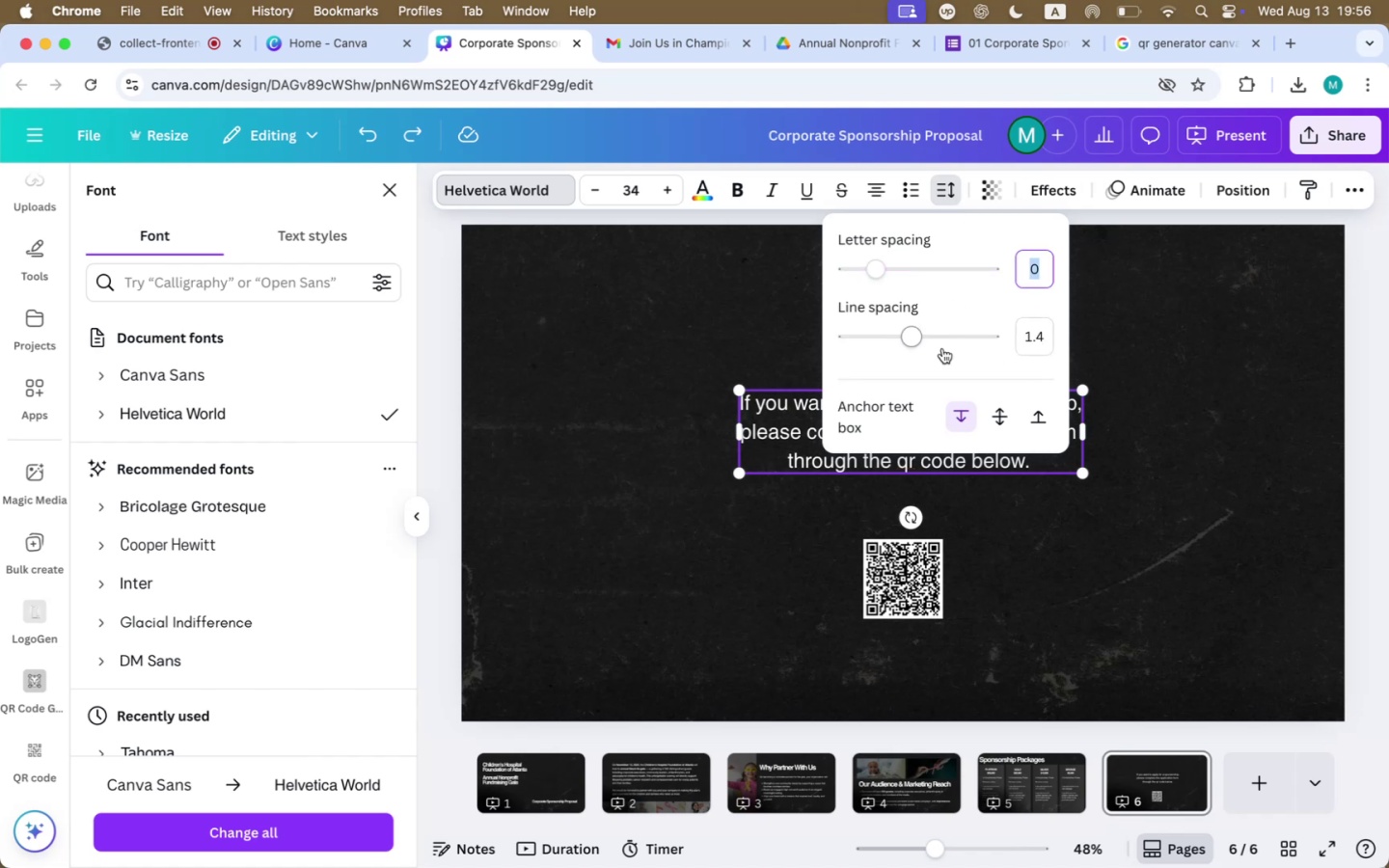 
left_click_drag(start_coordinate=[908, 335], to_coordinate=[898, 342])
 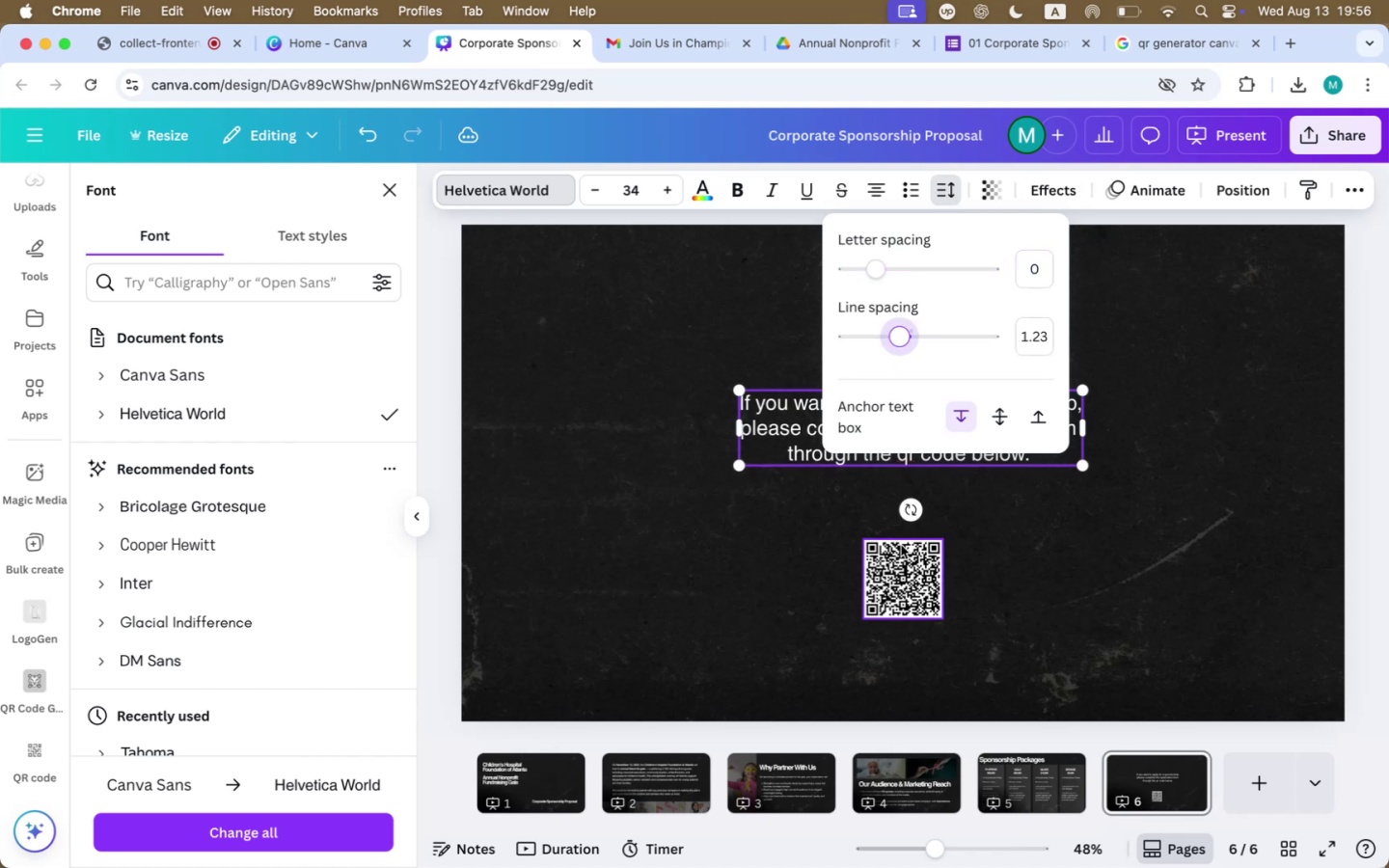 
left_click([905, 556])
 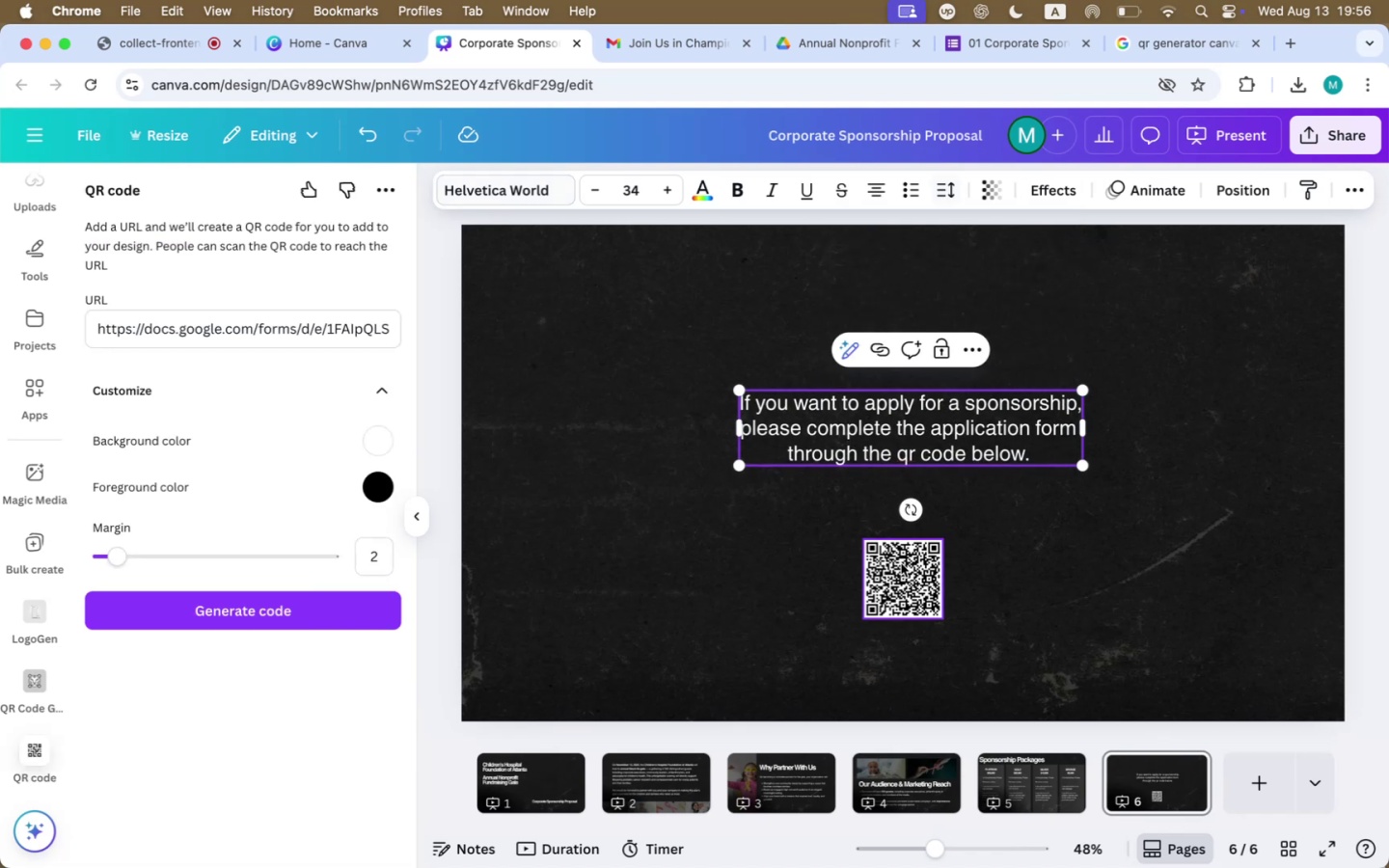 
left_click_drag(start_coordinate=[898, 573], to_coordinate=[899, 533])
 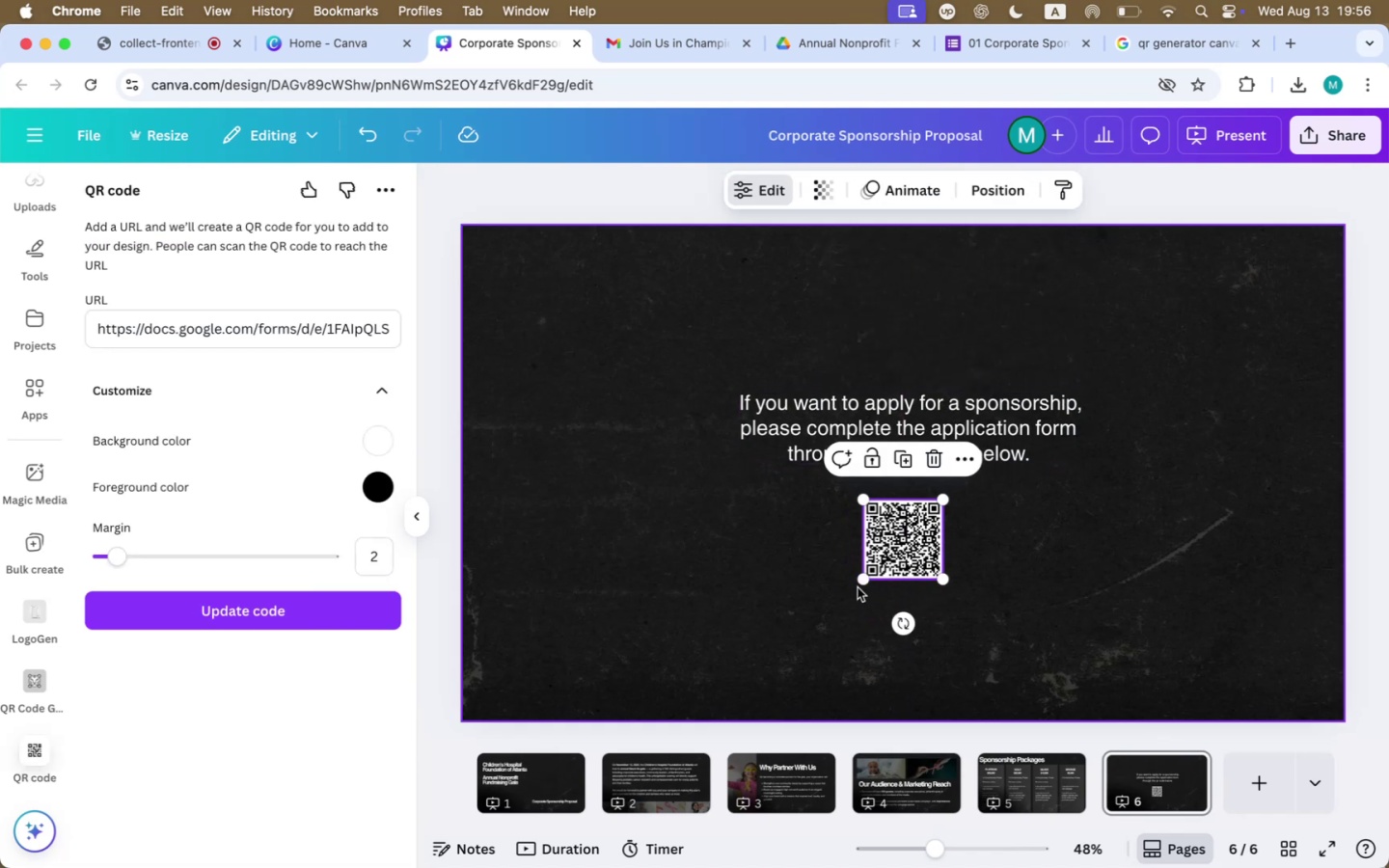 
left_click_drag(start_coordinate=[864, 582], to_coordinate=[822, 604])
 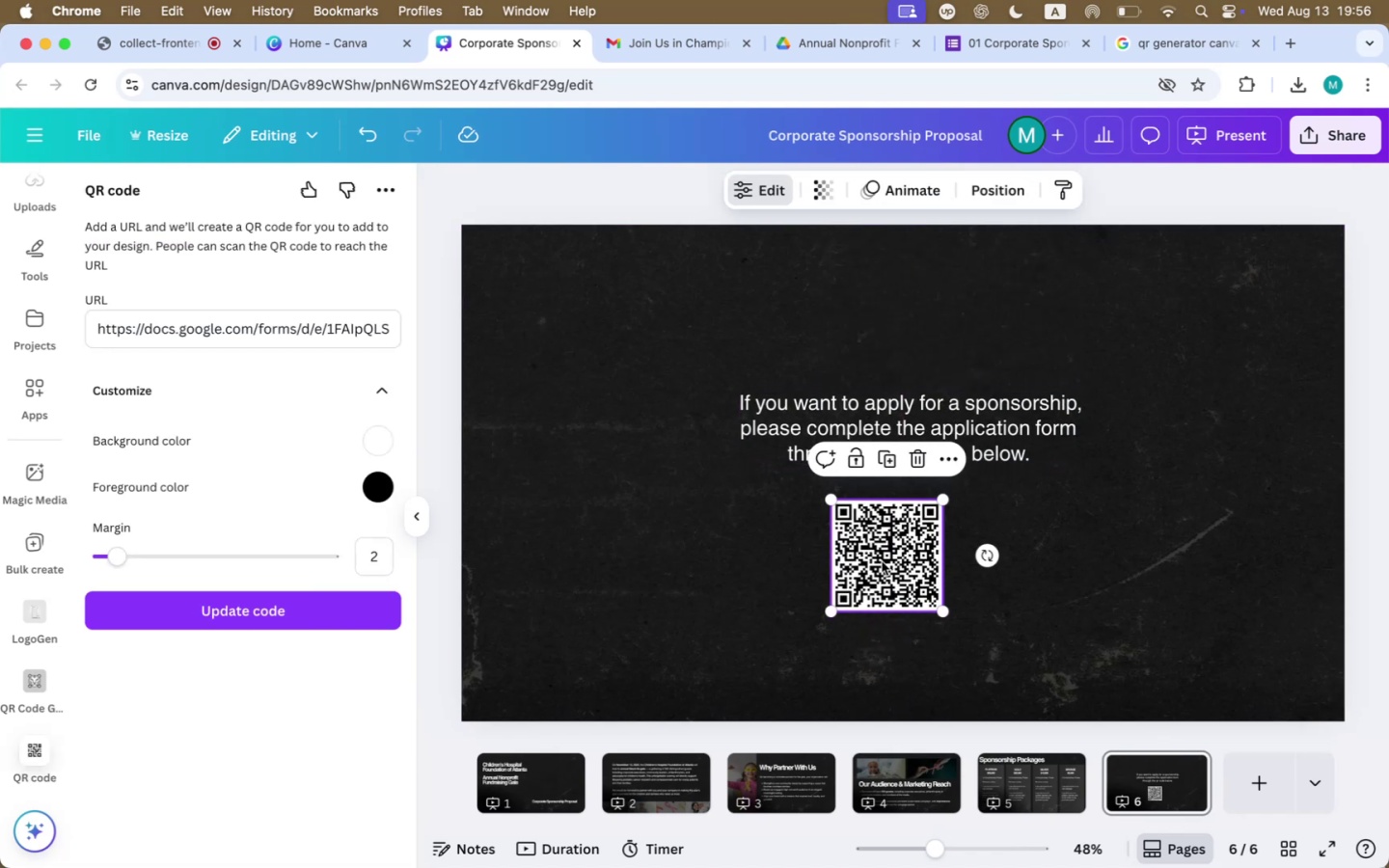 
left_click_drag(start_coordinate=[883, 559], to_coordinate=[901, 559])
 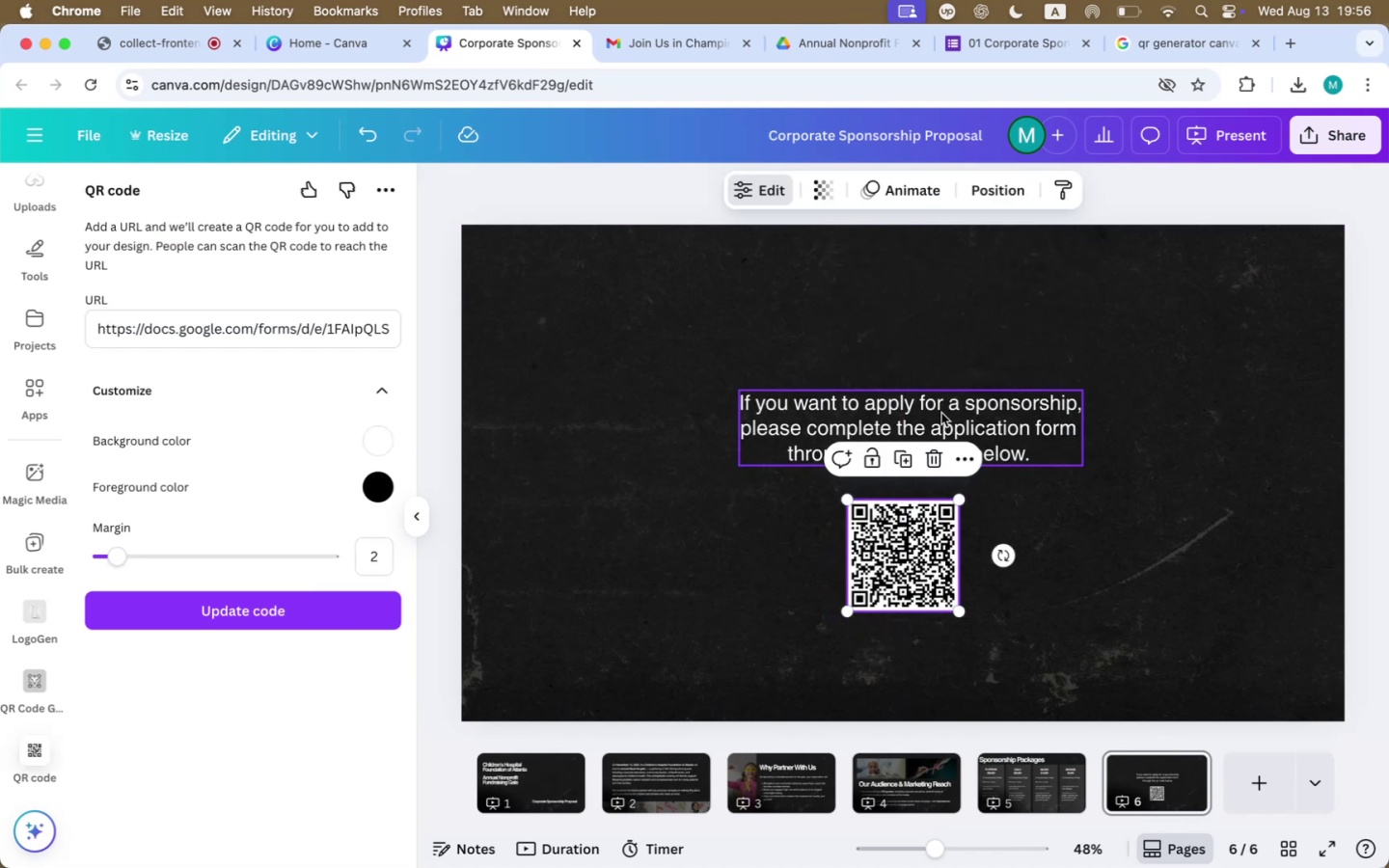 
double_click([942, 412])
 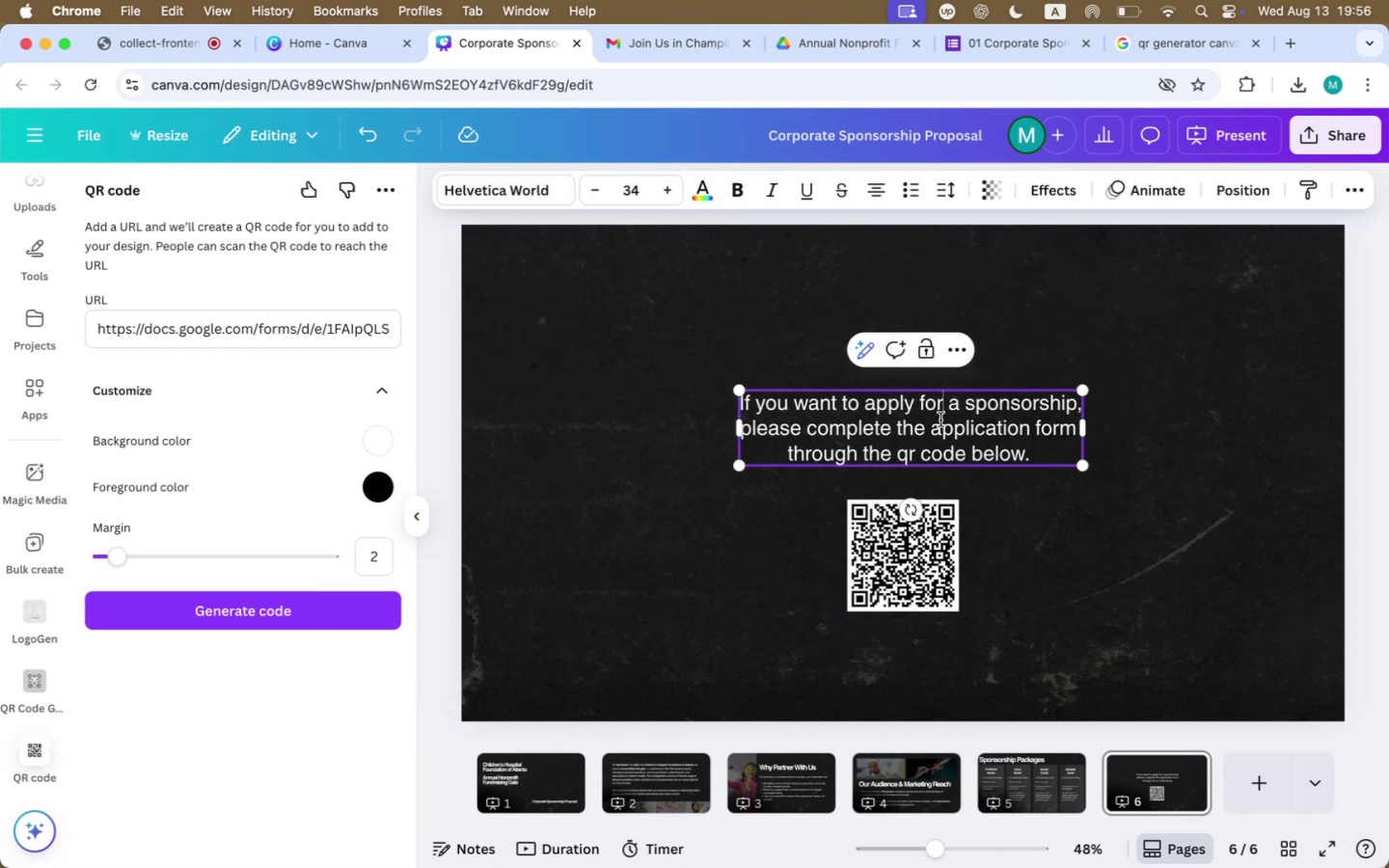 
triple_click([940, 424])
 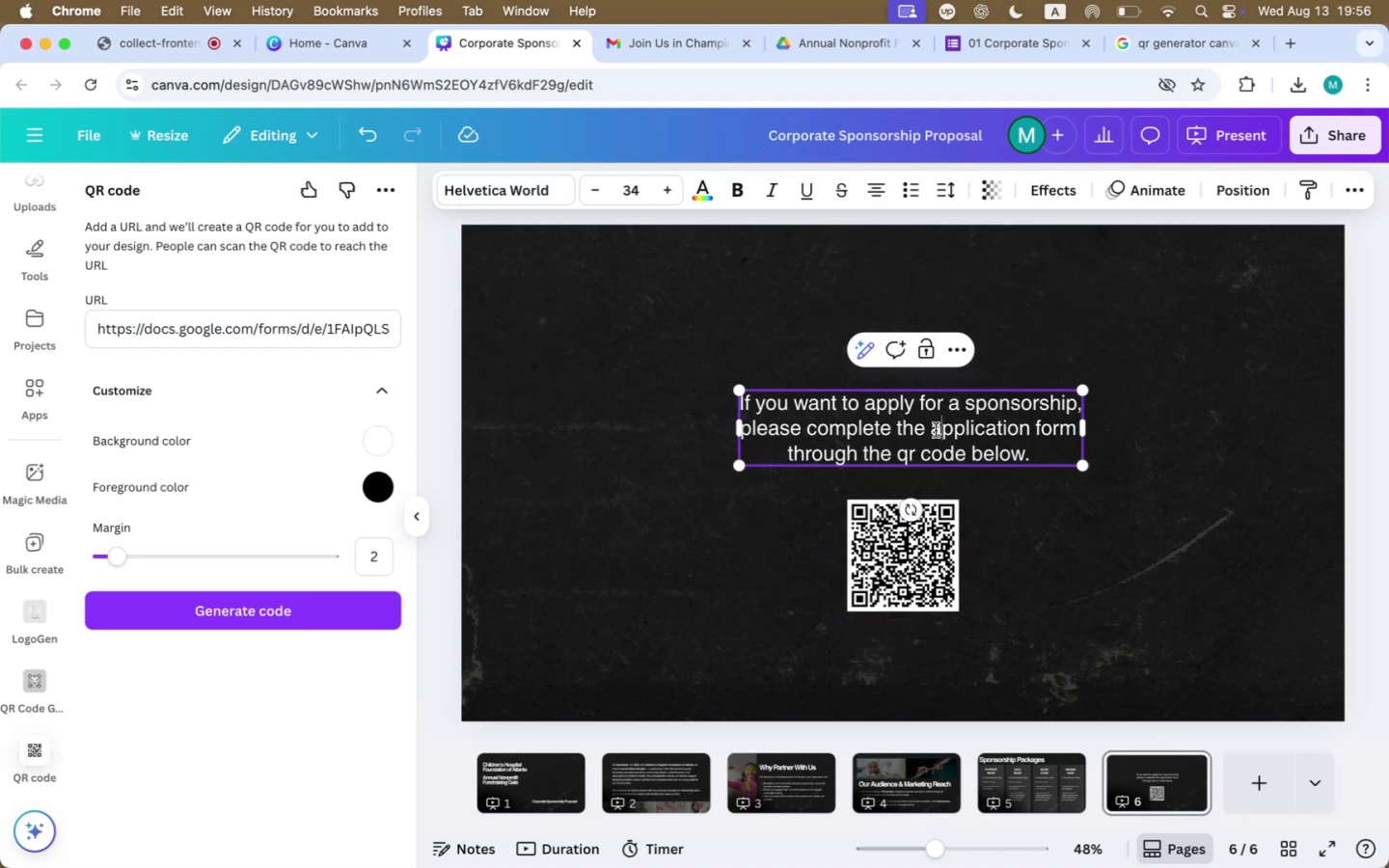 
left_click_drag(start_coordinate=[933, 430], to_coordinate=[1073, 430])
 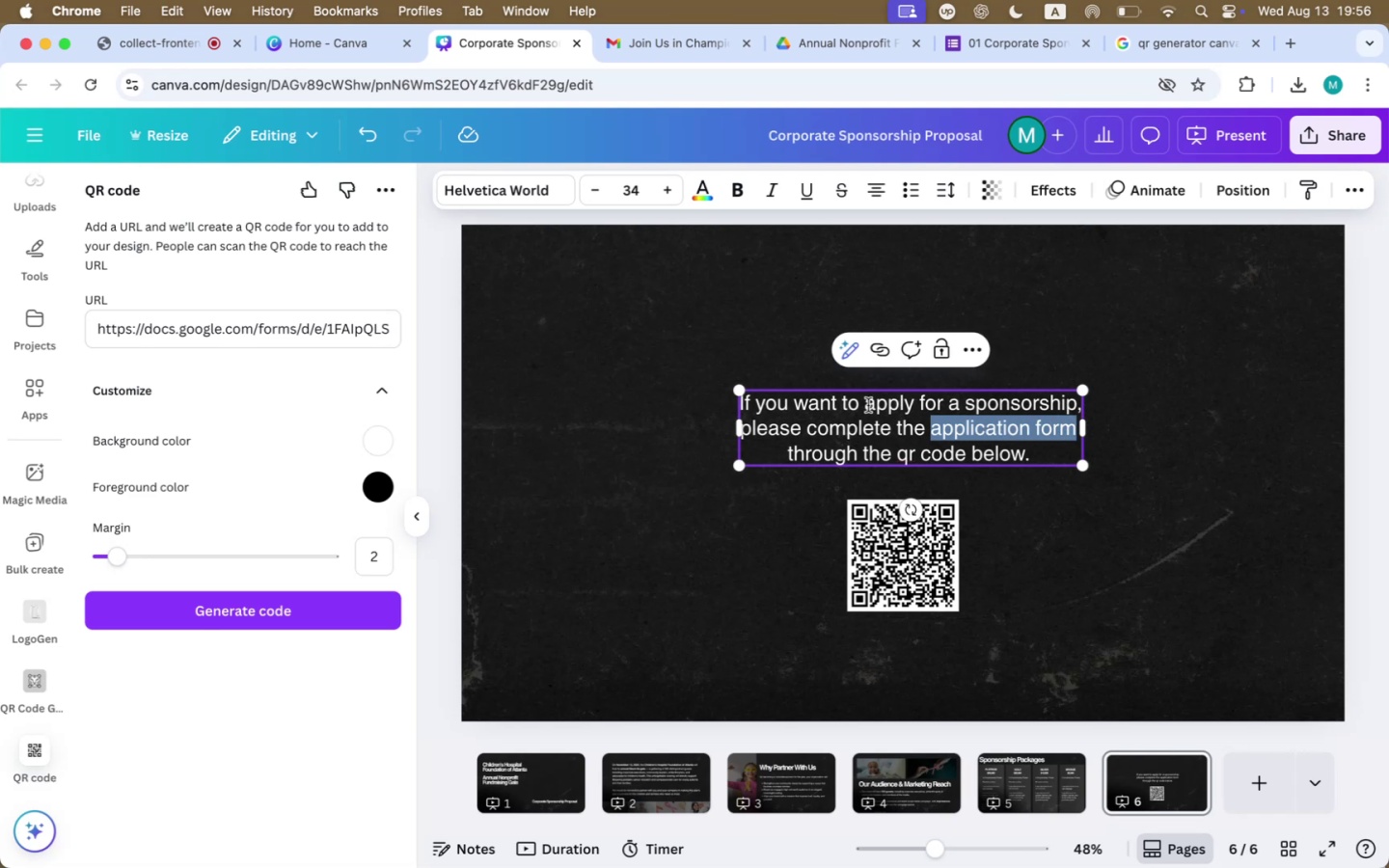 
left_click([867, 404])
 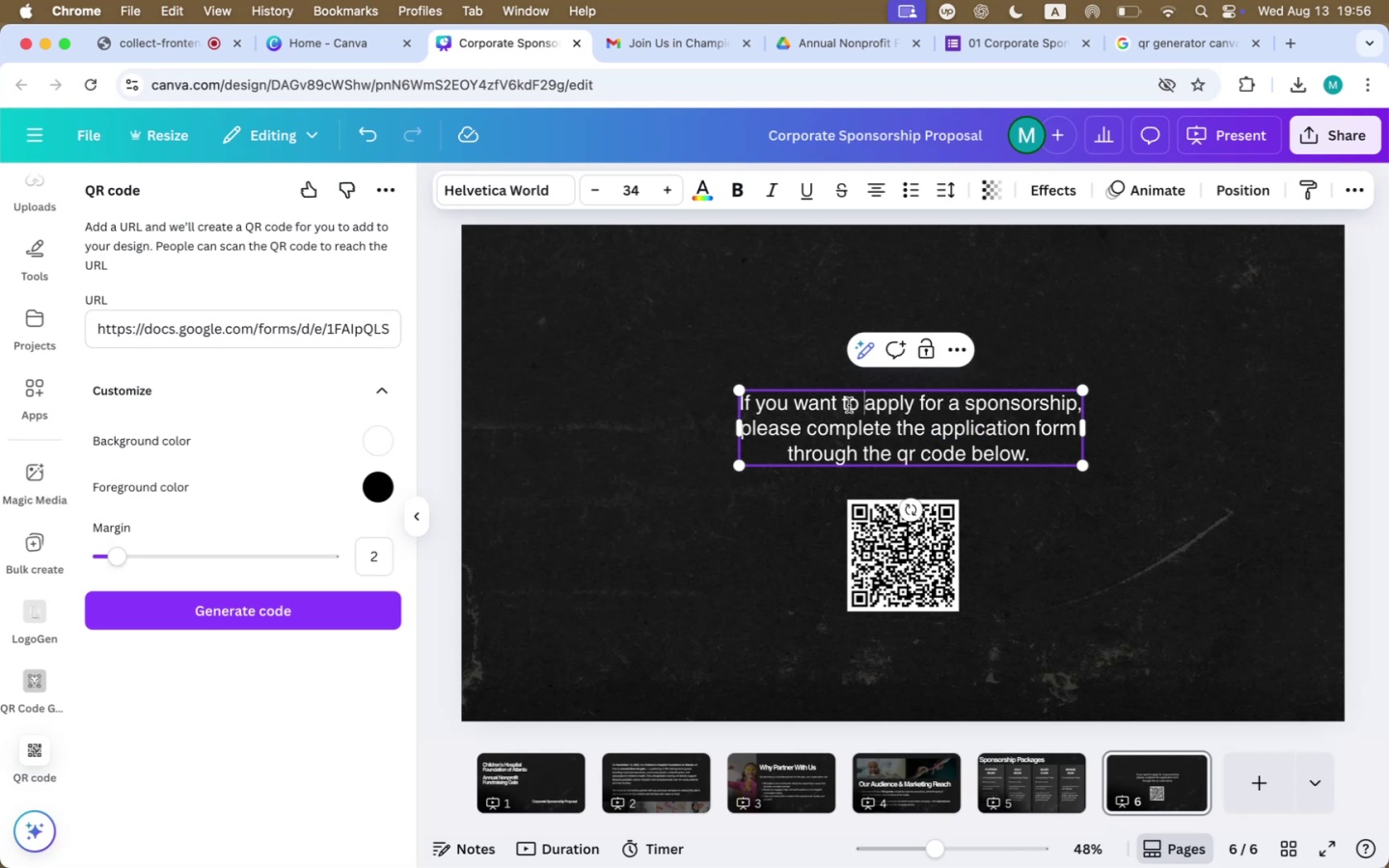 
left_click_drag(start_coordinate=[842, 404], to_coordinate=[1075, 410])
 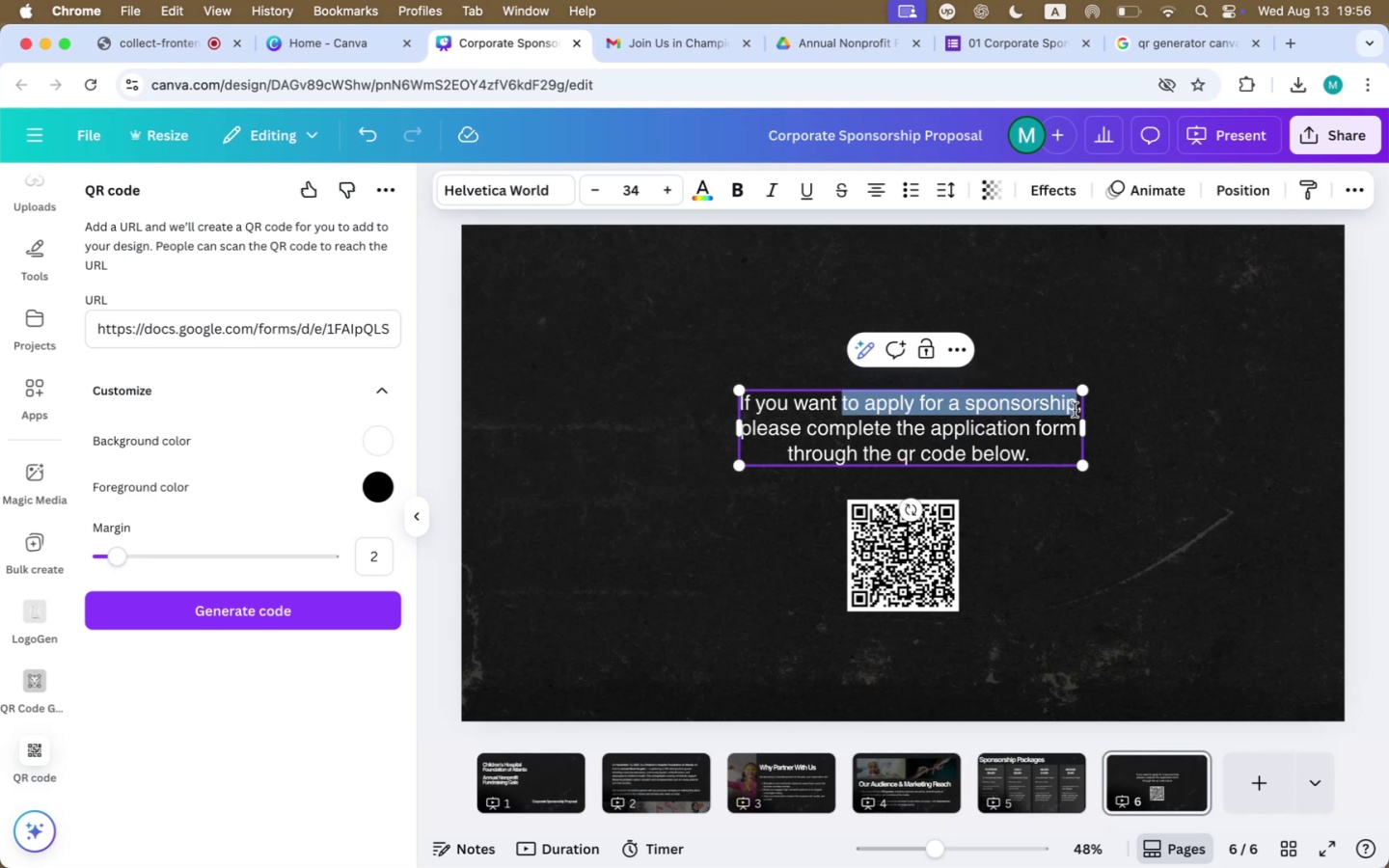 
key(Meta+CommandLeft)
 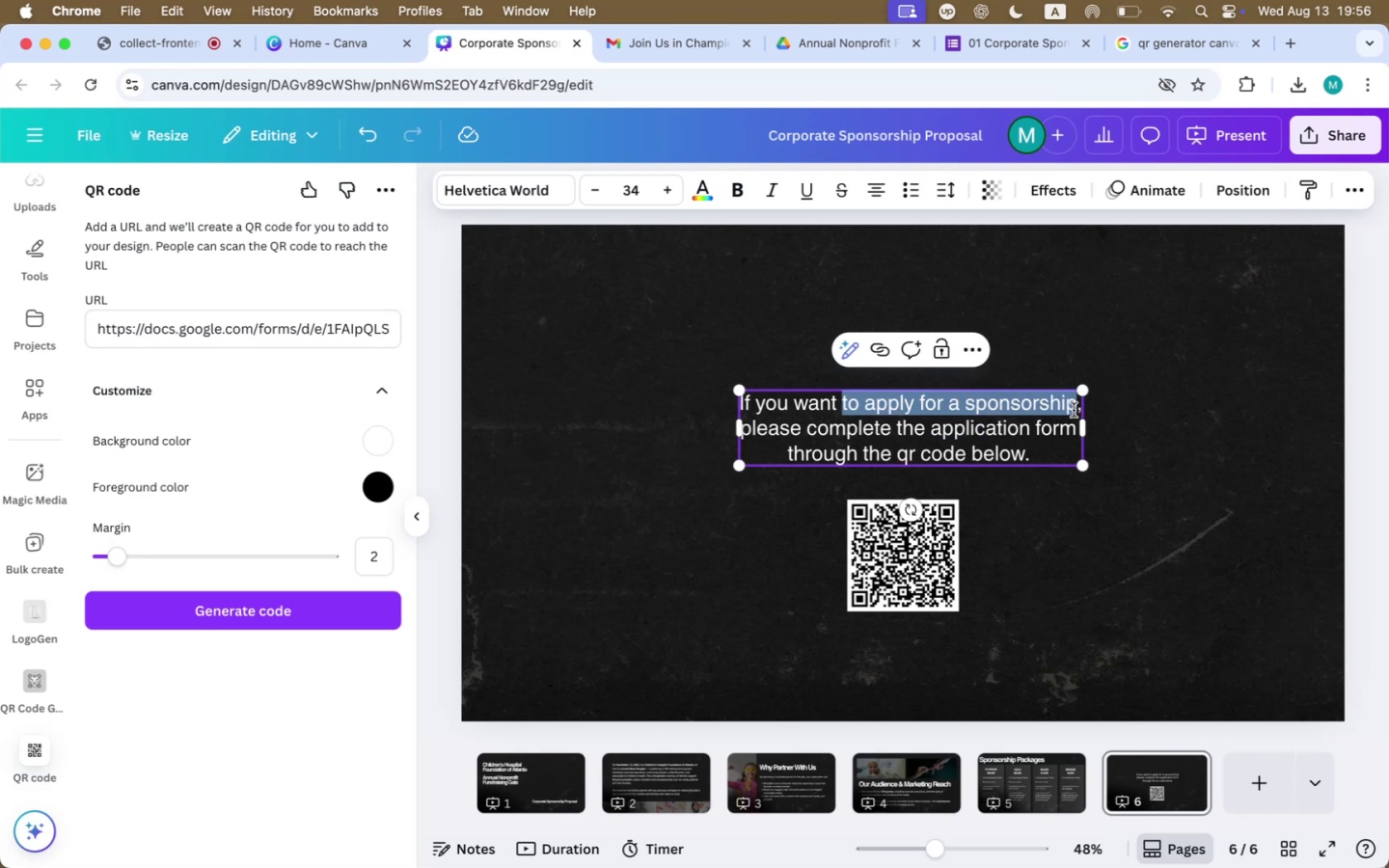 
key(Meta+B)
 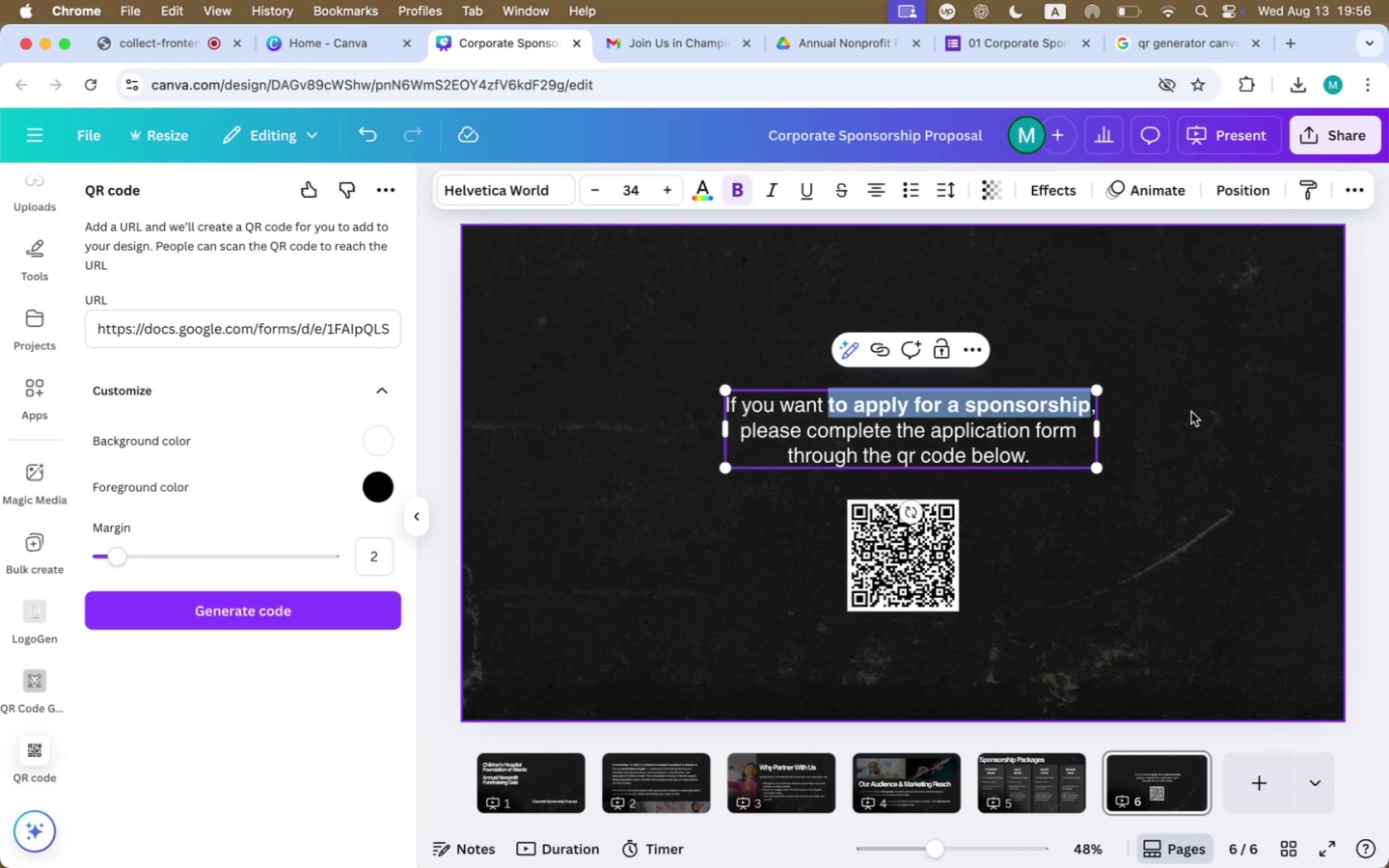 
left_click([1191, 412])
 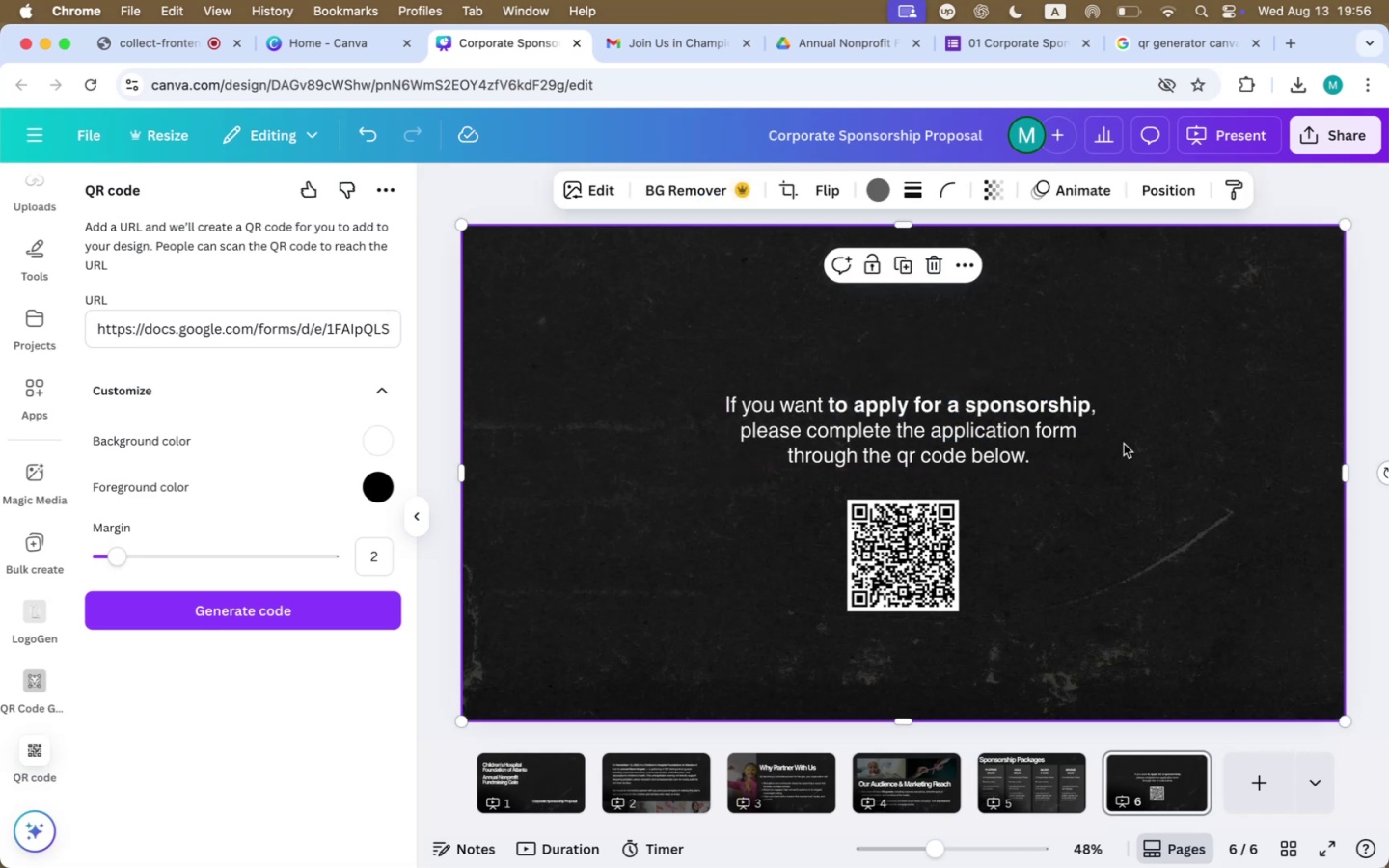 
left_click_drag(start_coordinate=[967, 443], to_coordinate=[967, 415])
 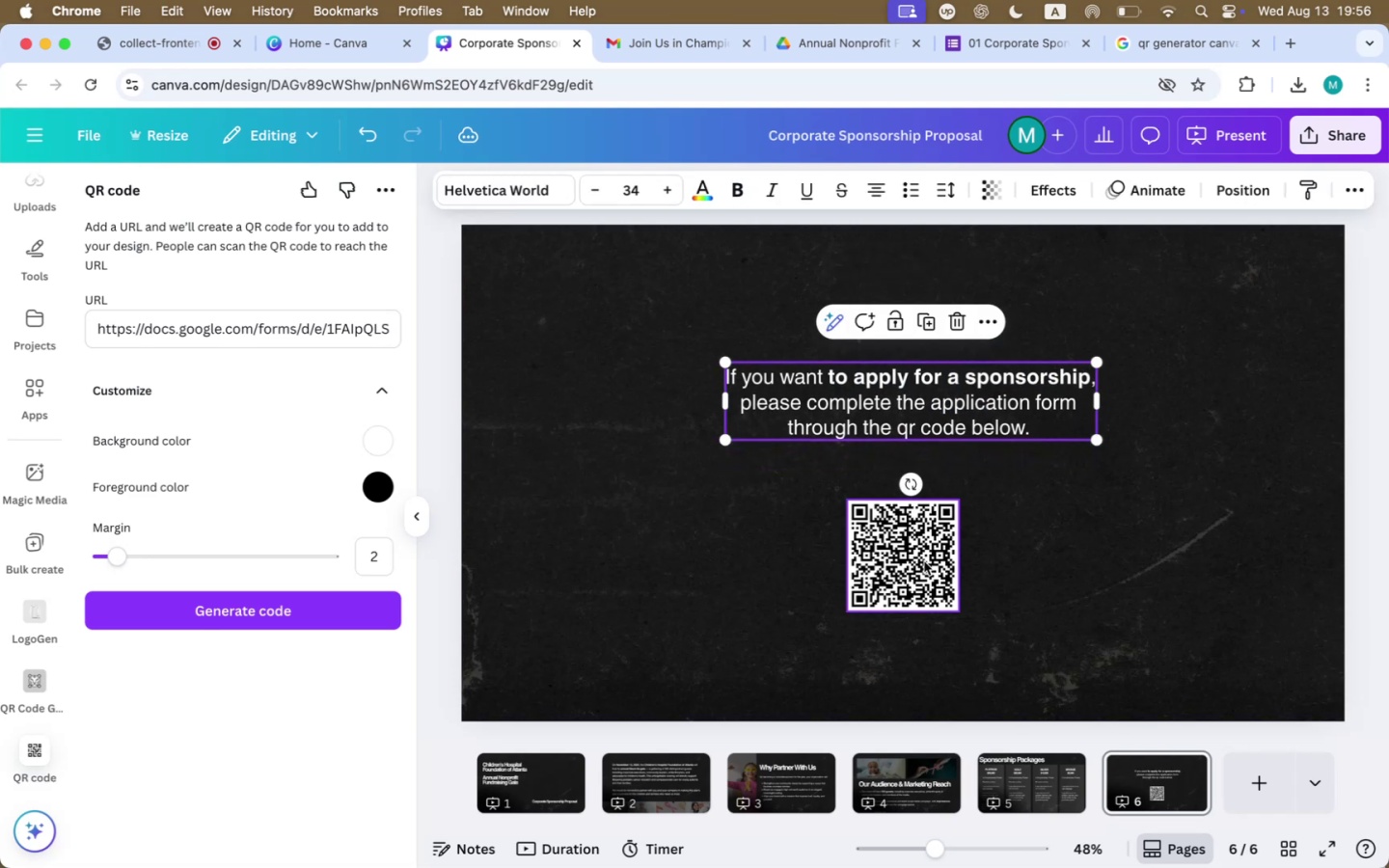 
left_click_drag(start_coordinate=[919, 566], to_coordinate=[918, 530])
 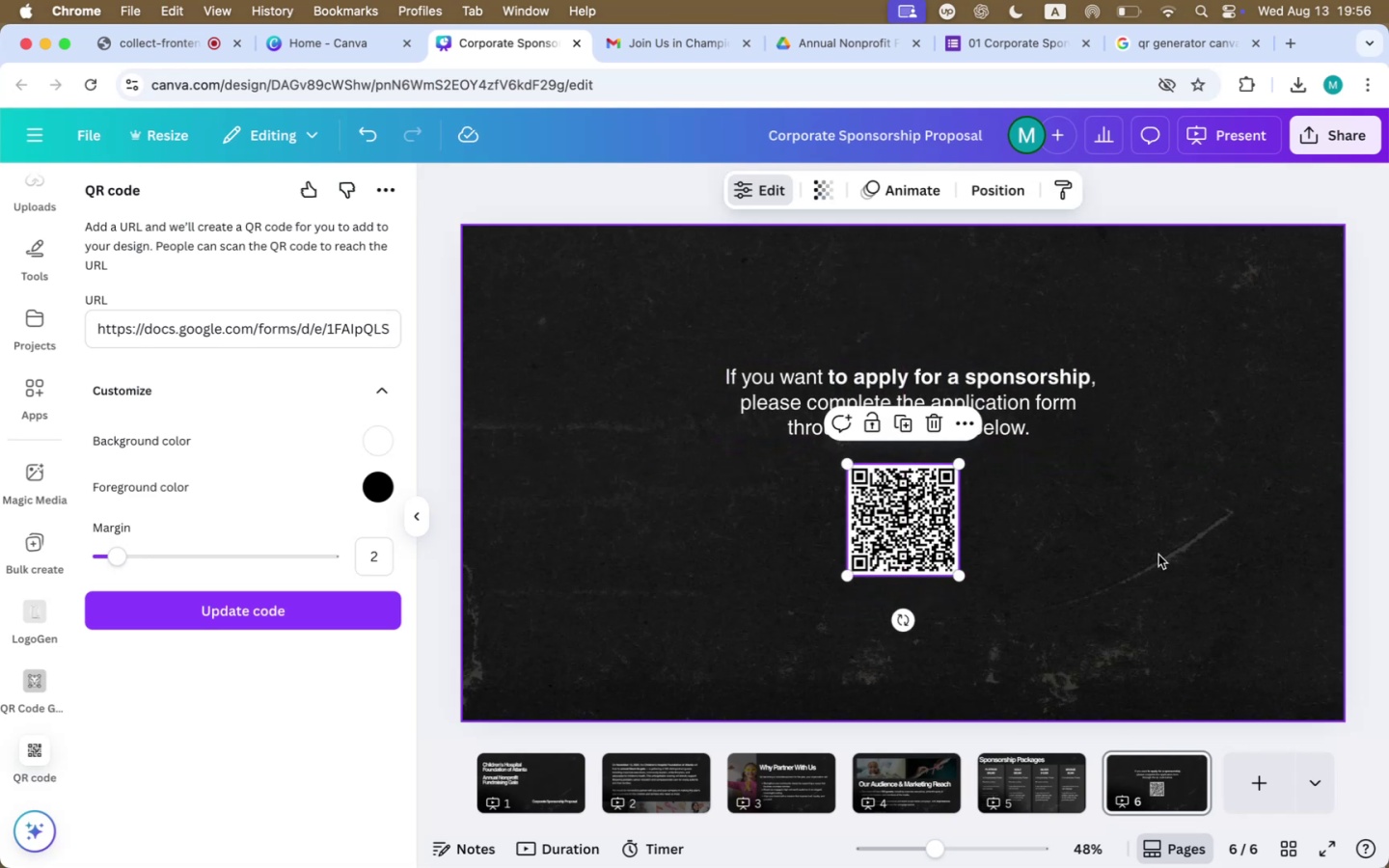 
left_click([1158, 555])
 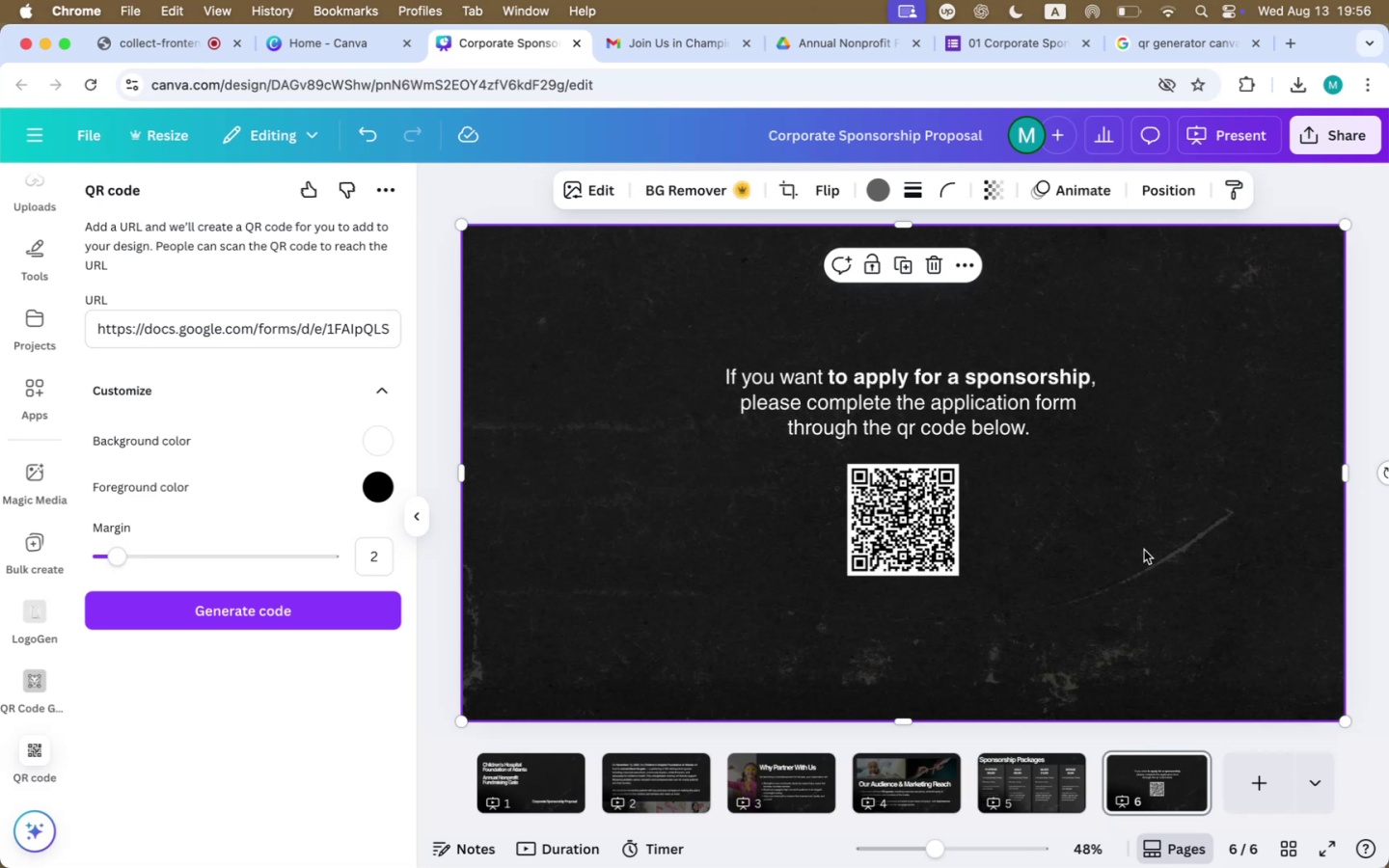 
mouse_move([1209, 766])
 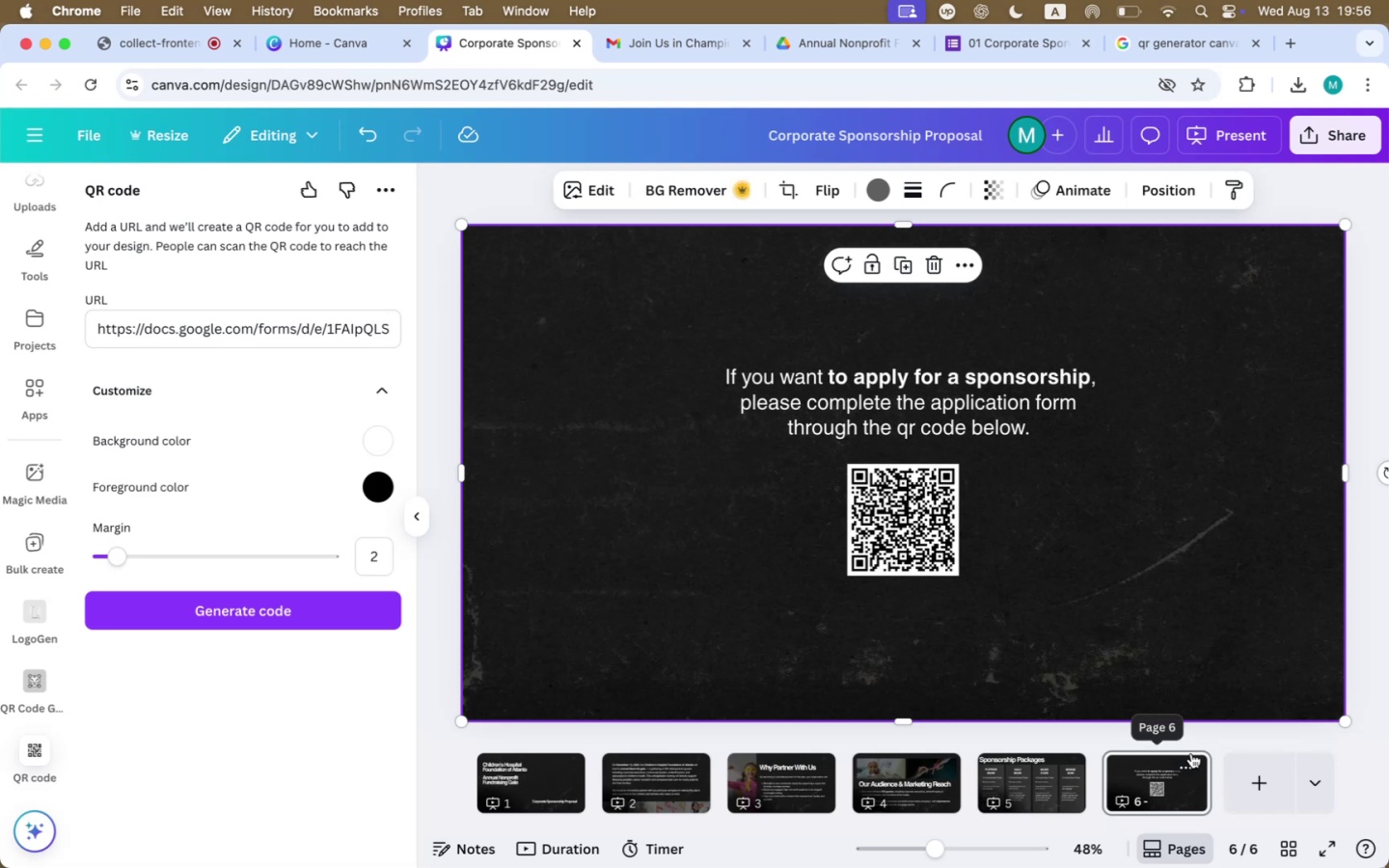 
left_click([1191, 765])
 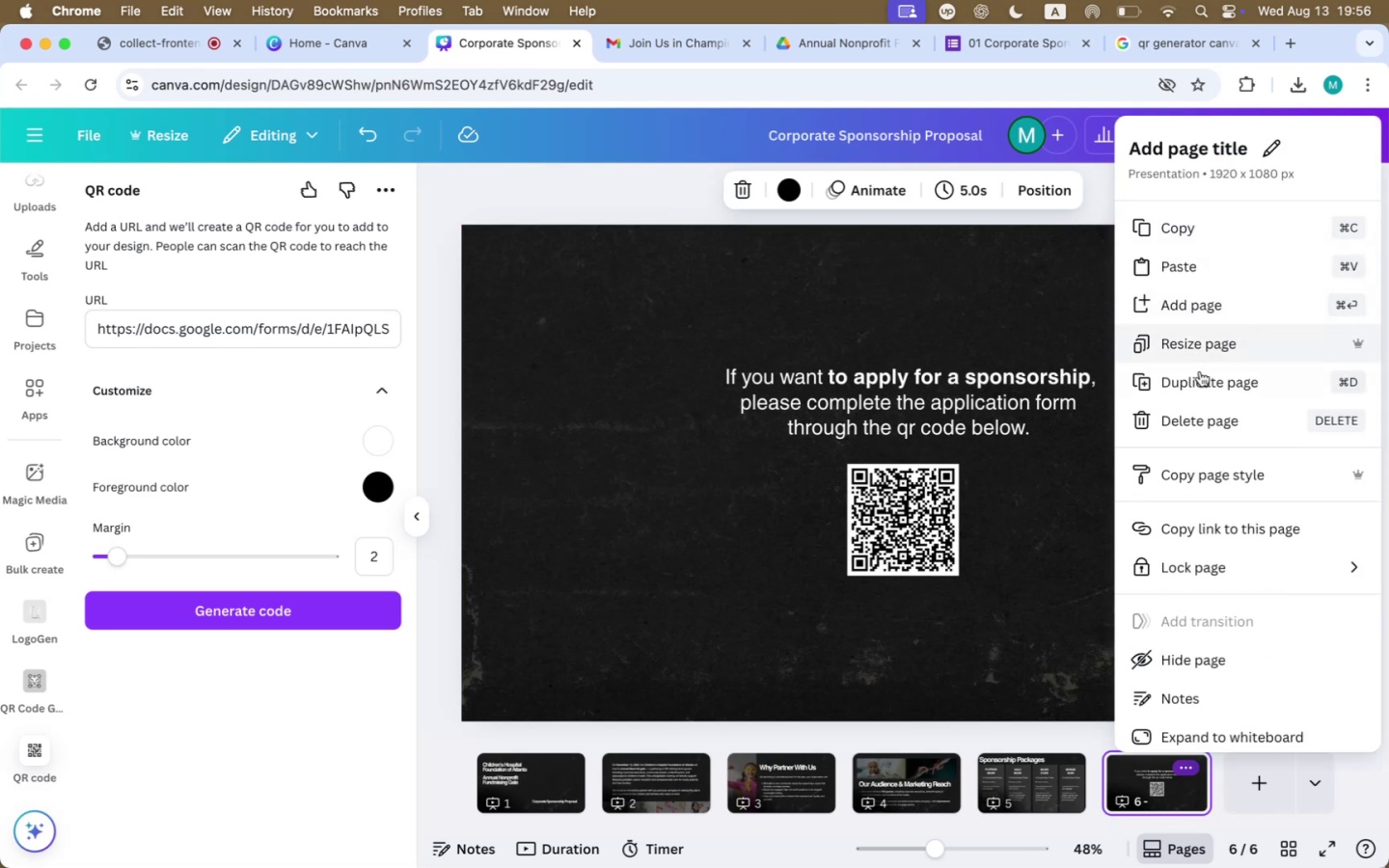 
left_click([1201, 384])
 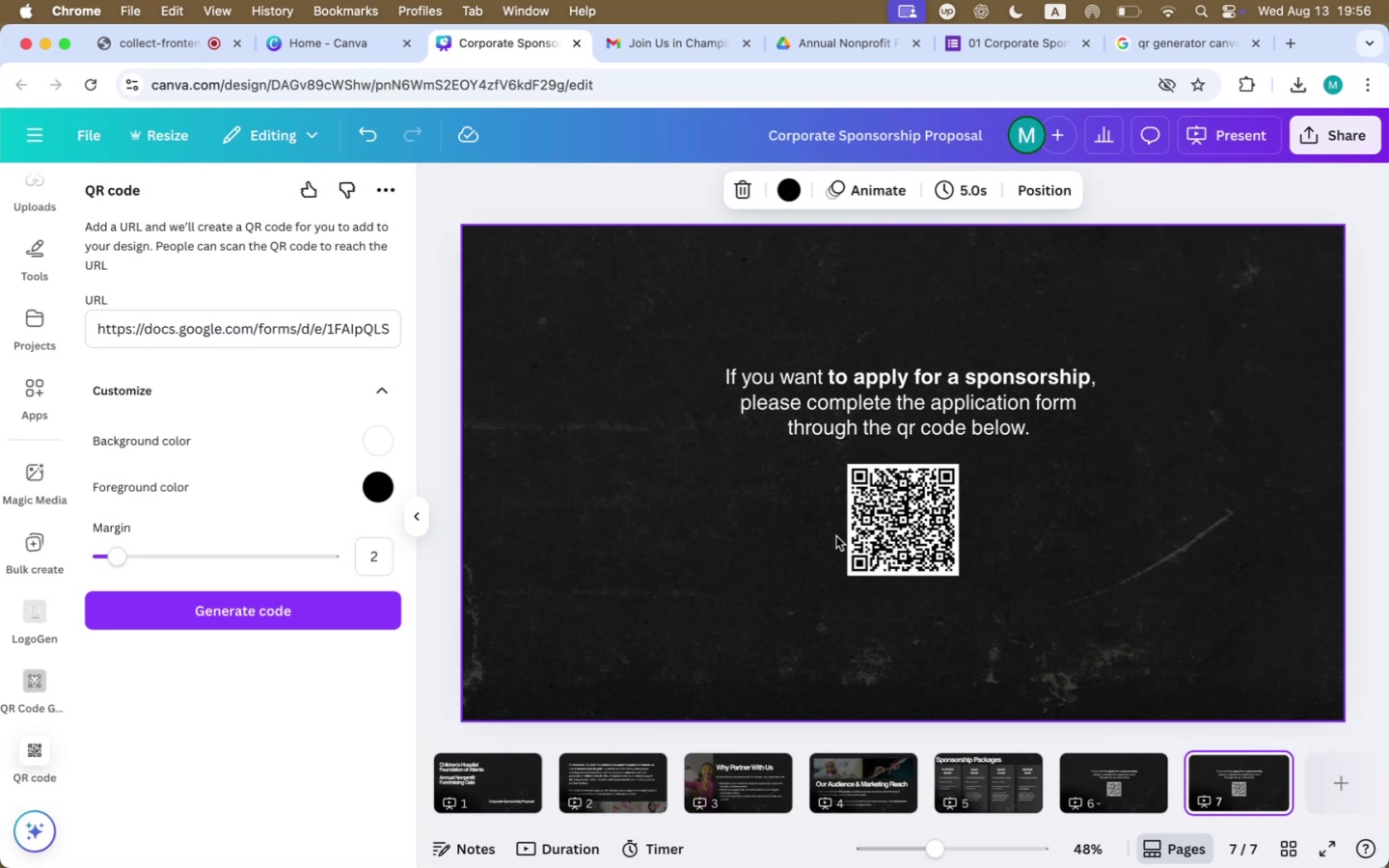 
double_click([878, 526])
 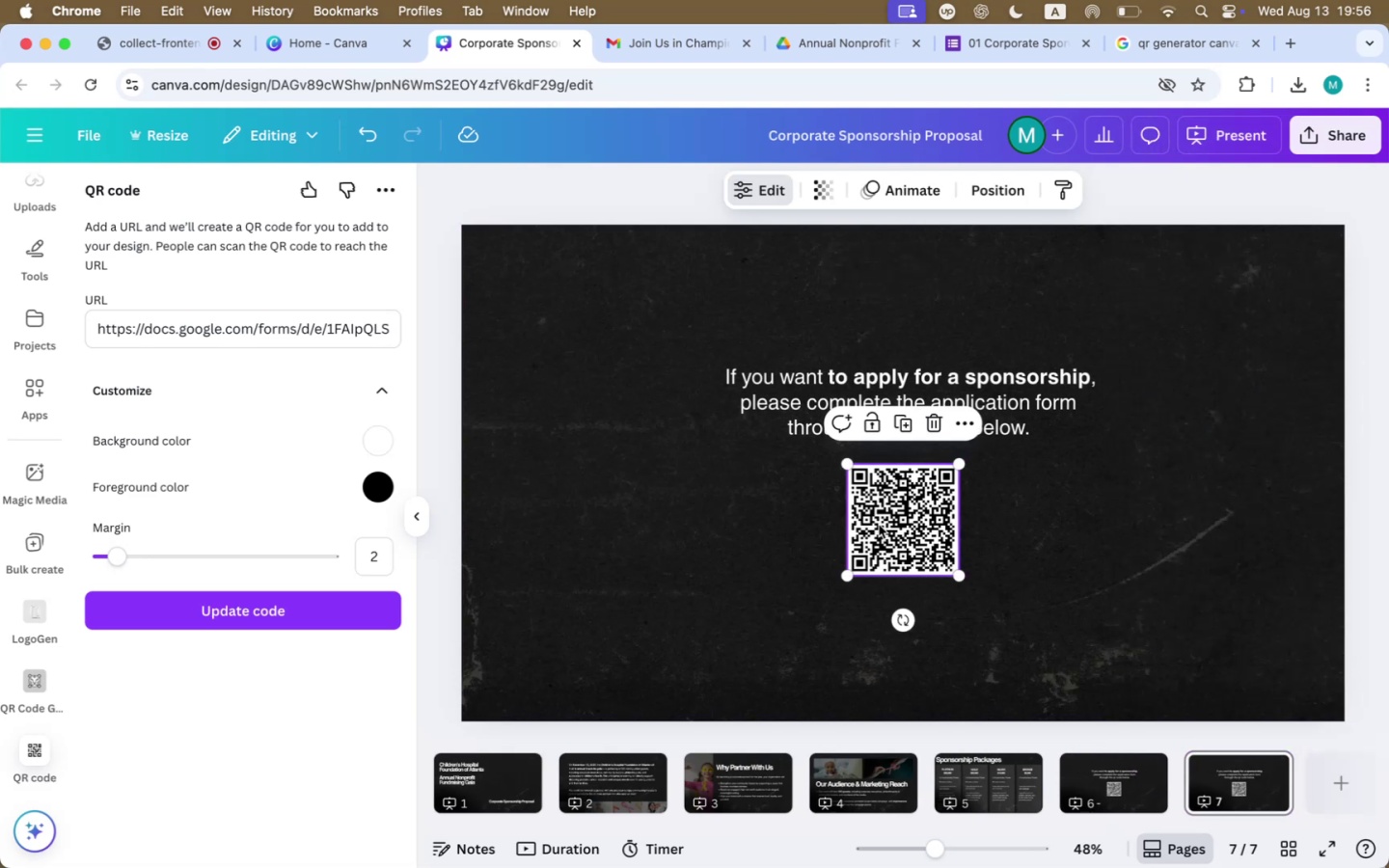 
key(Backspace)
 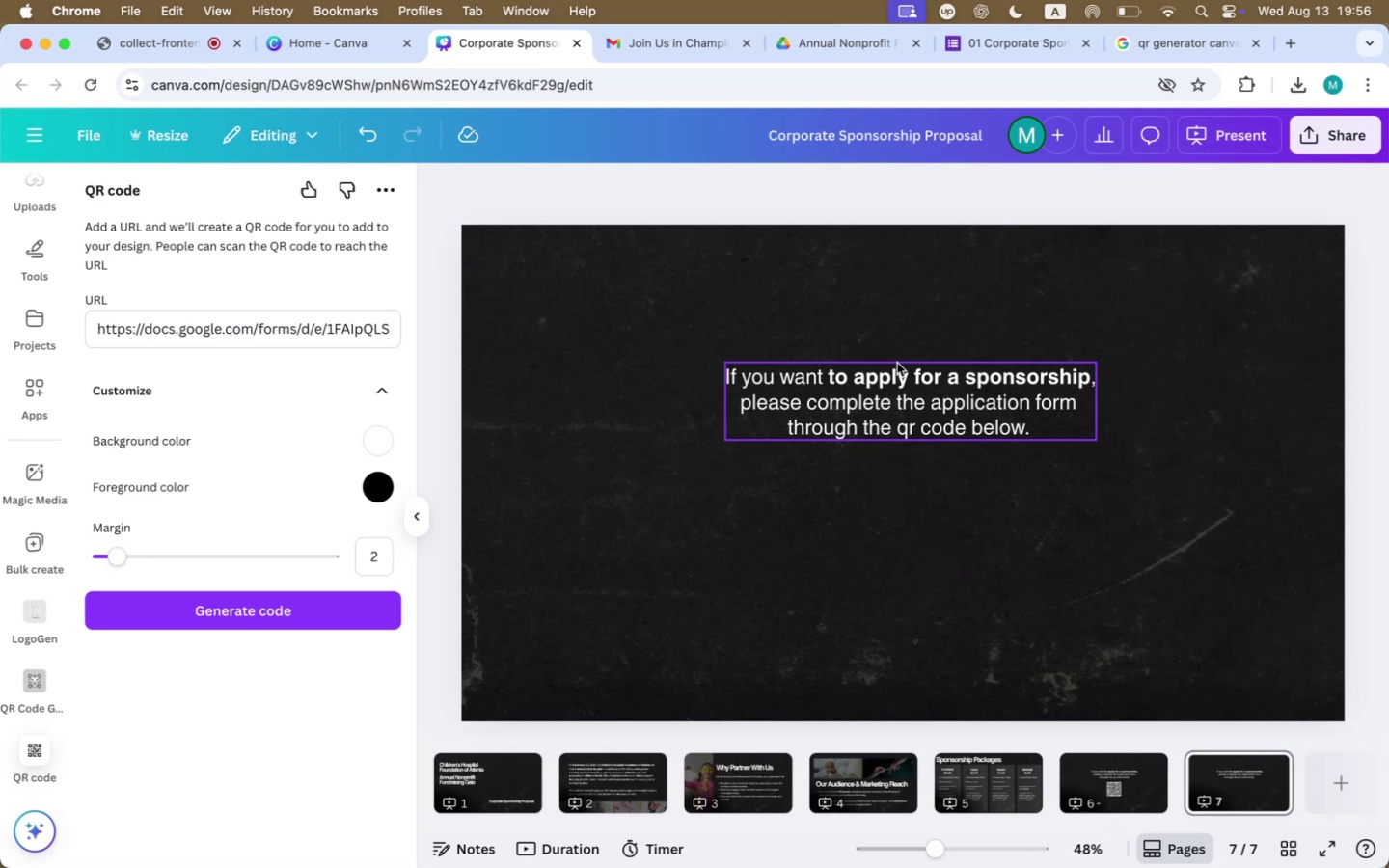 
left_click([895, 372])
 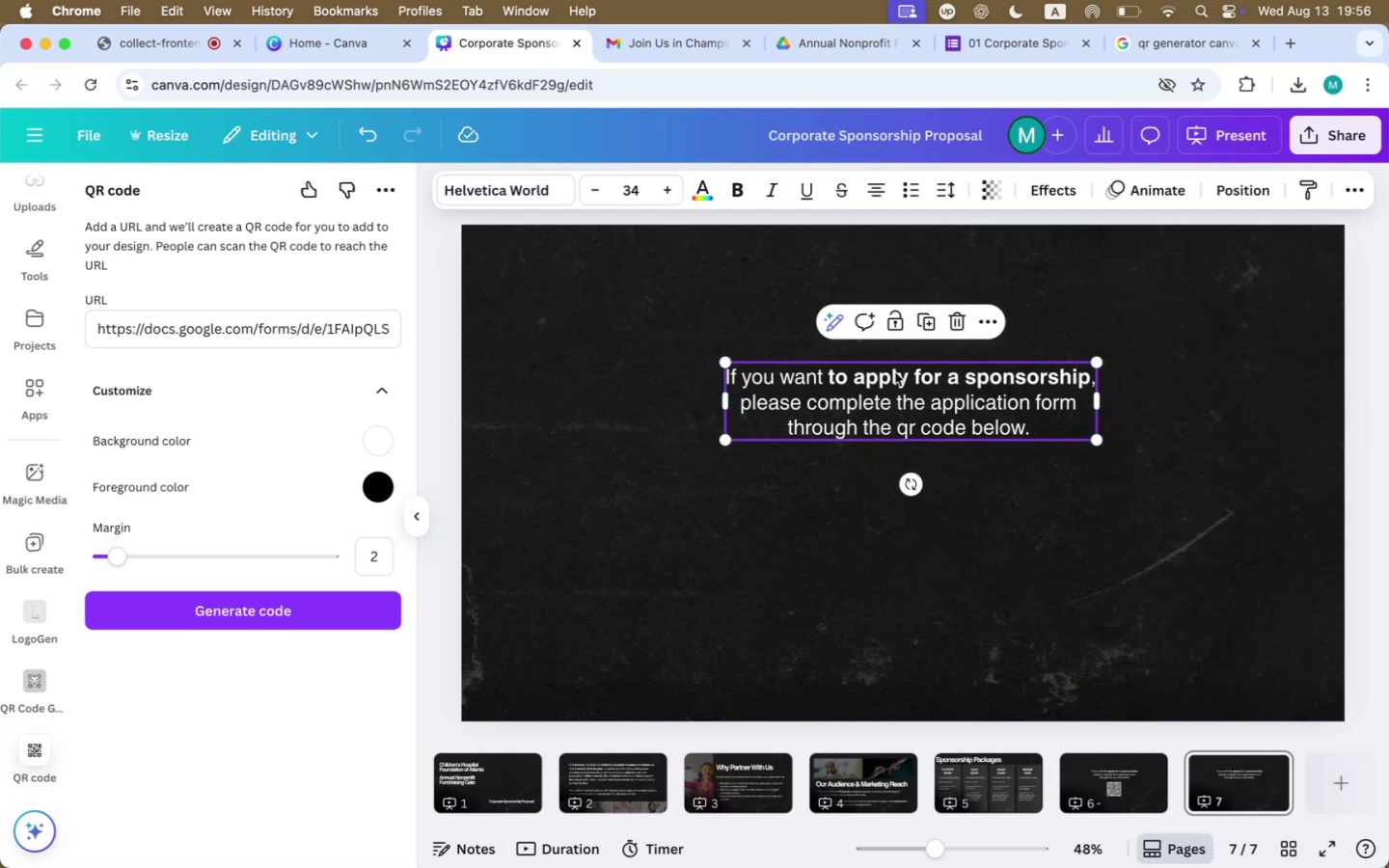 
key(Backspace)
 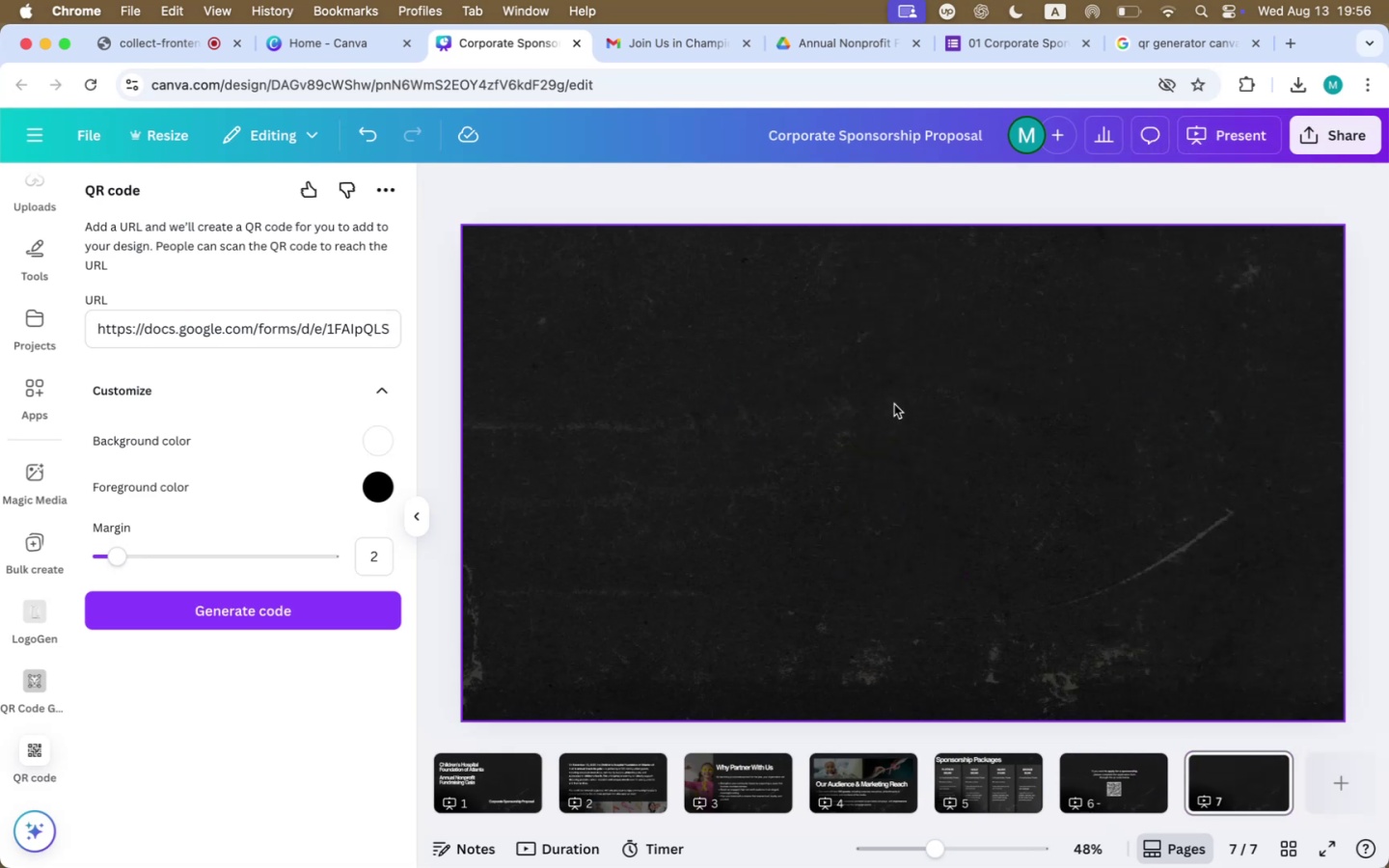 
key(Meta+CommandLeft)
 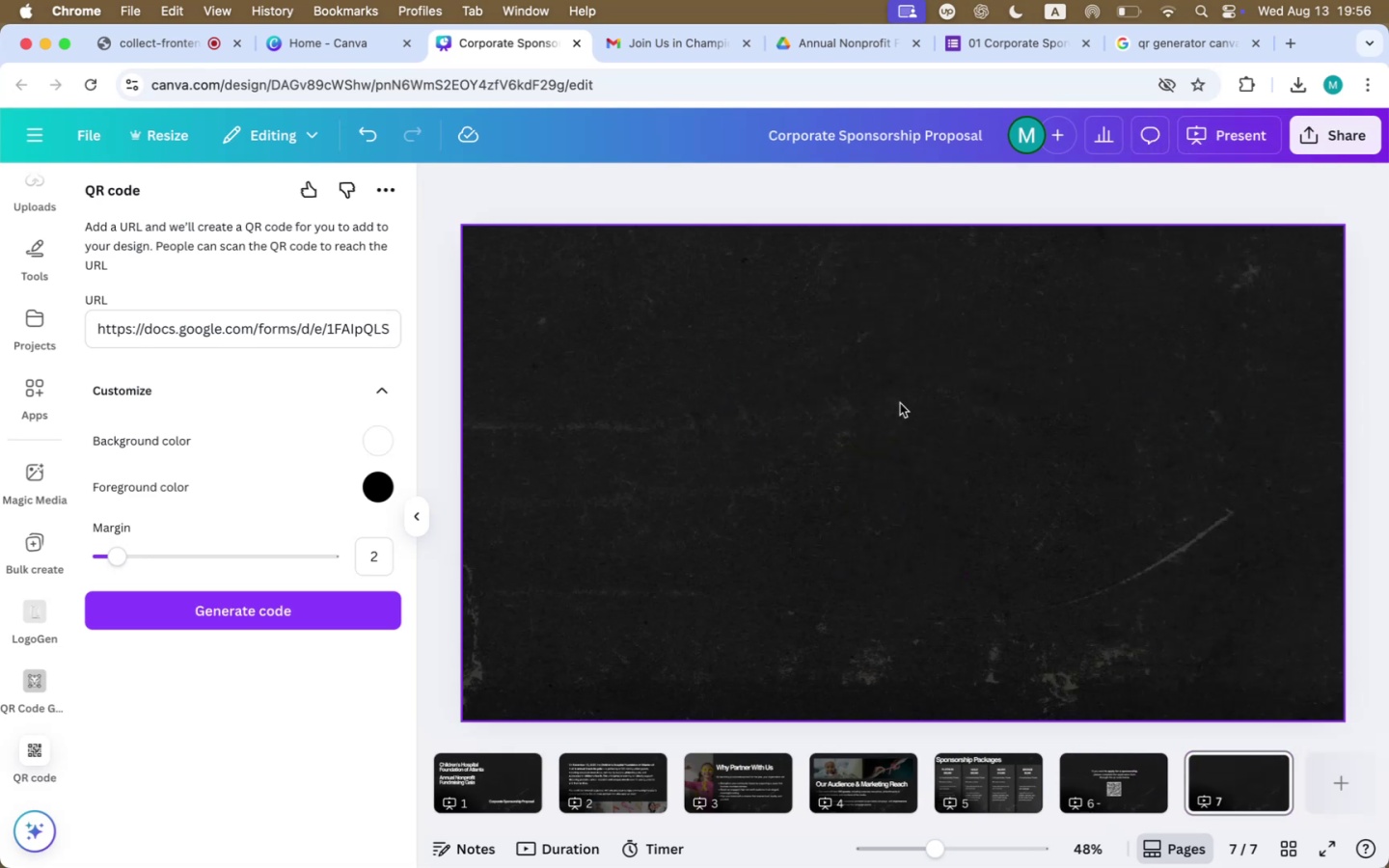 
key(Meta+Z)
 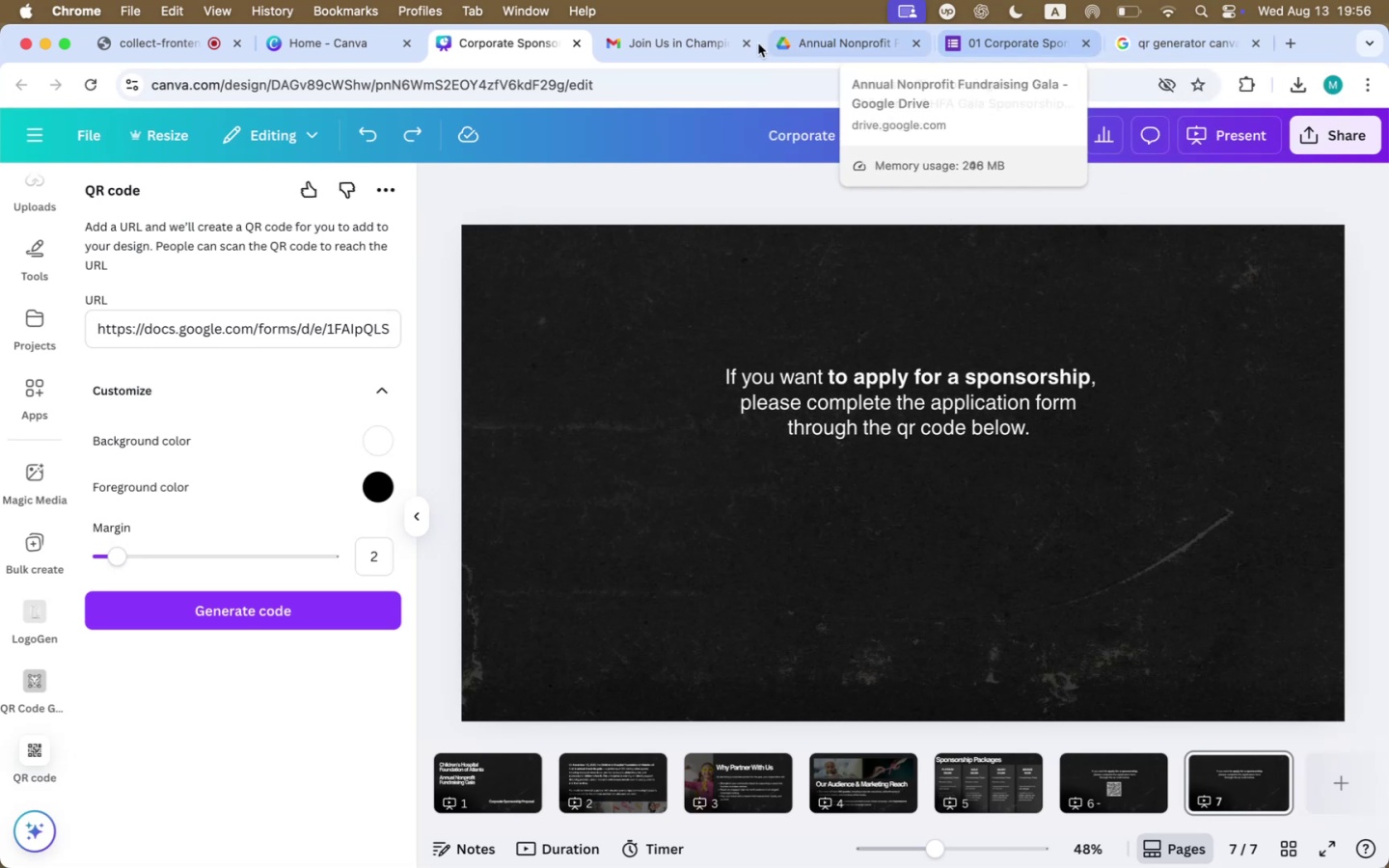 
wait(6.24)
 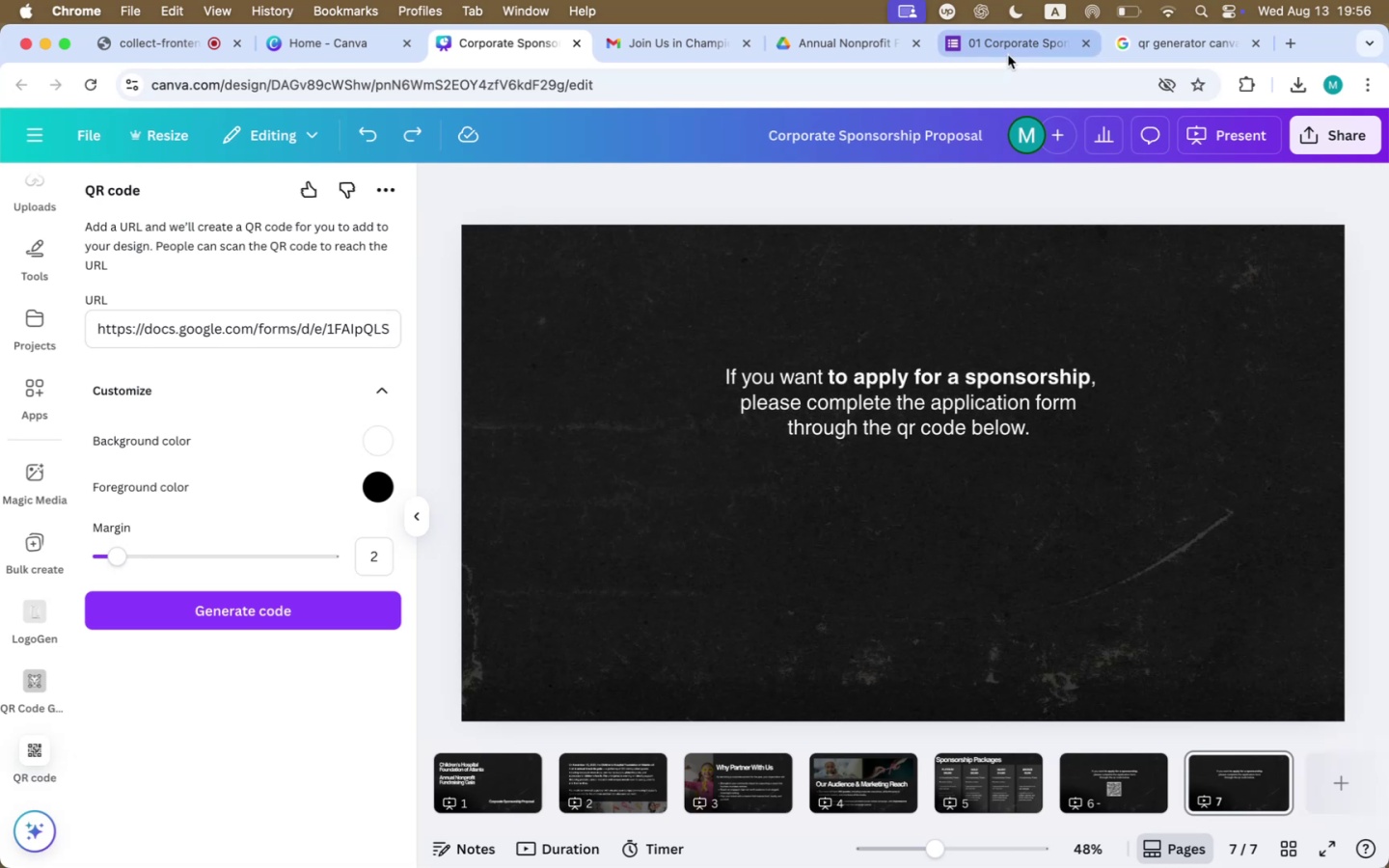 
left_click([695, 44])
 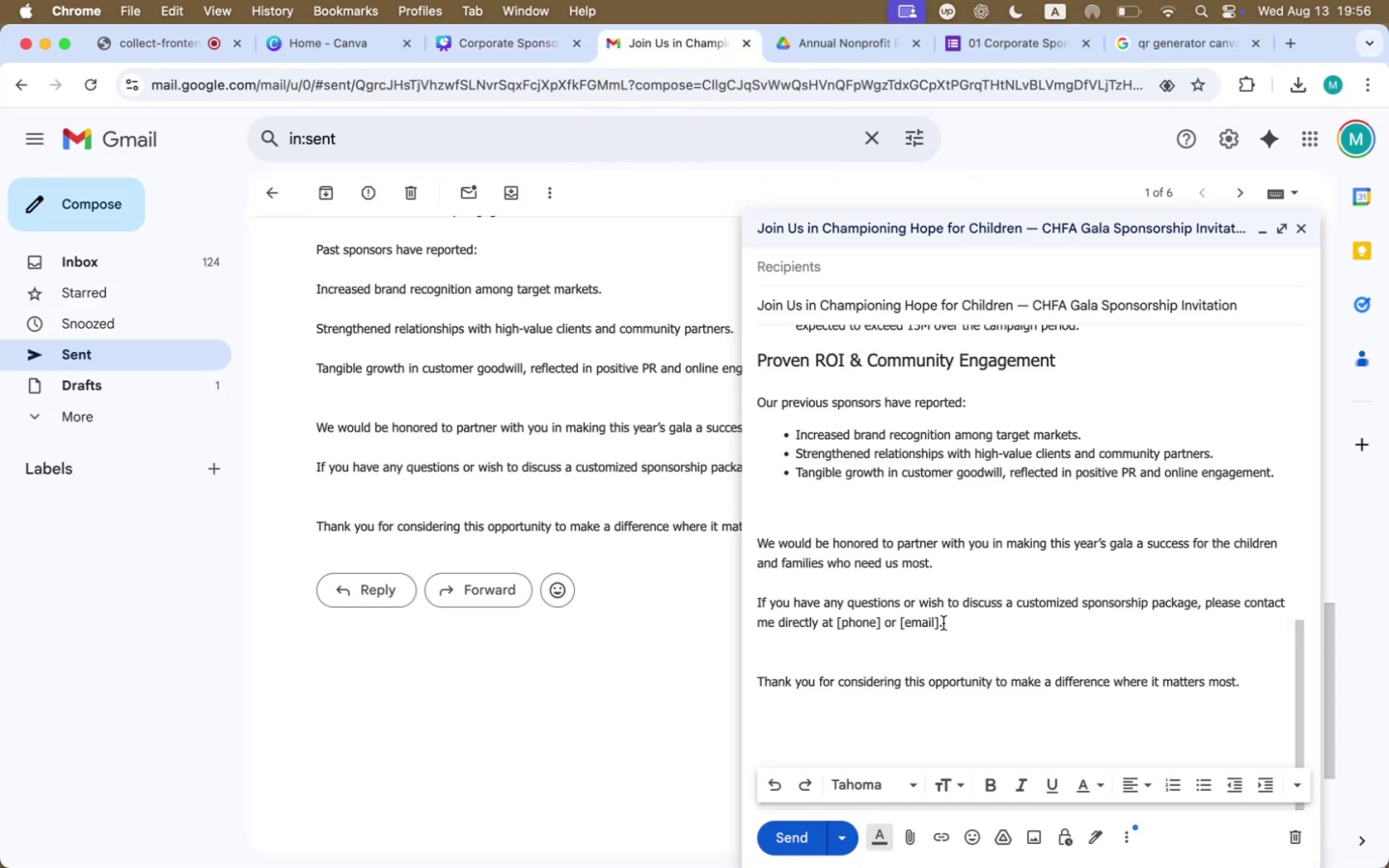 
left_click_drag(start_coordinate=[940, 622], to_coordinate=[751, 606])
 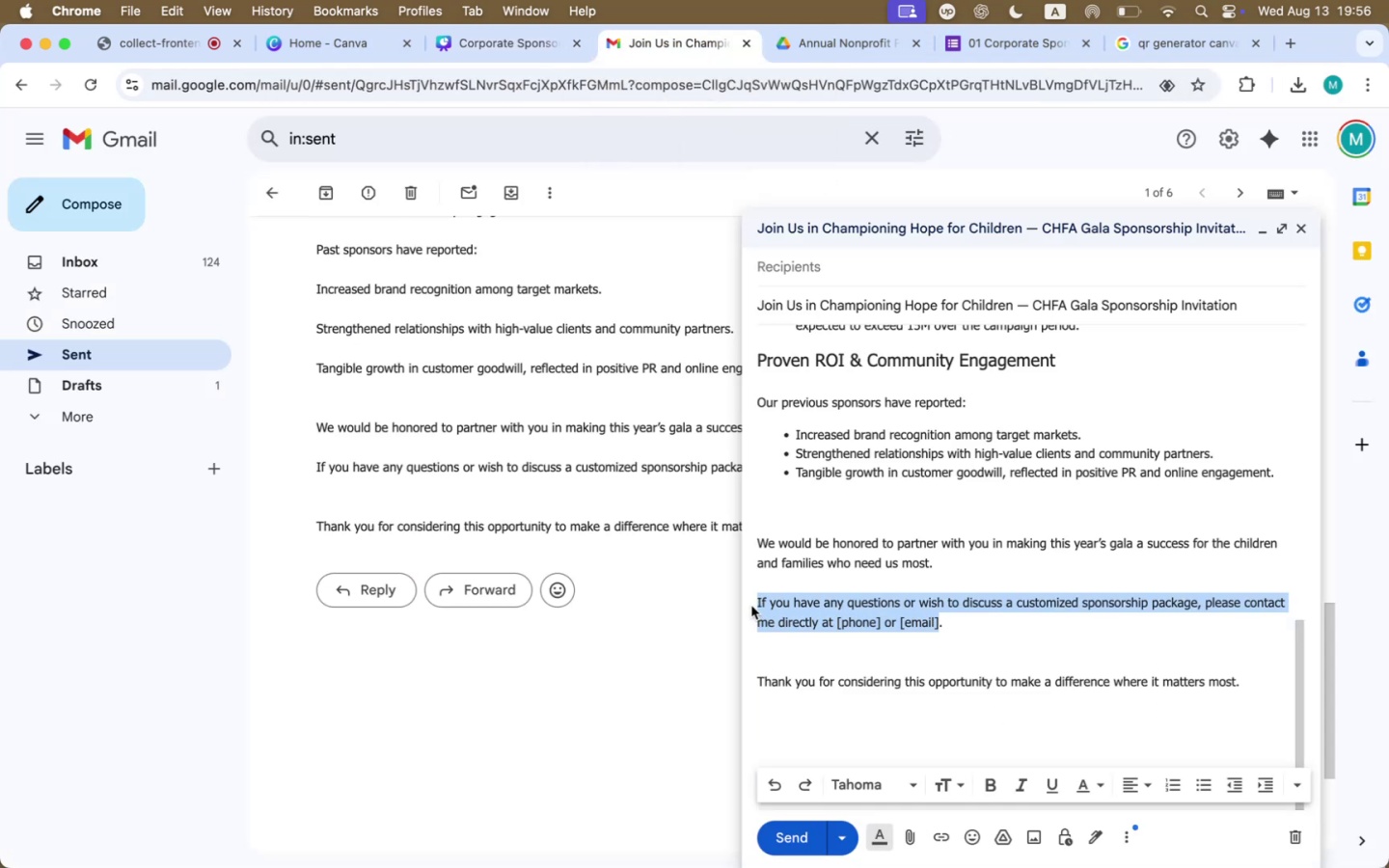 
key(Meta+CommandLeft)
 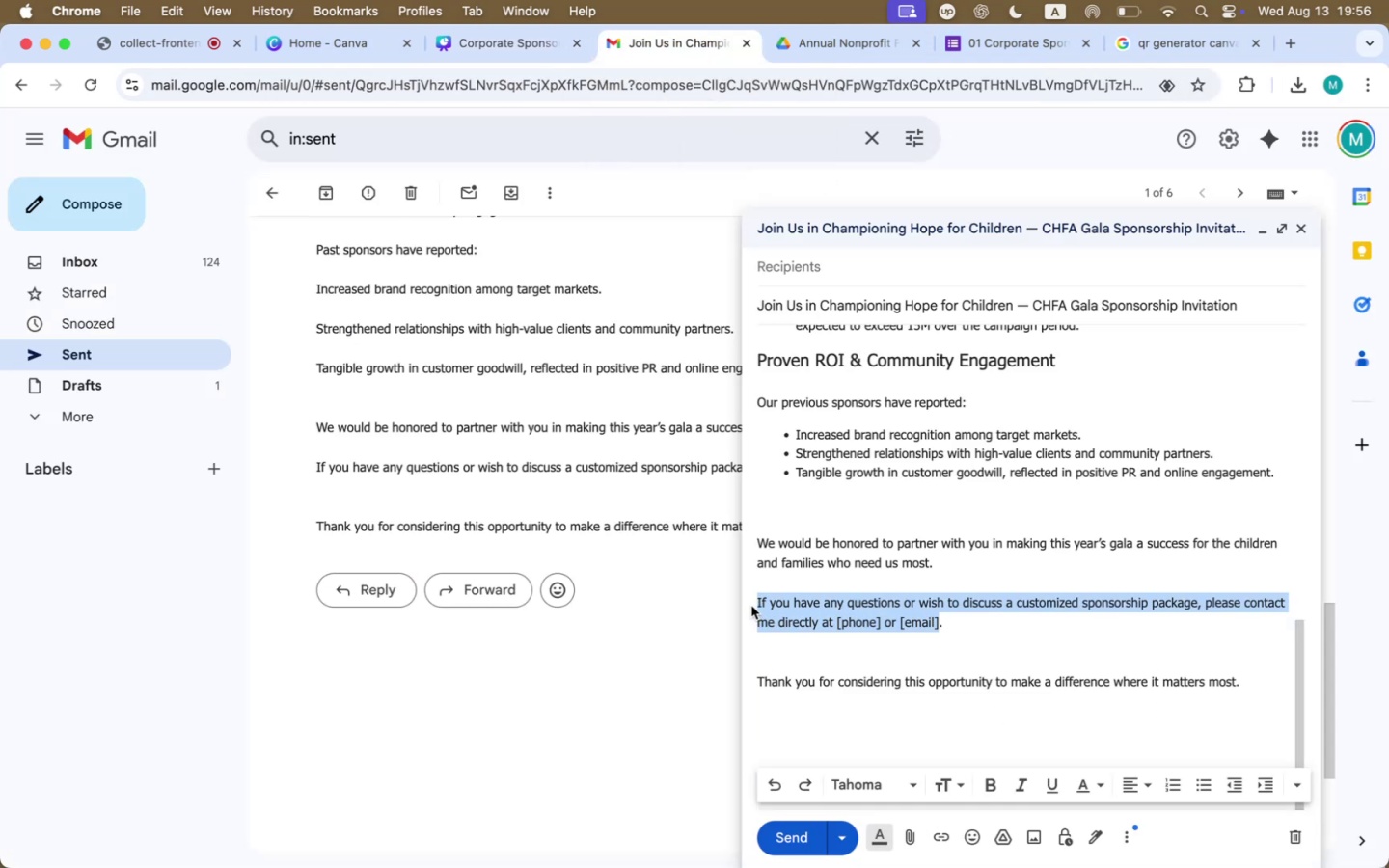 
key(Meta+C)
 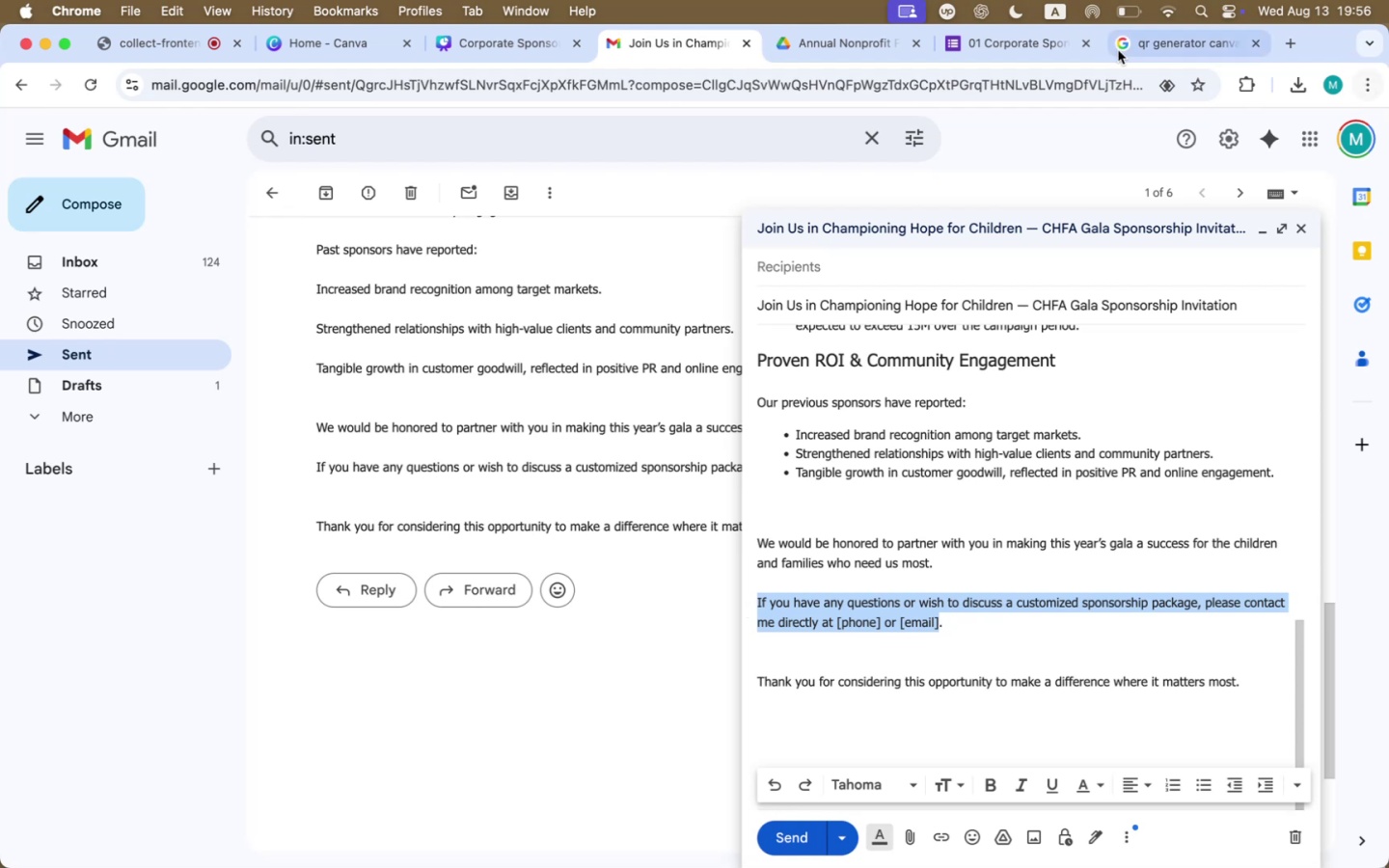 
left_click([1145, 42])
 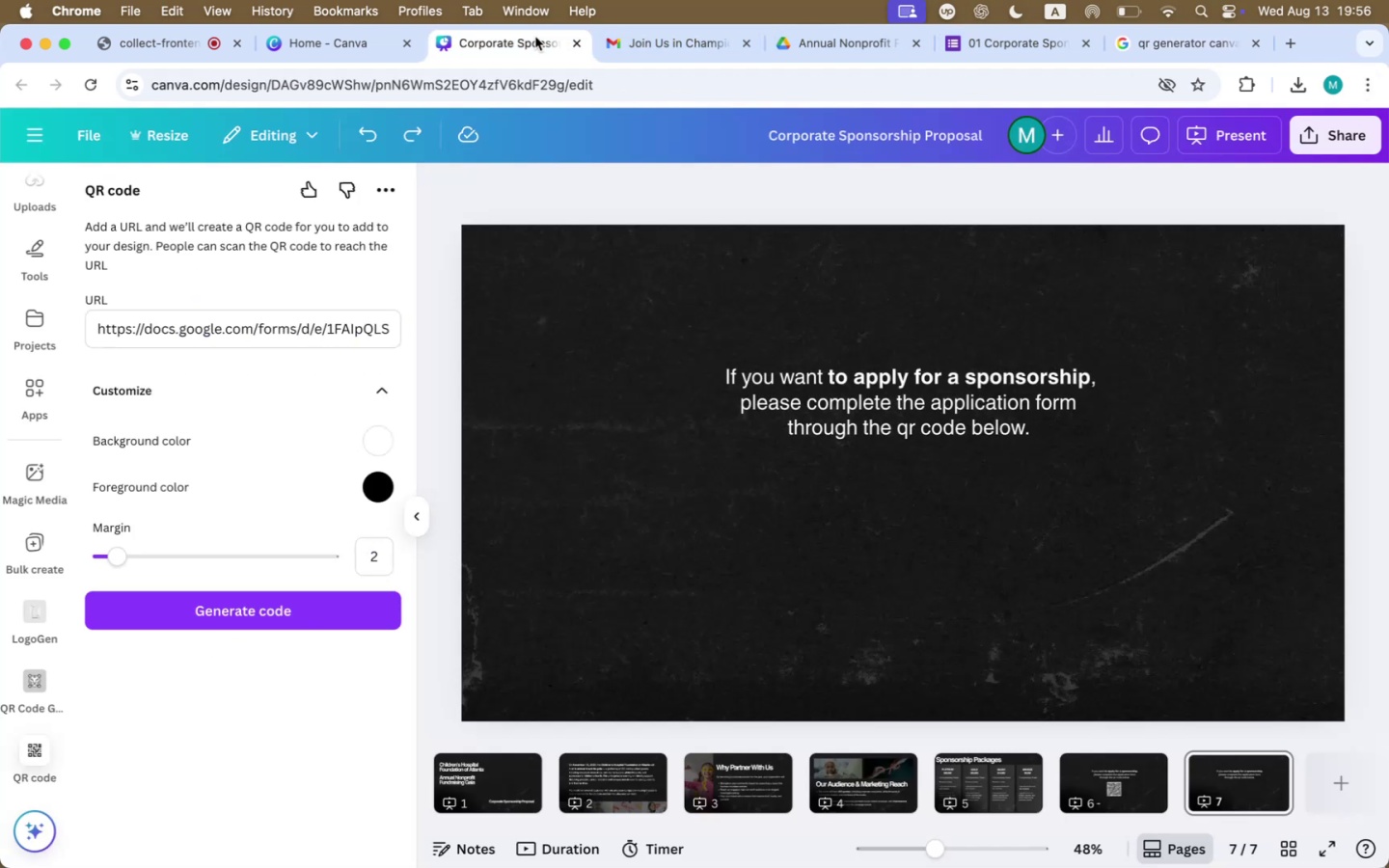 
double_click([834, 399])
 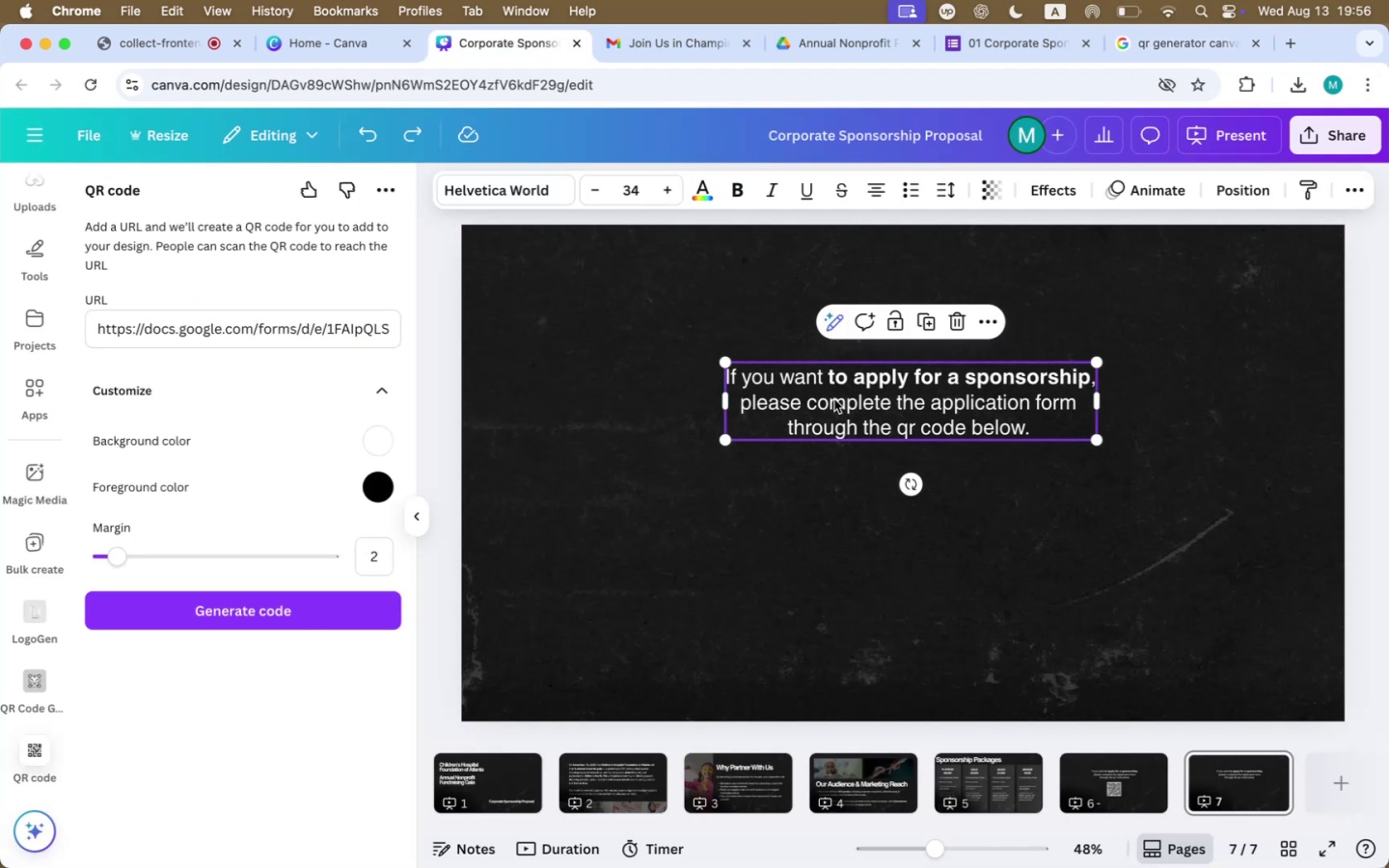 
triple_click([834, 399])
 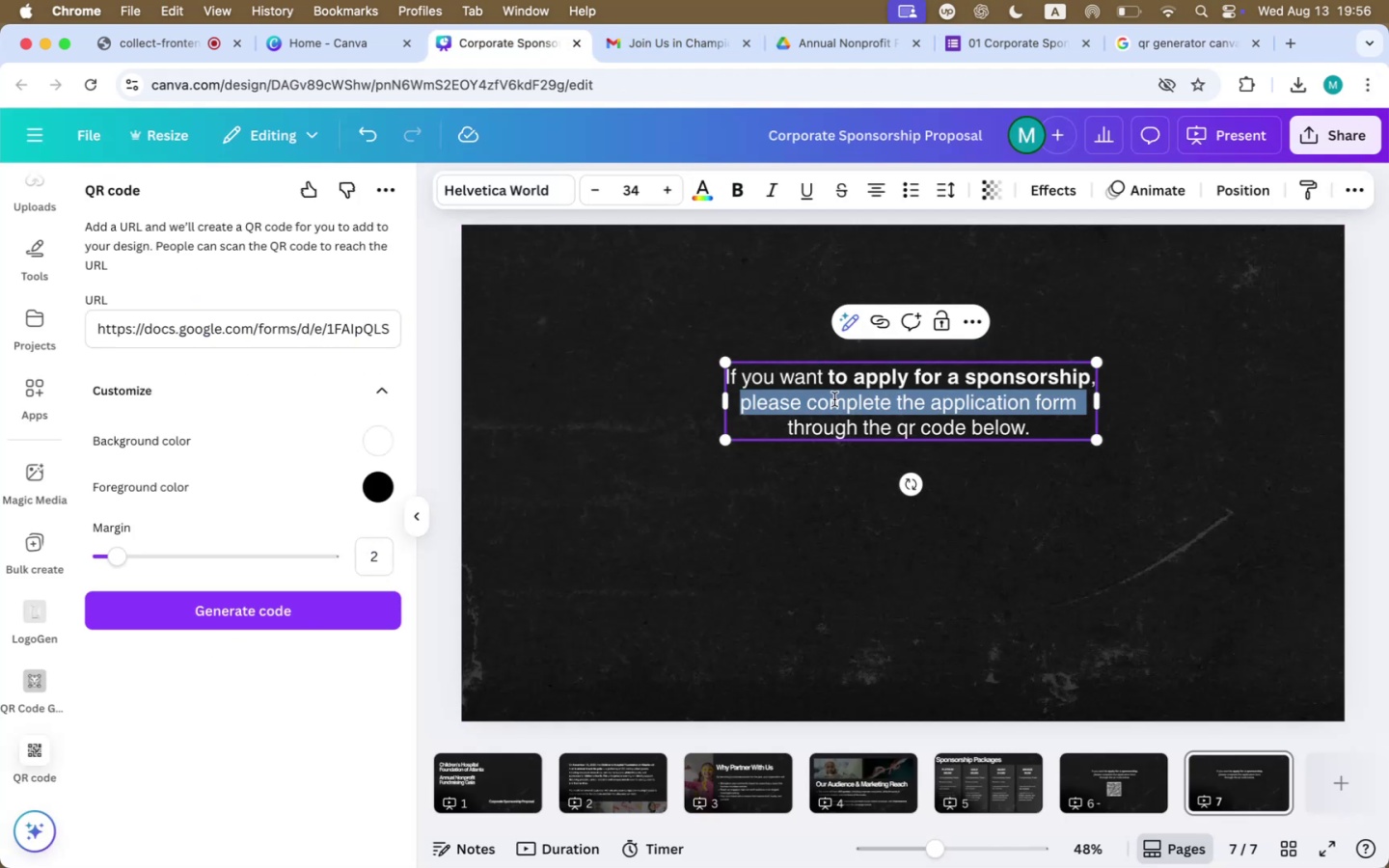 
key(Meta+CommandLeft)
 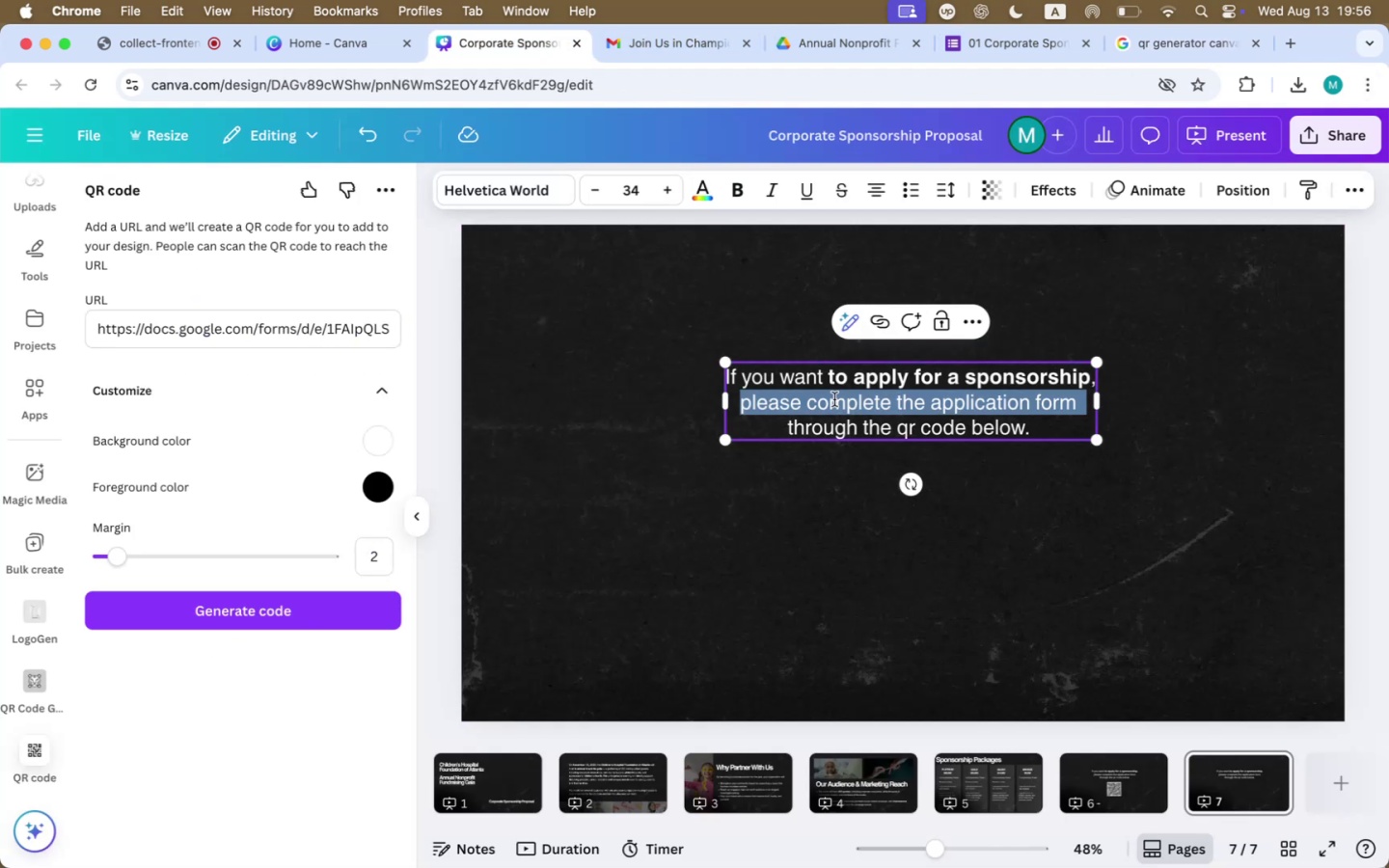 
key(Meta+A)
 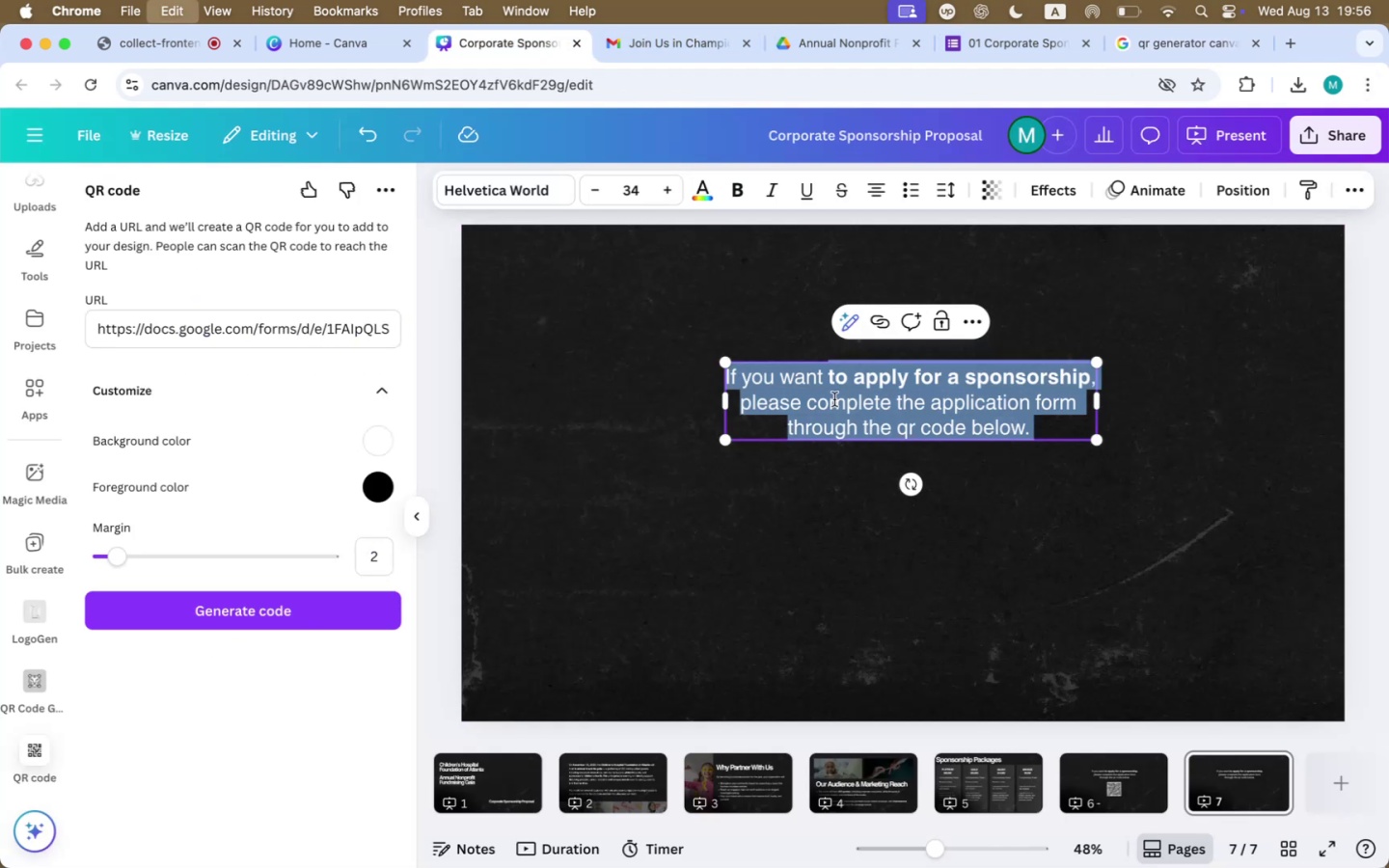 
key(Meta+V)
 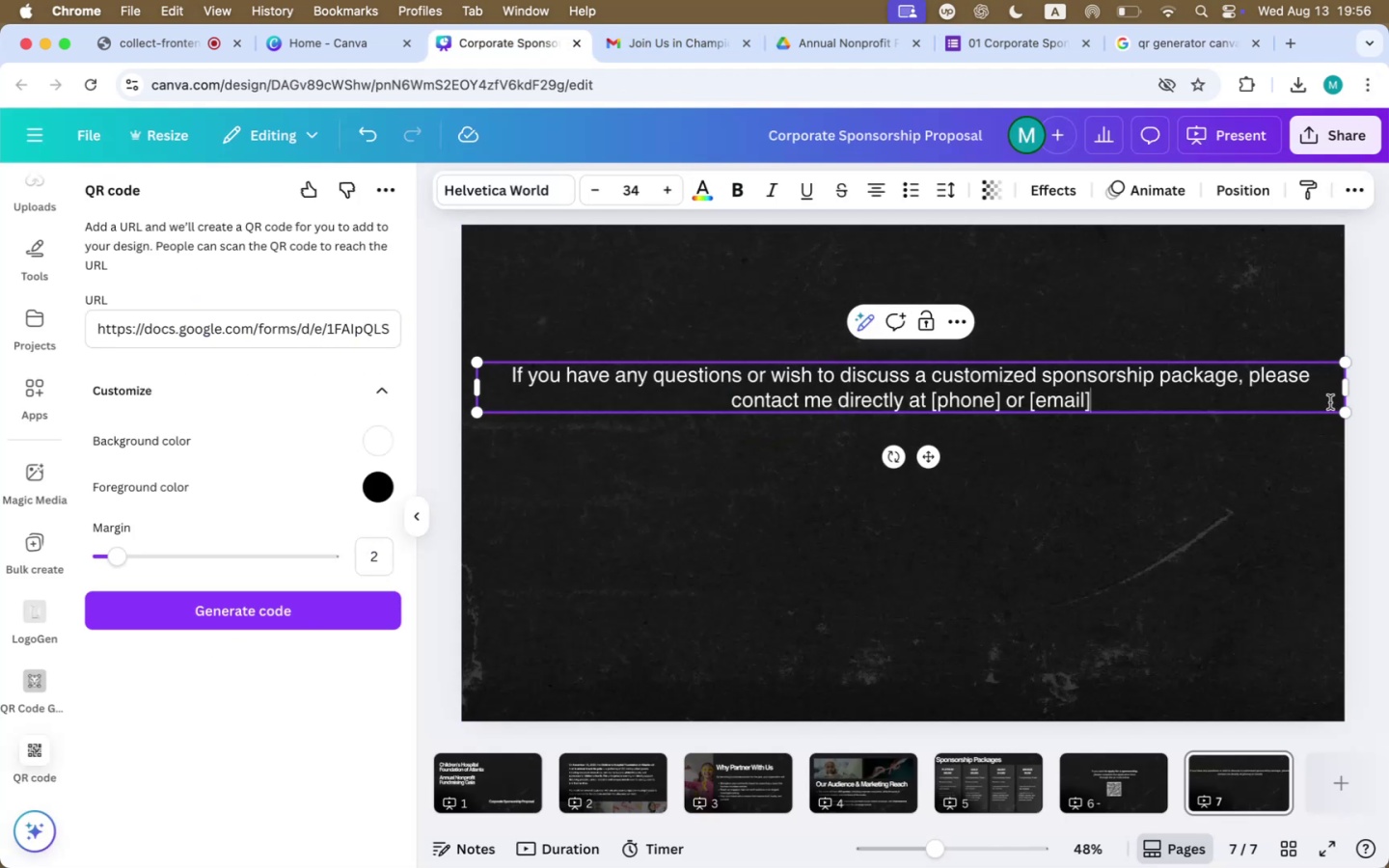 
left_click_drag(start_coordinate=[1349, 393], to_coordinate=[1095, 413])
 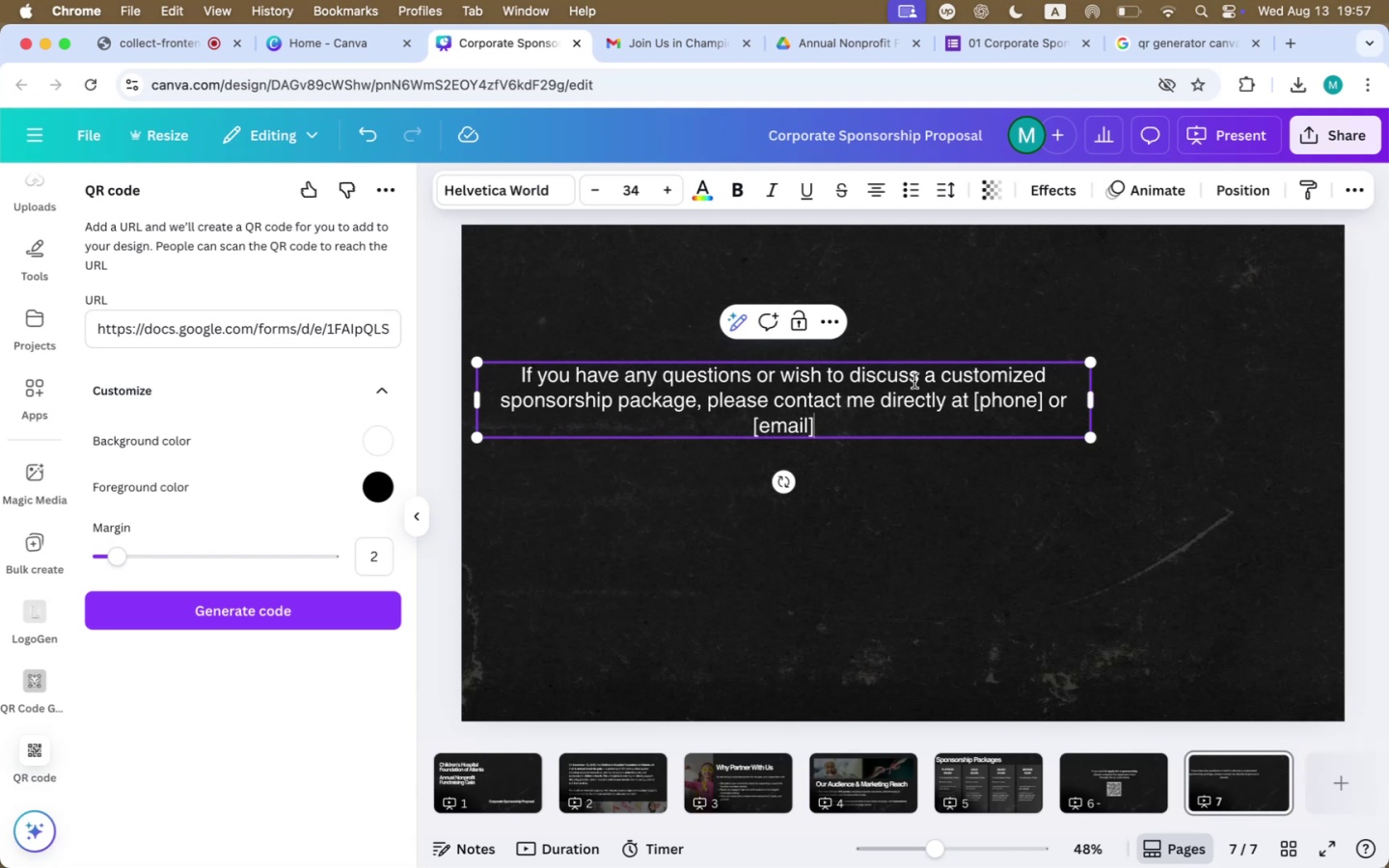 
left_click_drag(start_coordinate=[923, 378], to_coordinate=[1023, 422])
 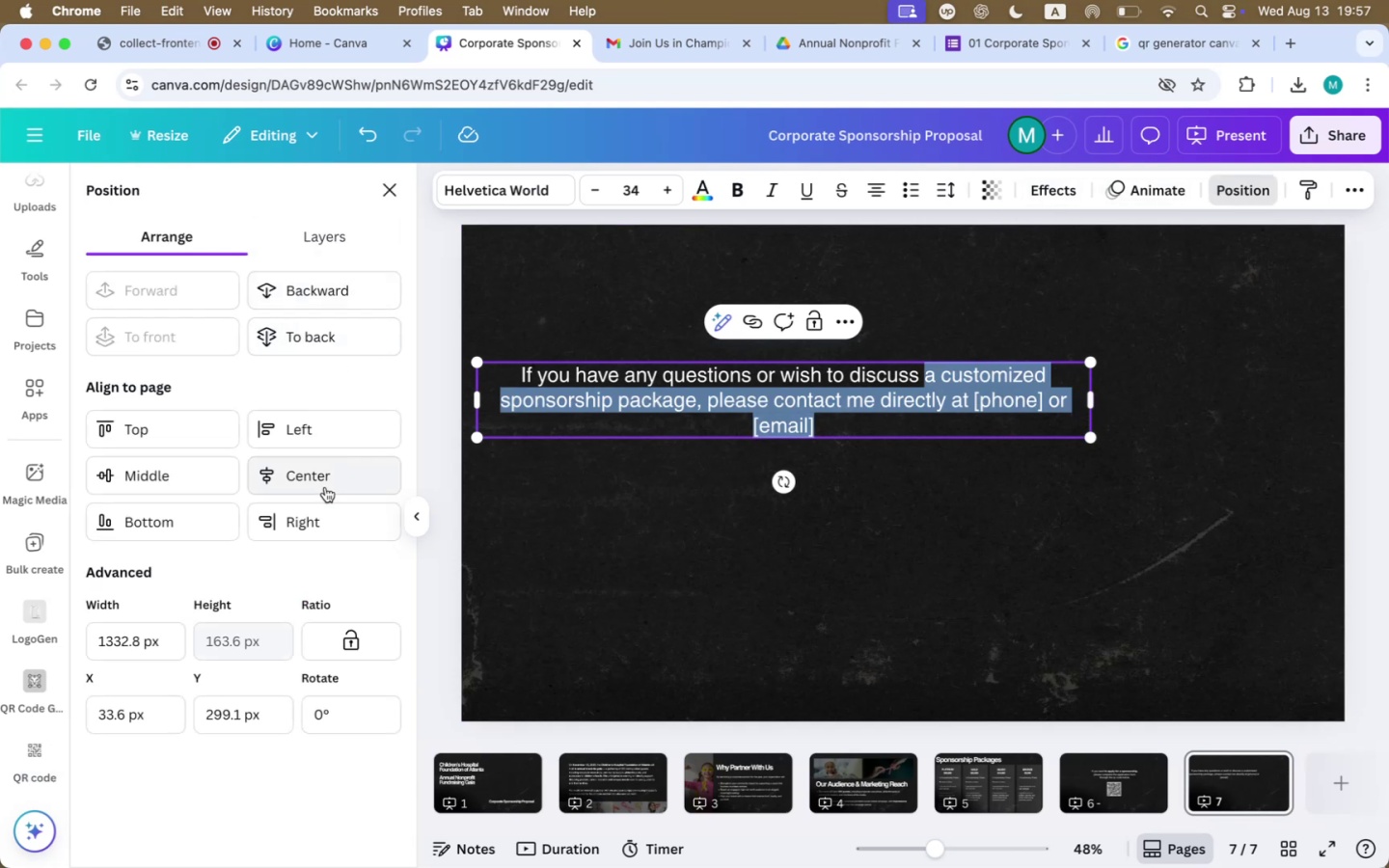 
double_click([845, 380])
 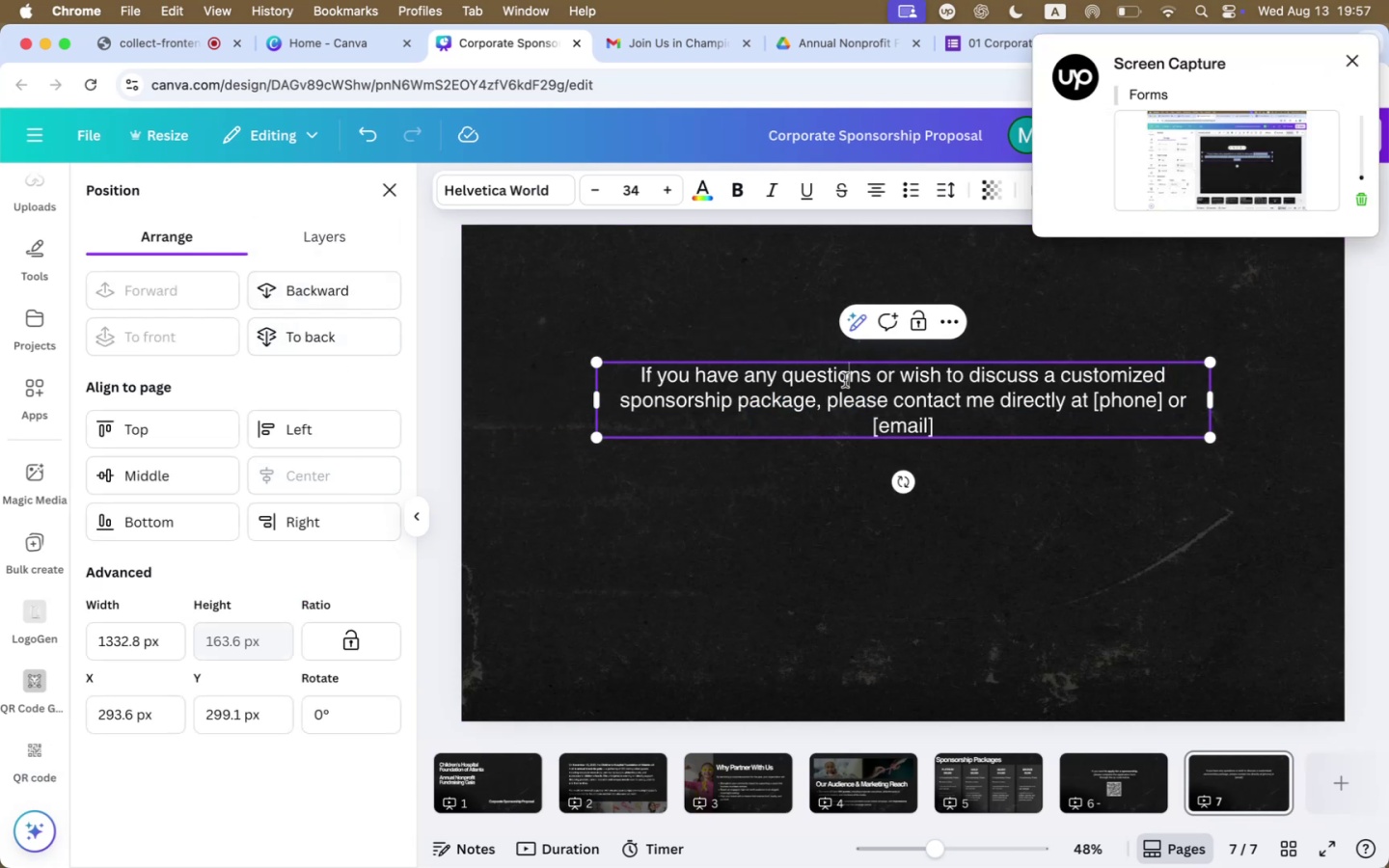 
triple_click([845, 380])
 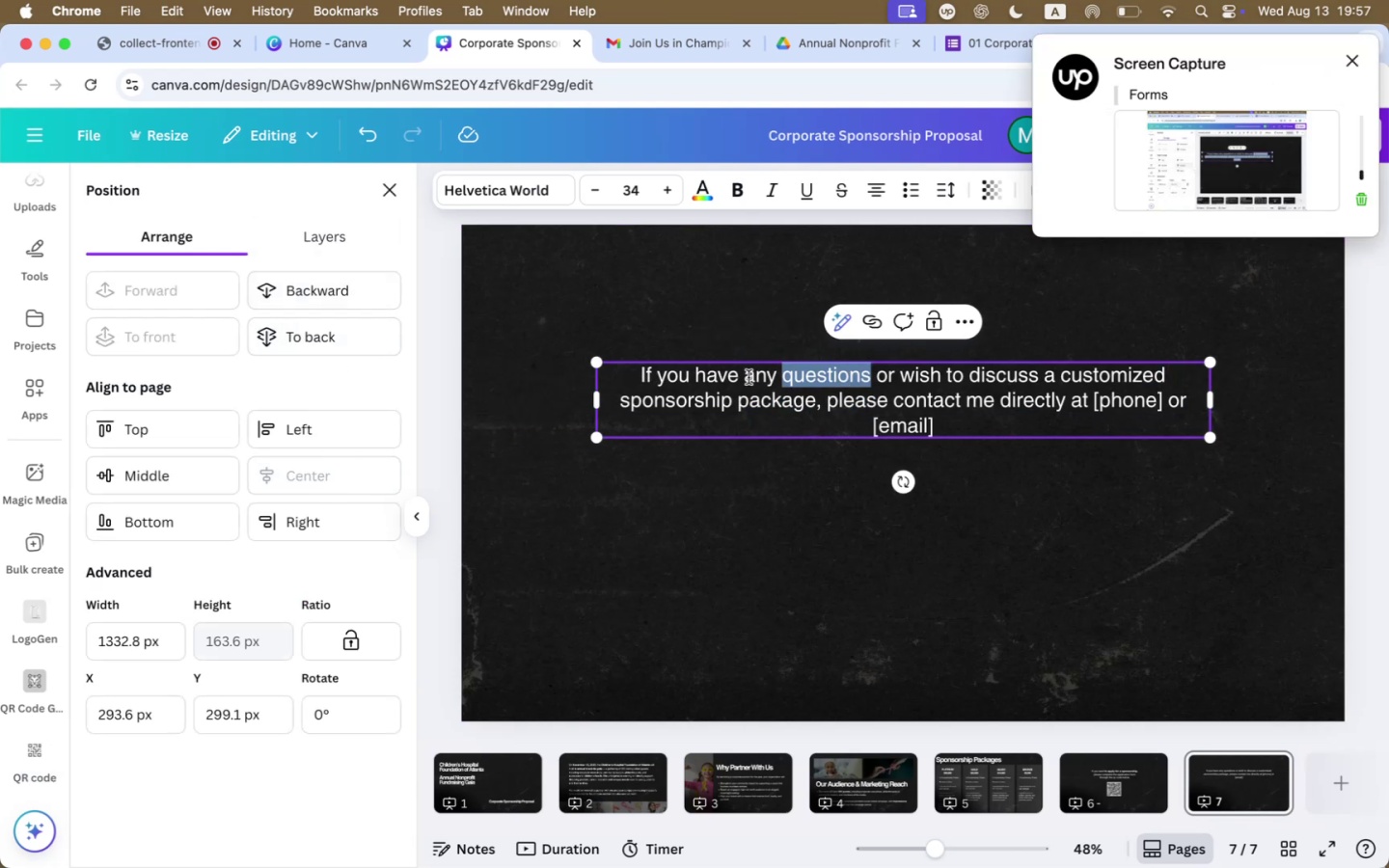 
left_click_drag(start_coordinate=[743, 376], to_coordinate=[842, 374])
 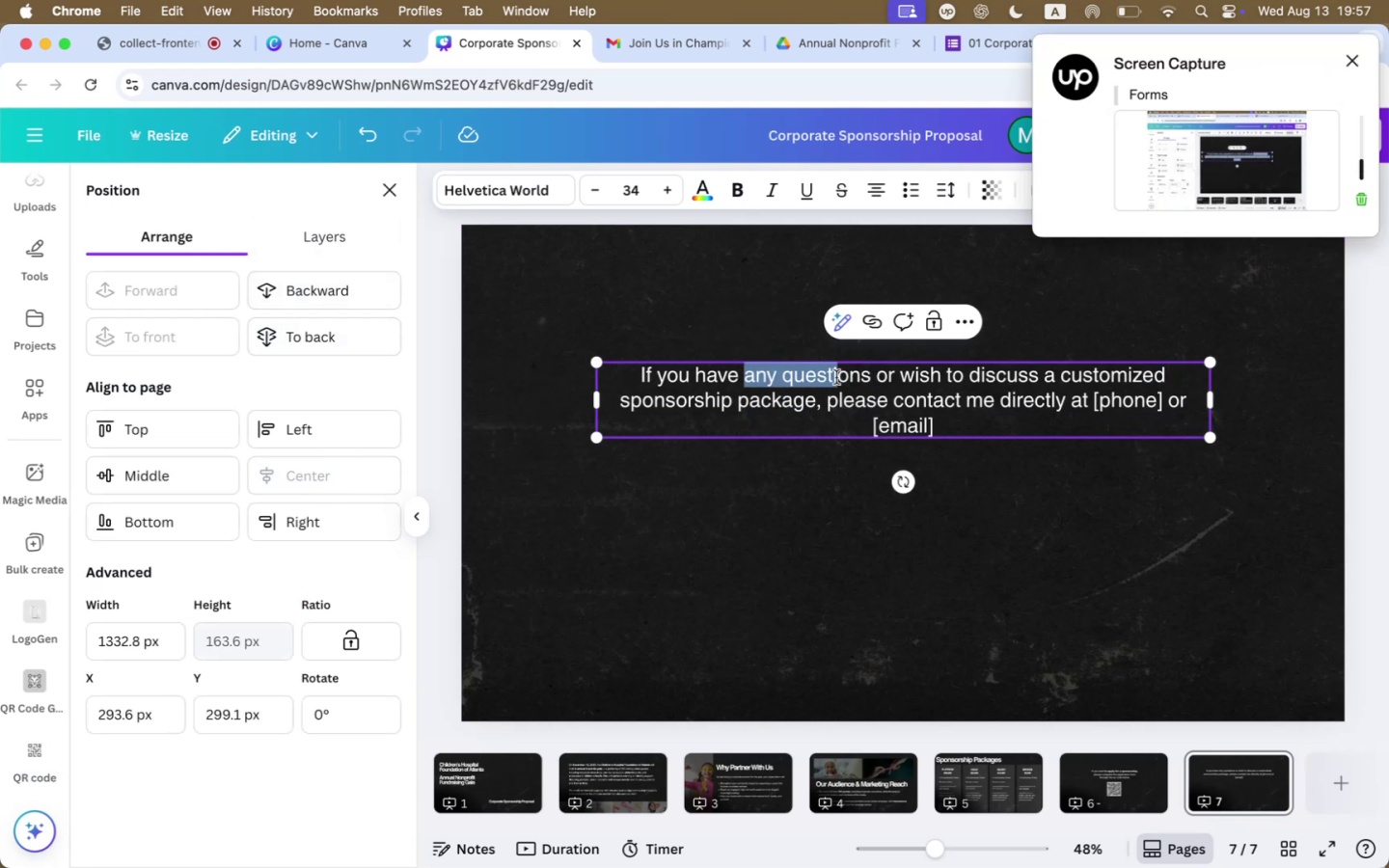 
double_click([836, 377])
 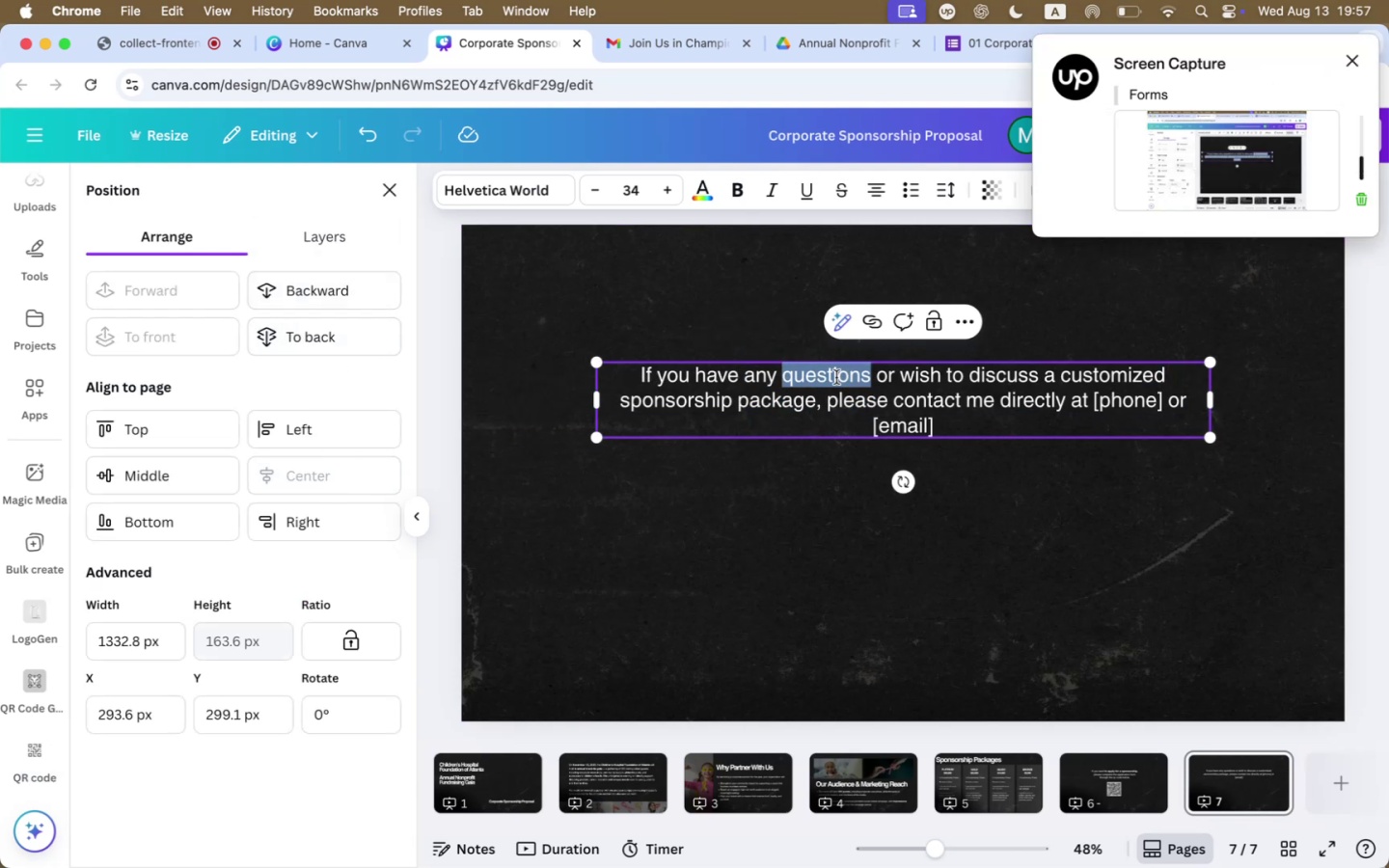 
key(Meta+B)
 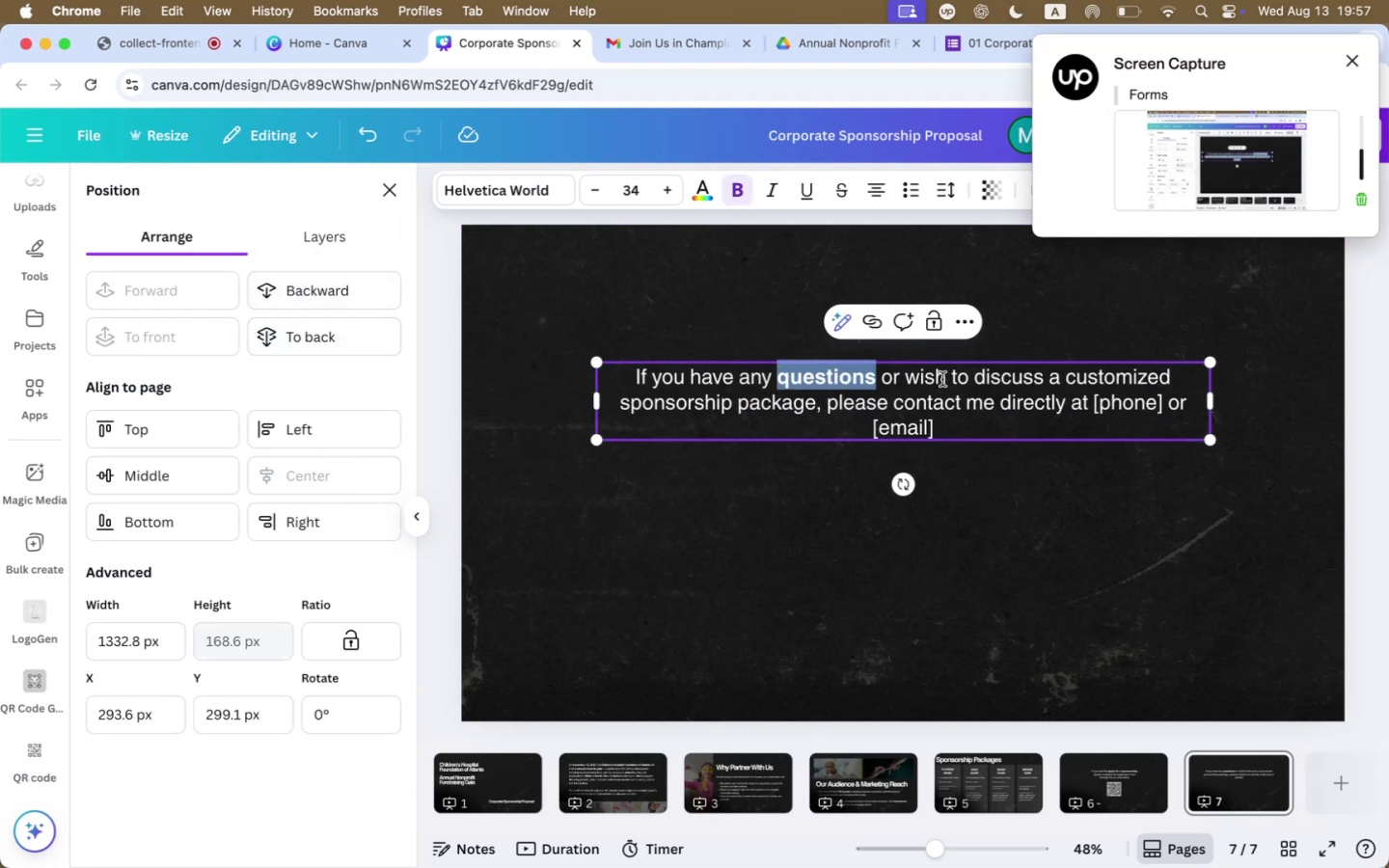 
left_click([962, 380])
 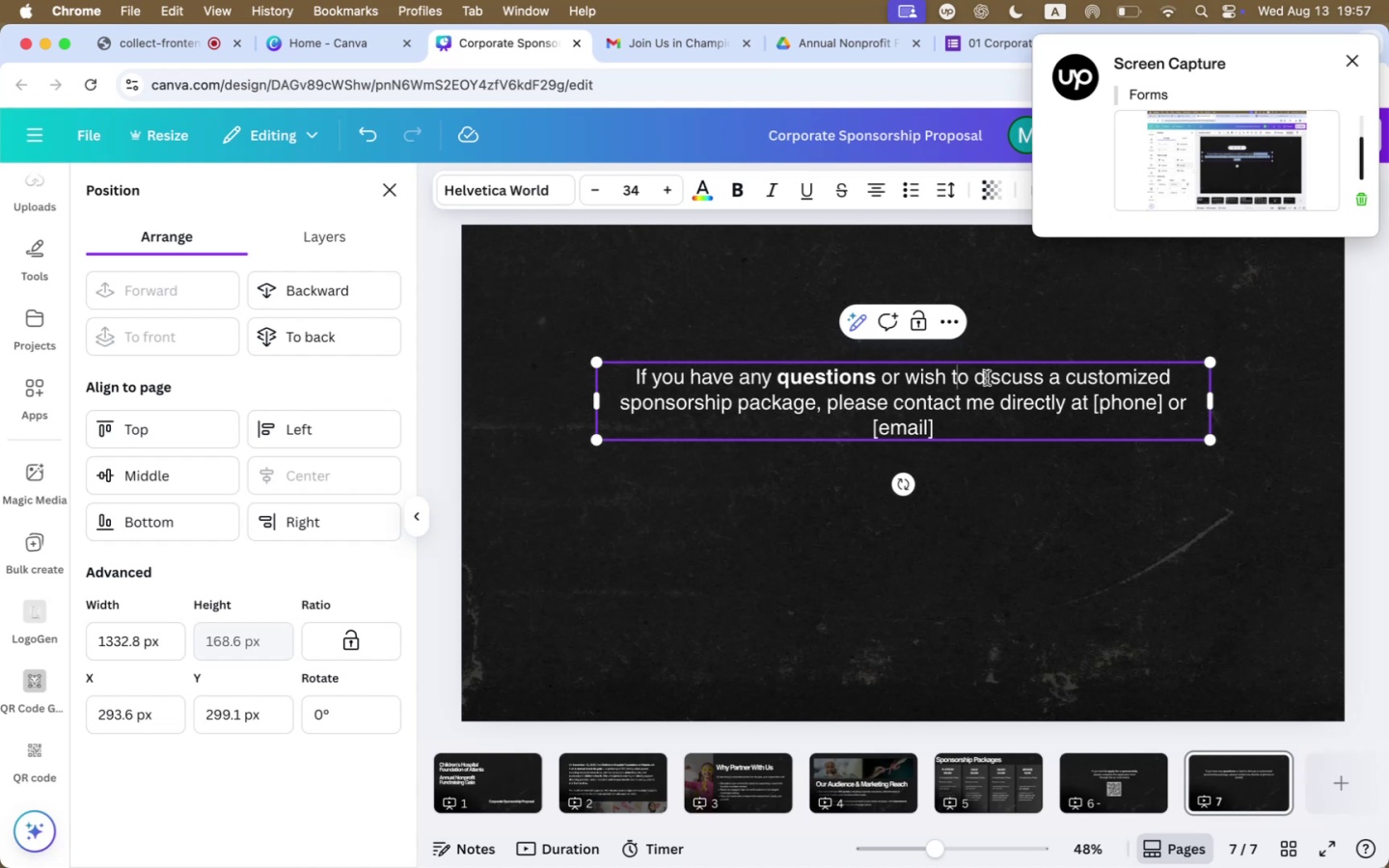 
left_click_drag(start_coordinate=[978, 377], to_coordinate=[812, 401])
 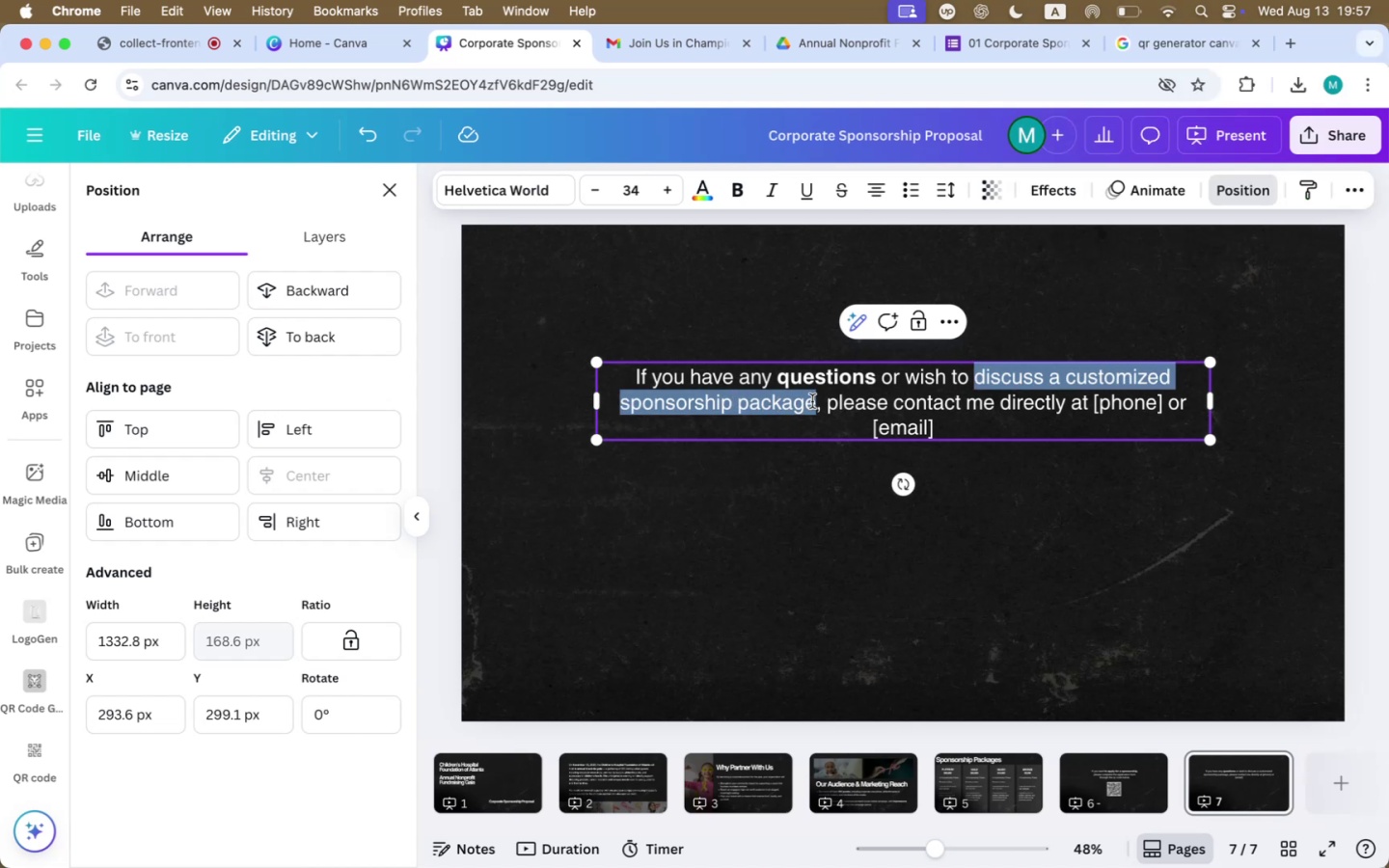 
key(Meta+B)
 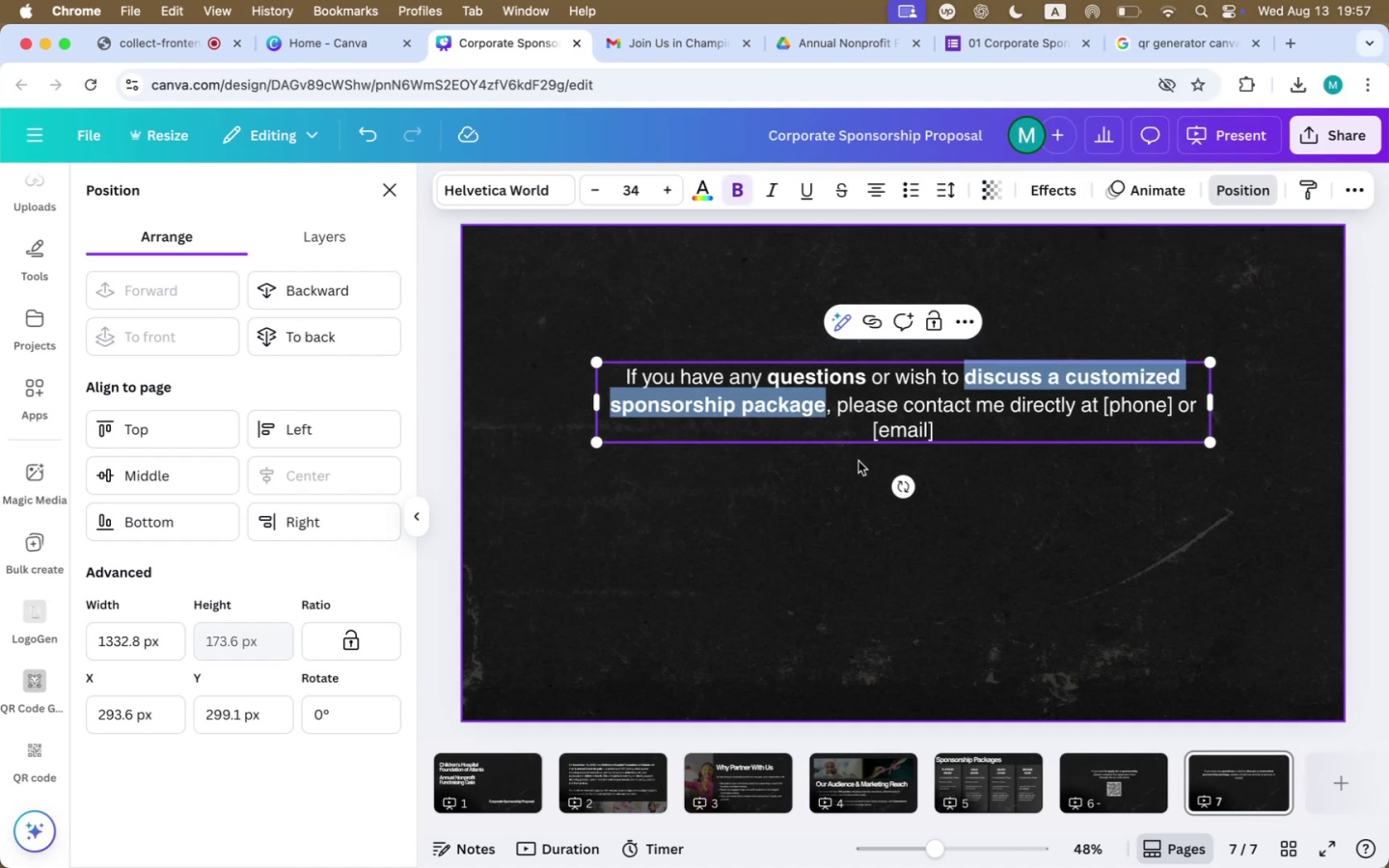 
left_click([864, 479])
 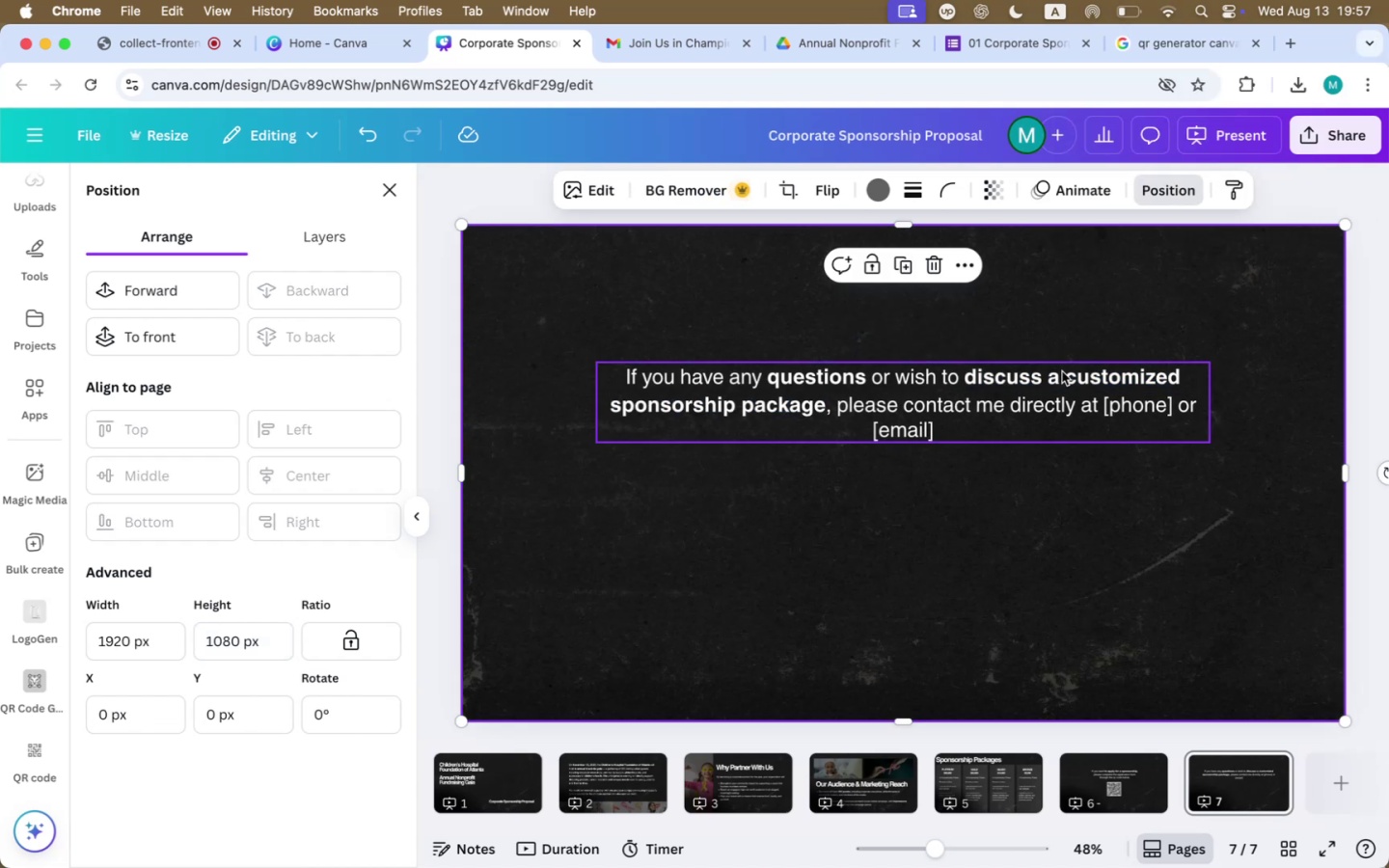 
left_click([999, 402])
 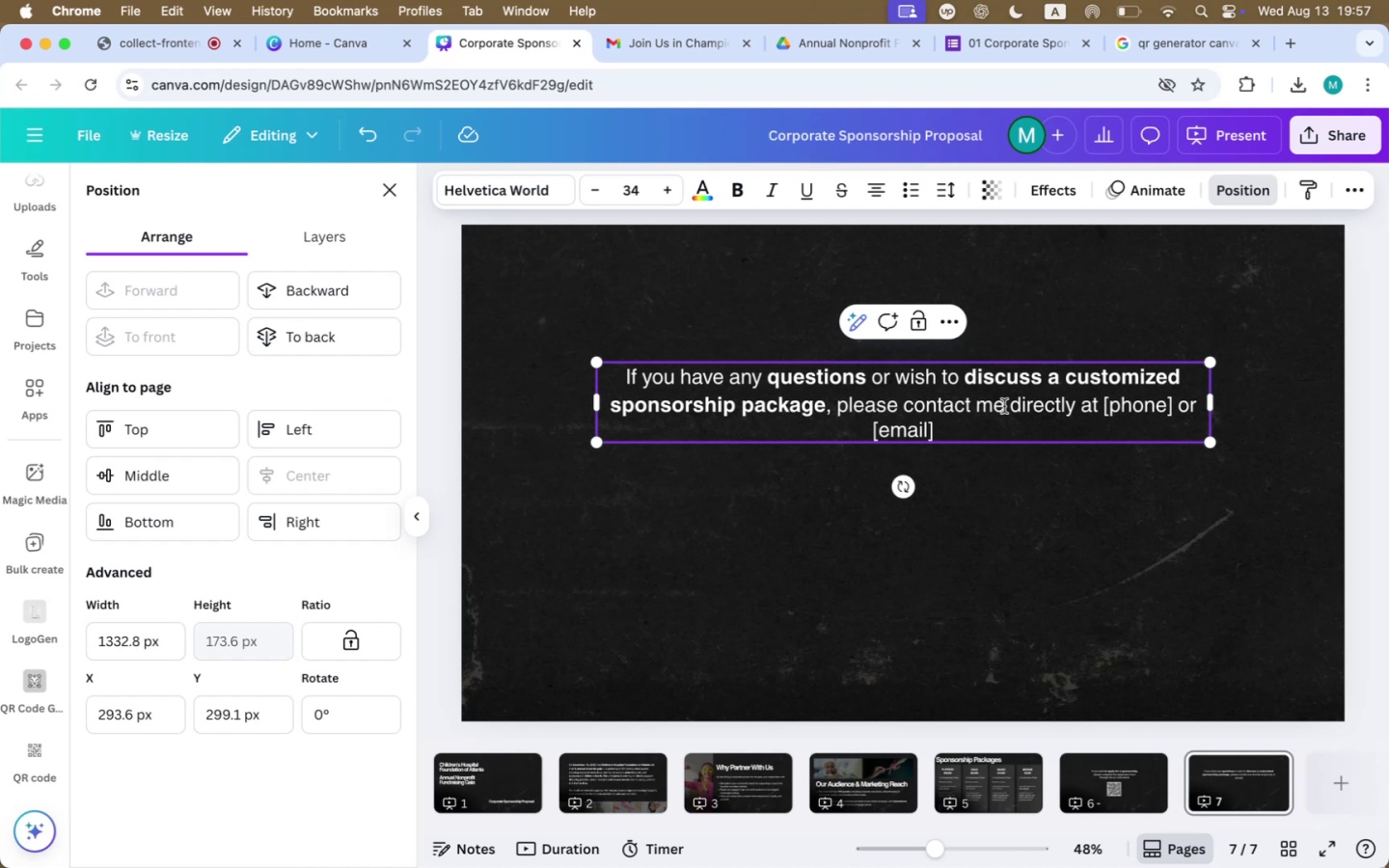 
key(Backspace)
 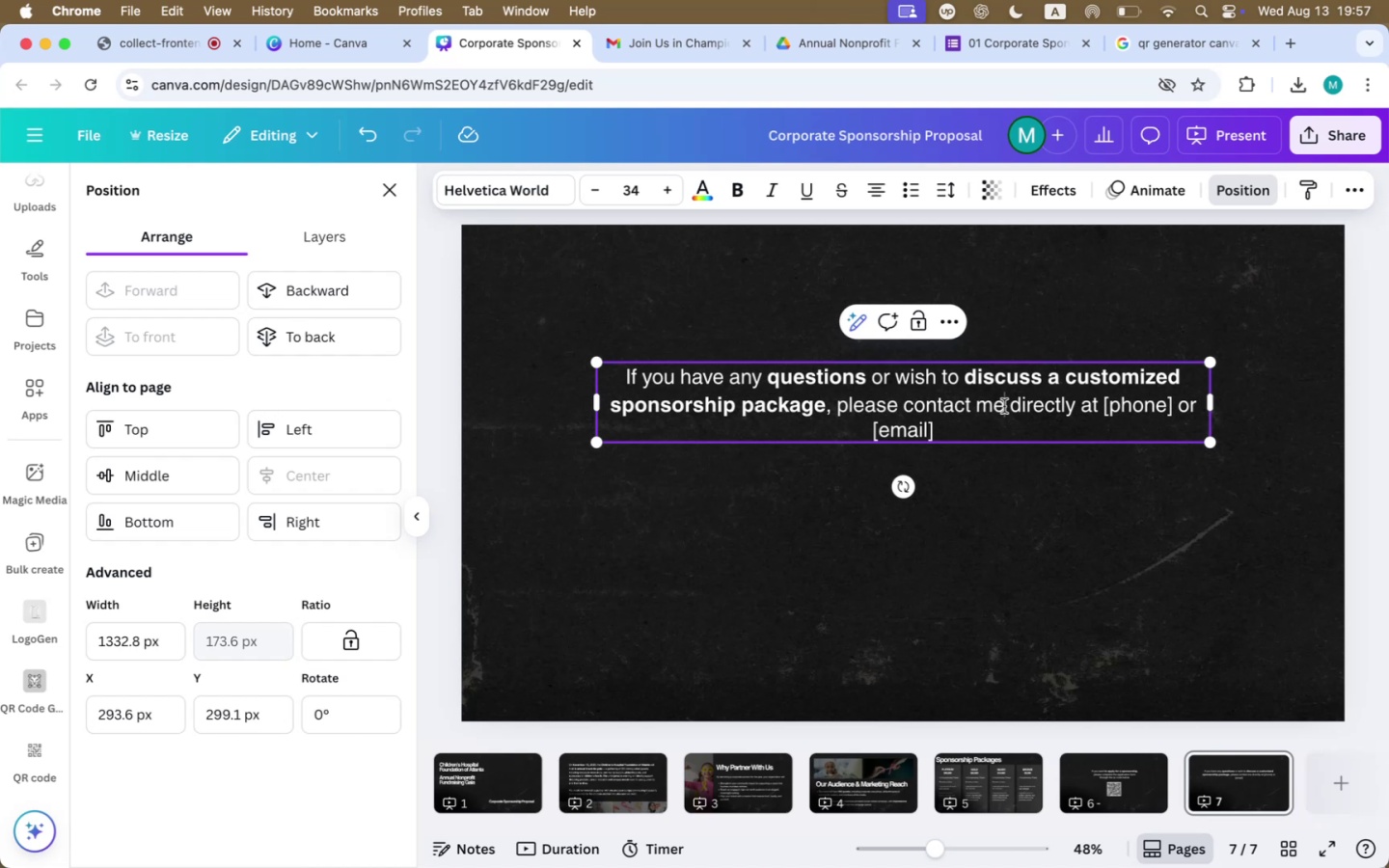 
key(Backspace)
 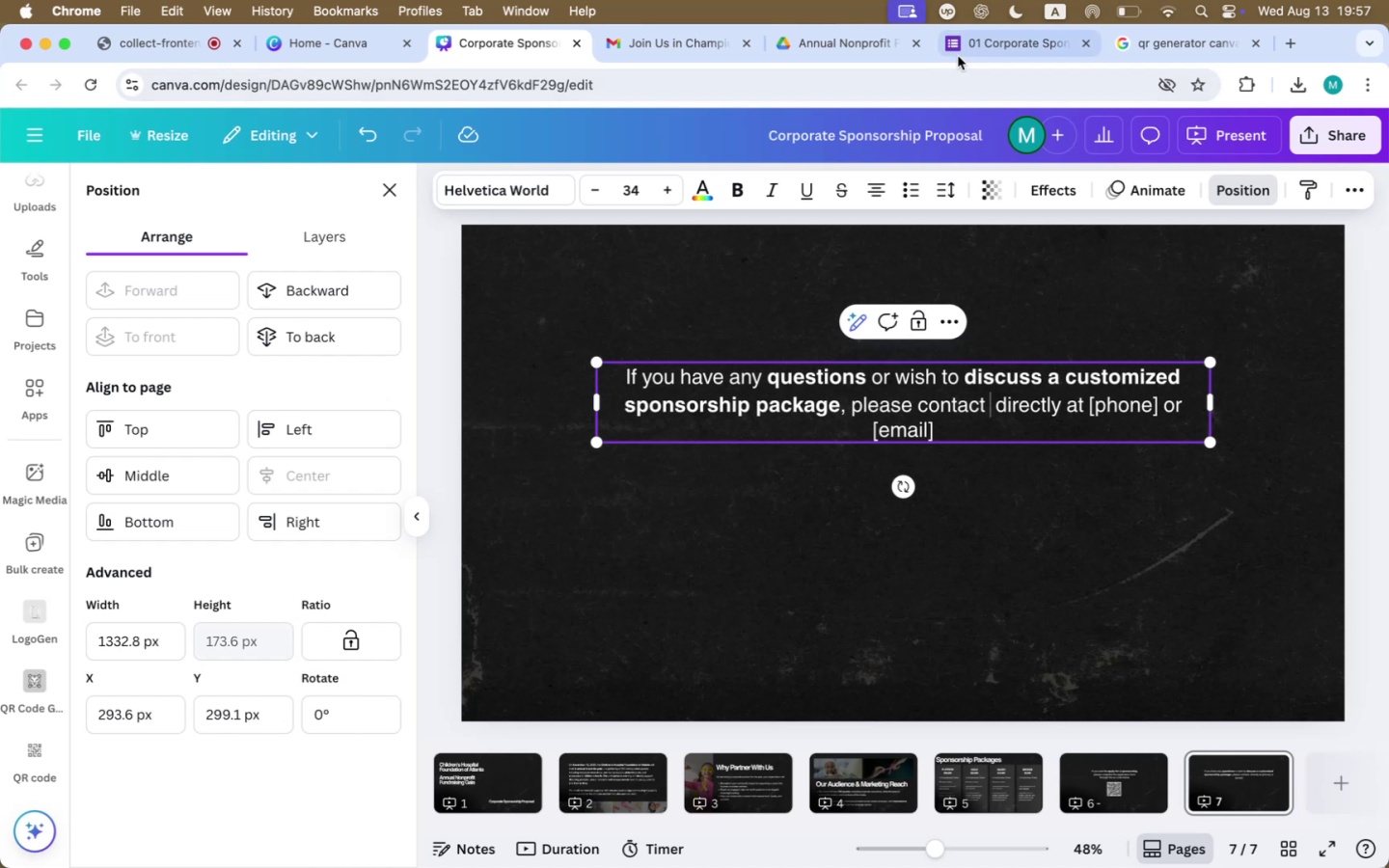 
left_click([990, 41])
 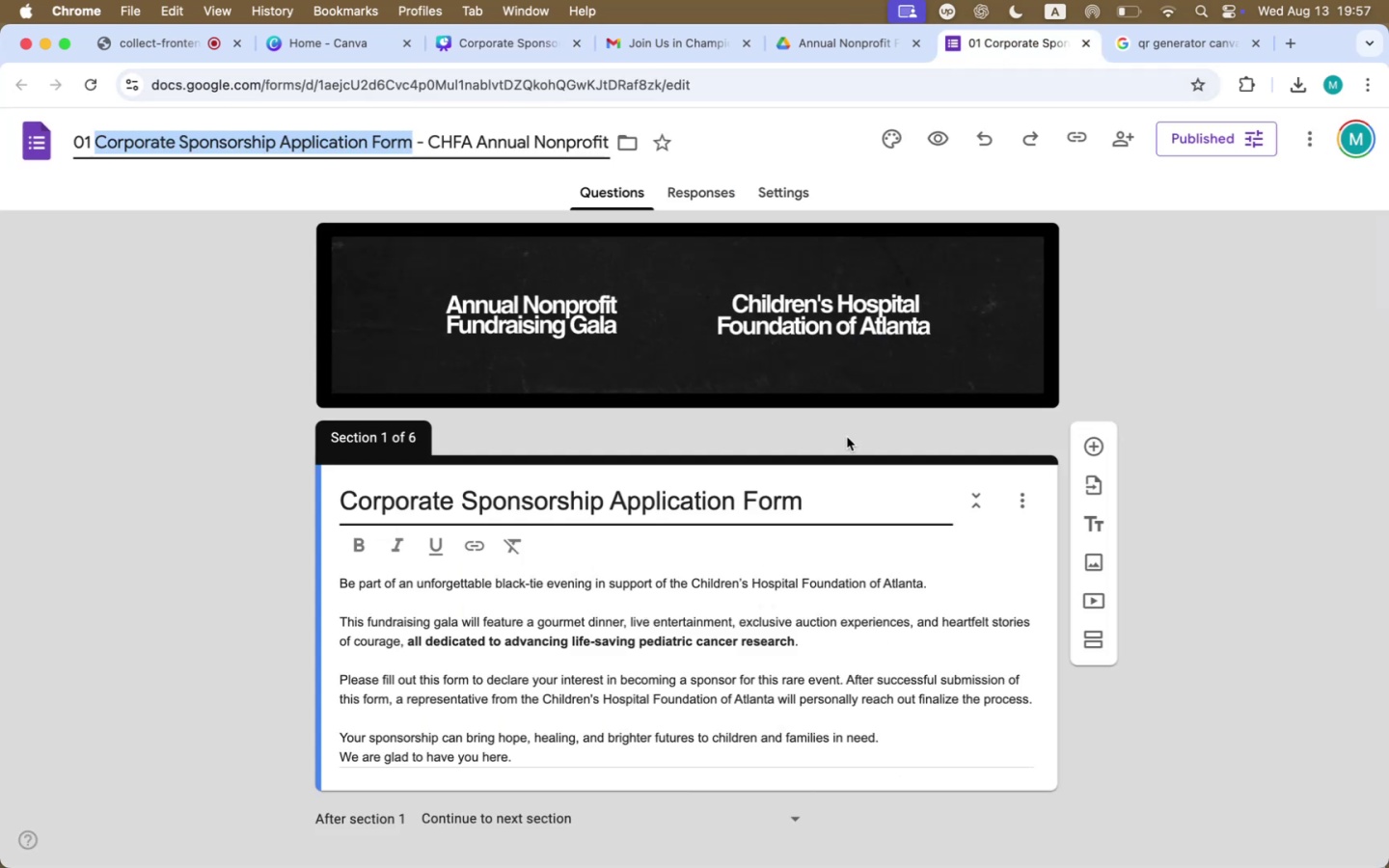 
wait(5.29)
 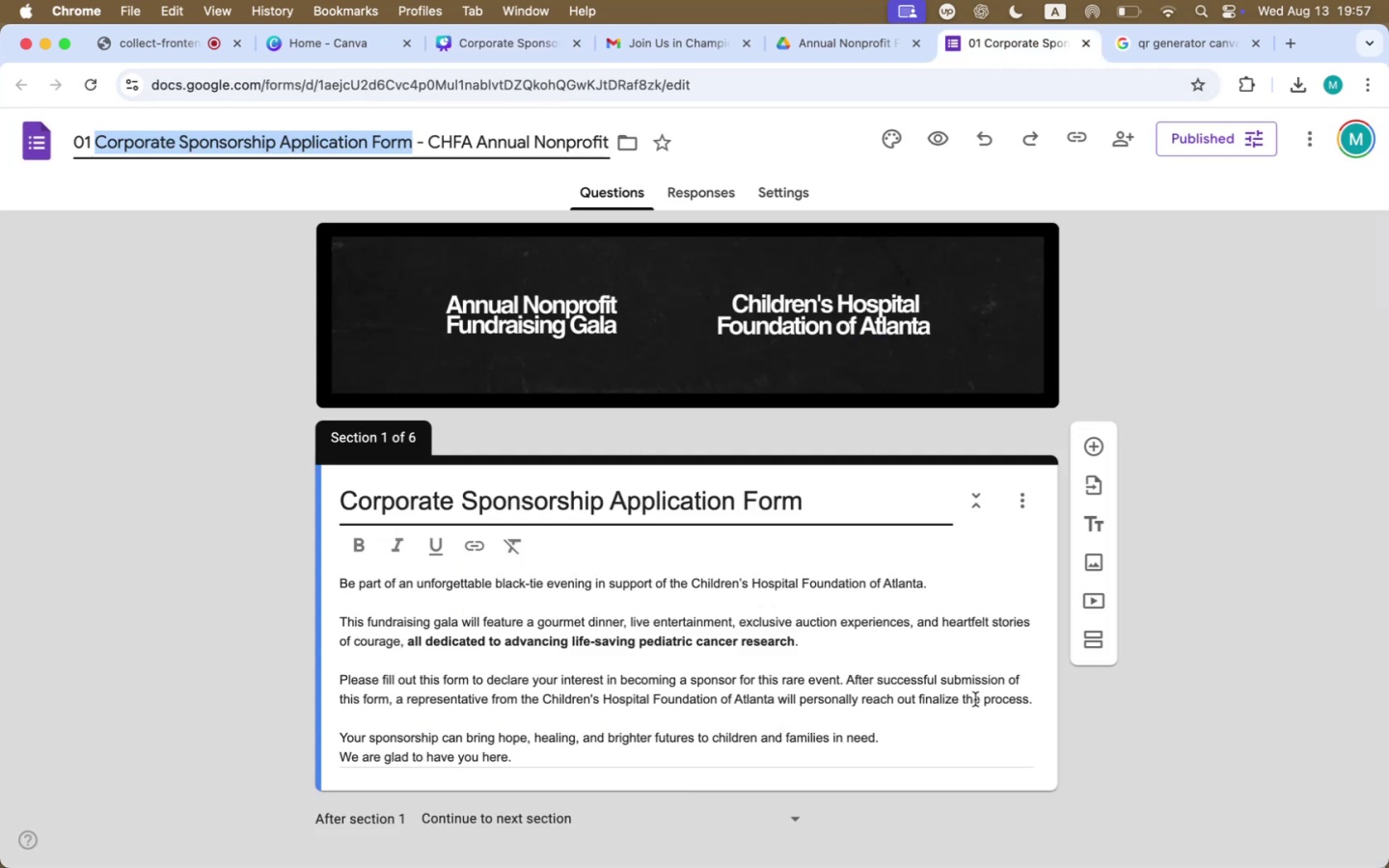 
mouse_move([498, 46])
 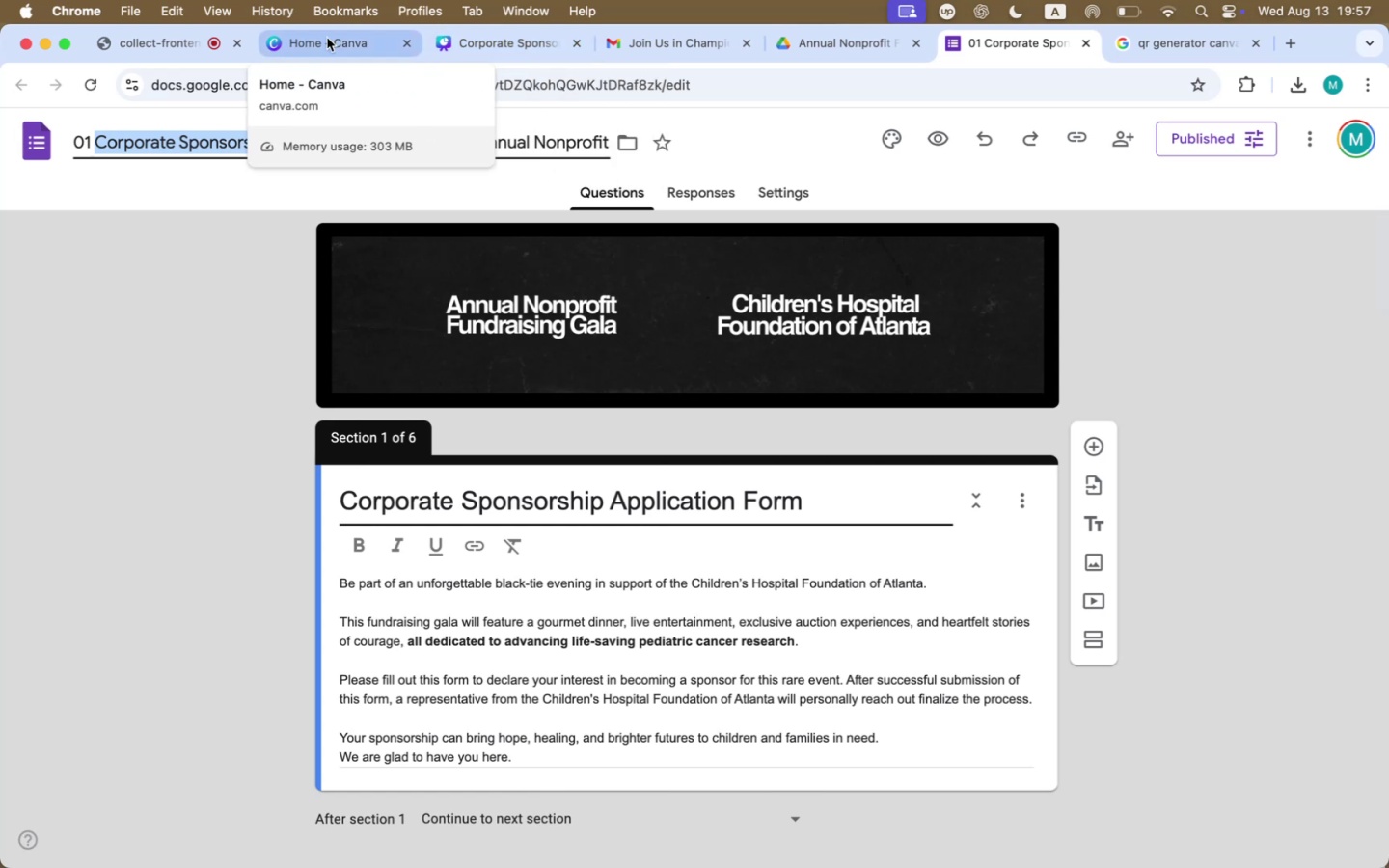 
left_click([330, 38])
 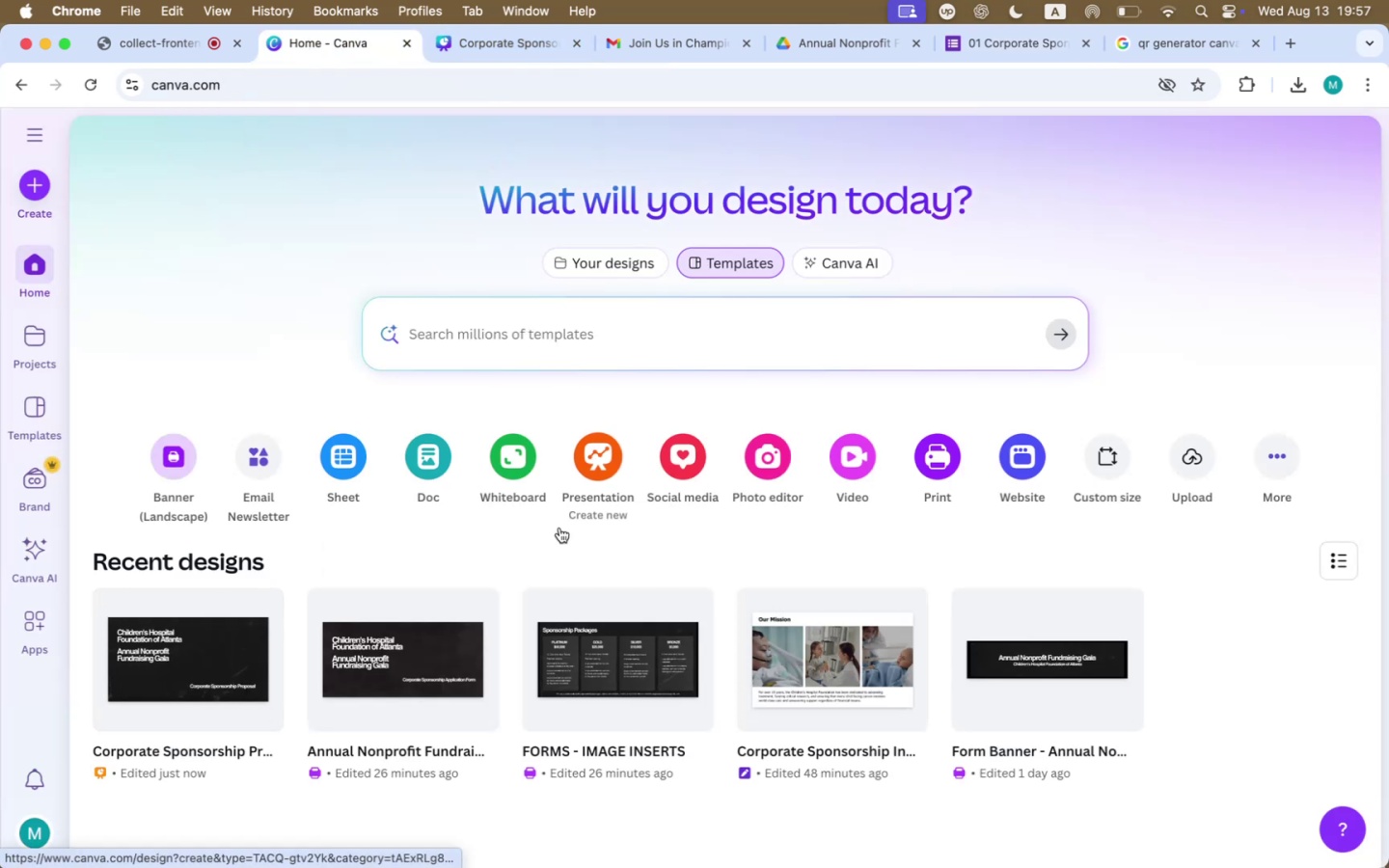 
left_click([620, 686])
 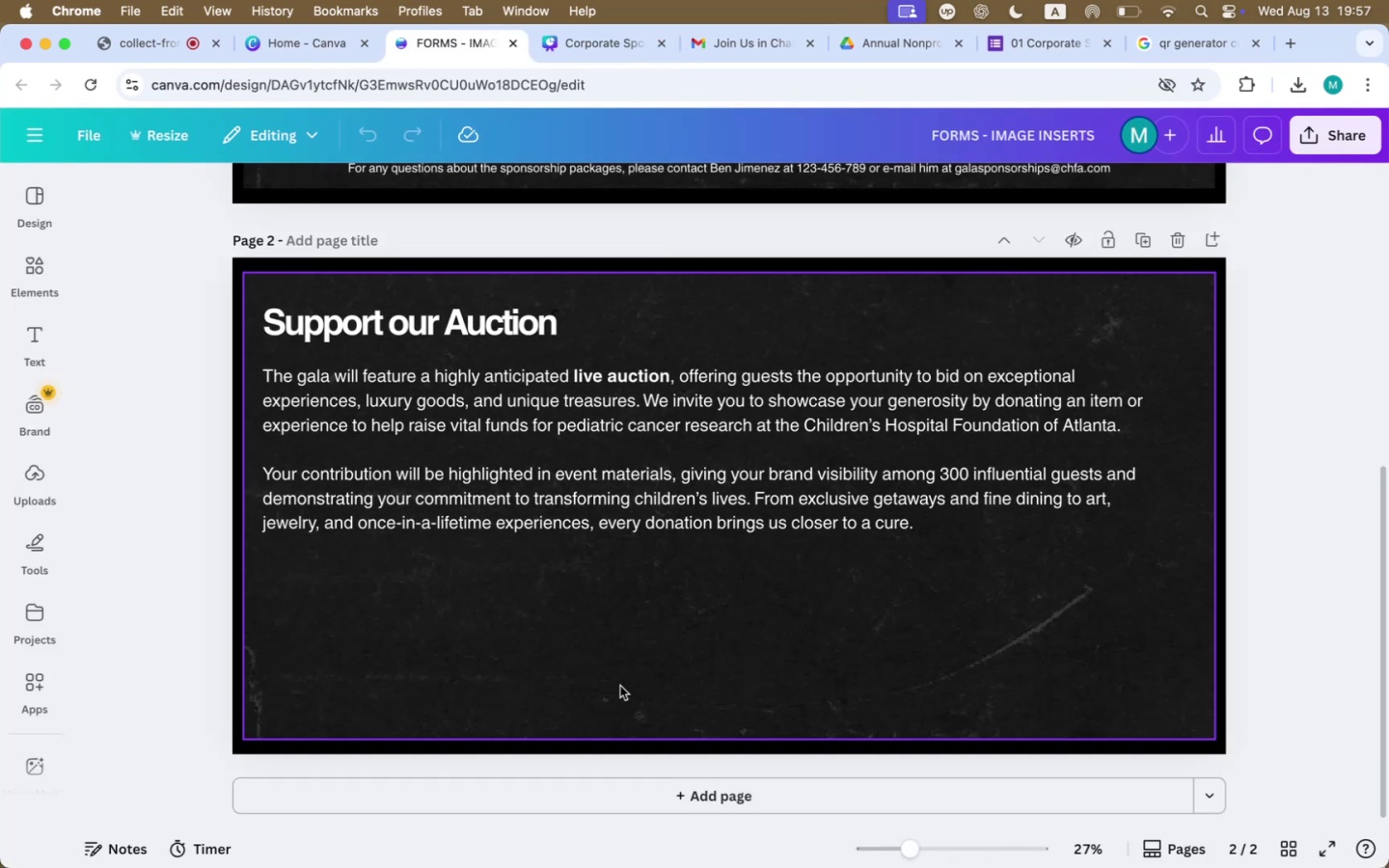 
scroll: coordinate [603, 615], scroll_direction: up, amount: 37.0
 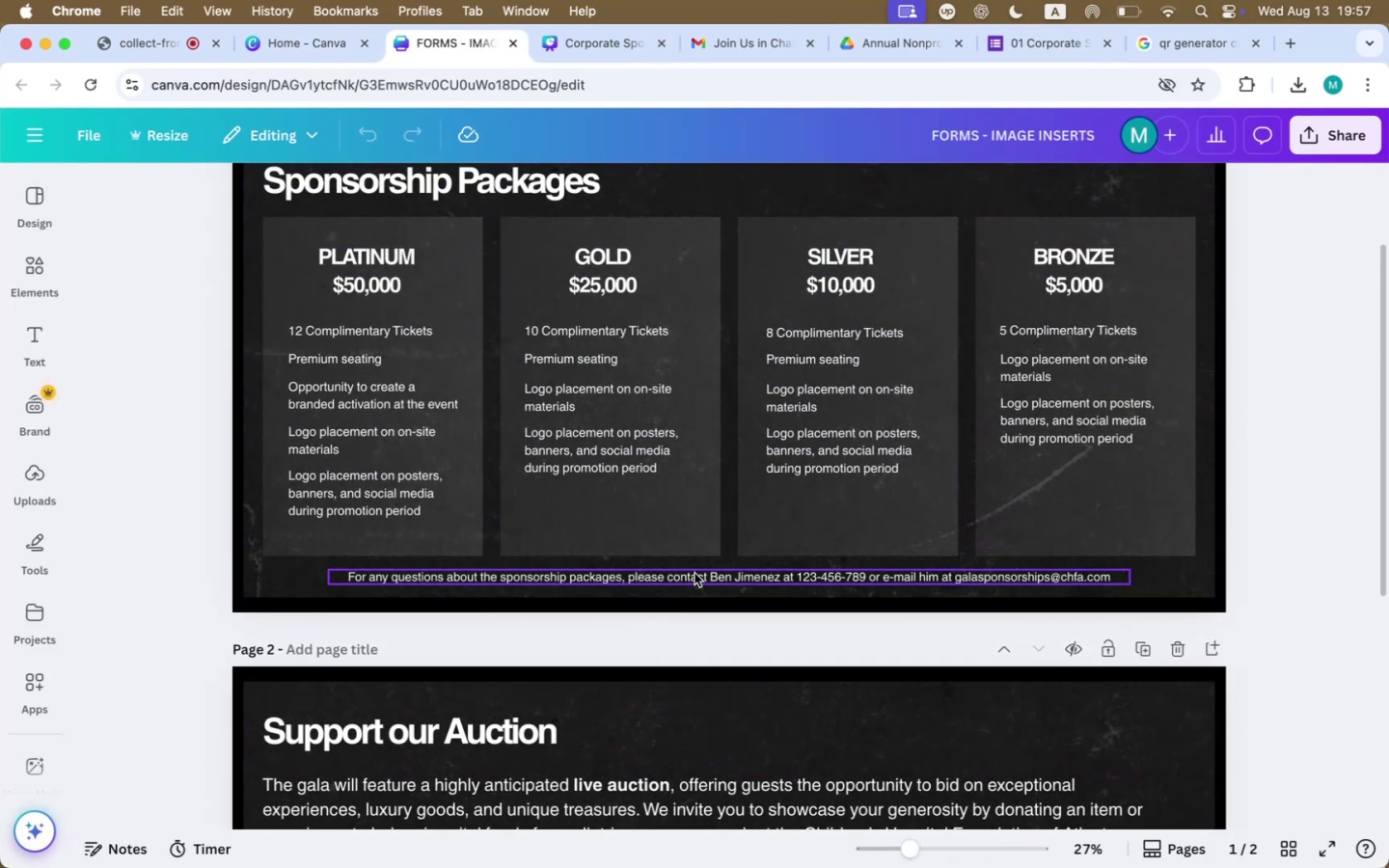 
double_click([694, 573])
 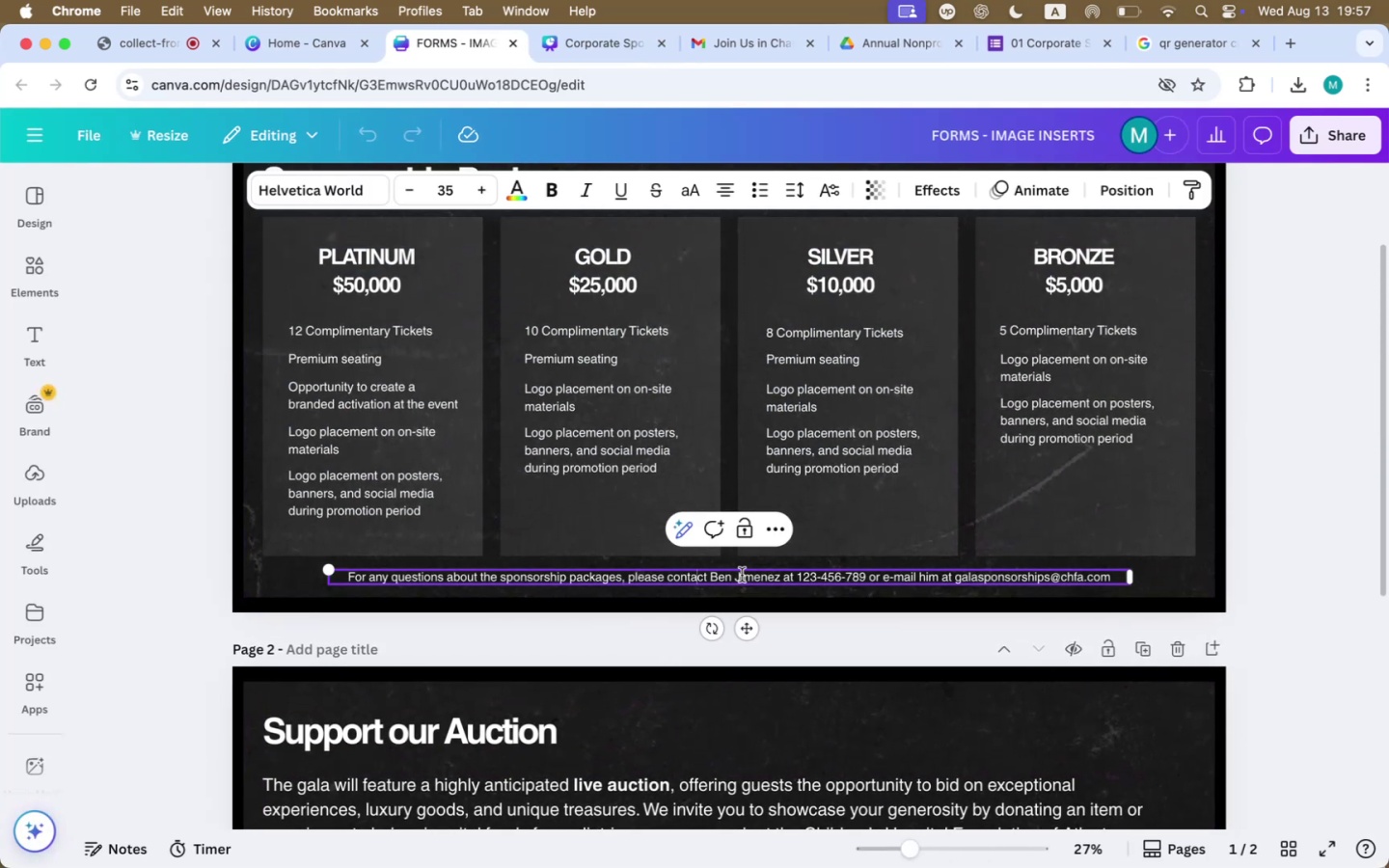 
left_click([743, 575])
 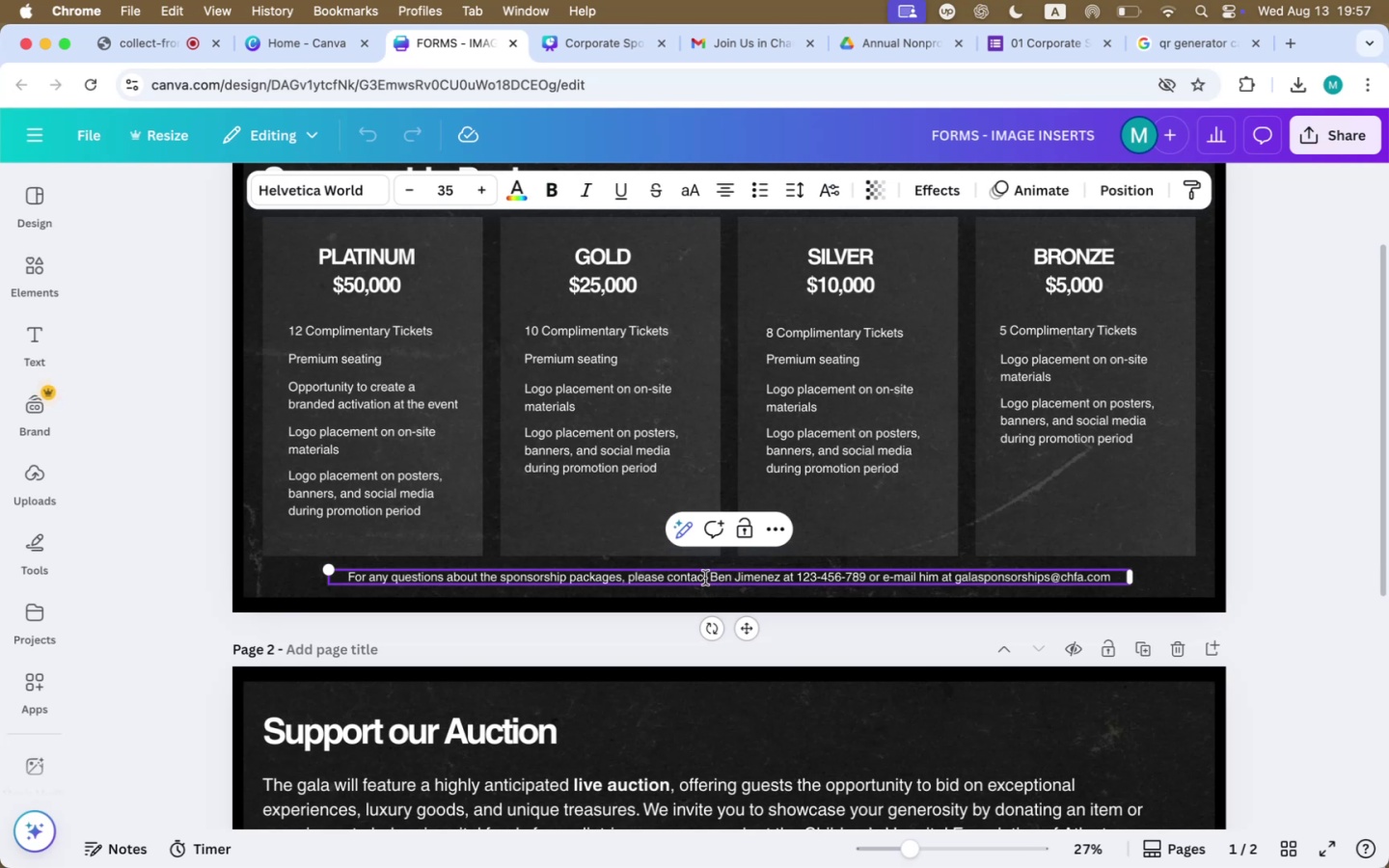 
left_click_drag(start_coordinate=[708, 577], to_coordinate=[1113, 575])
 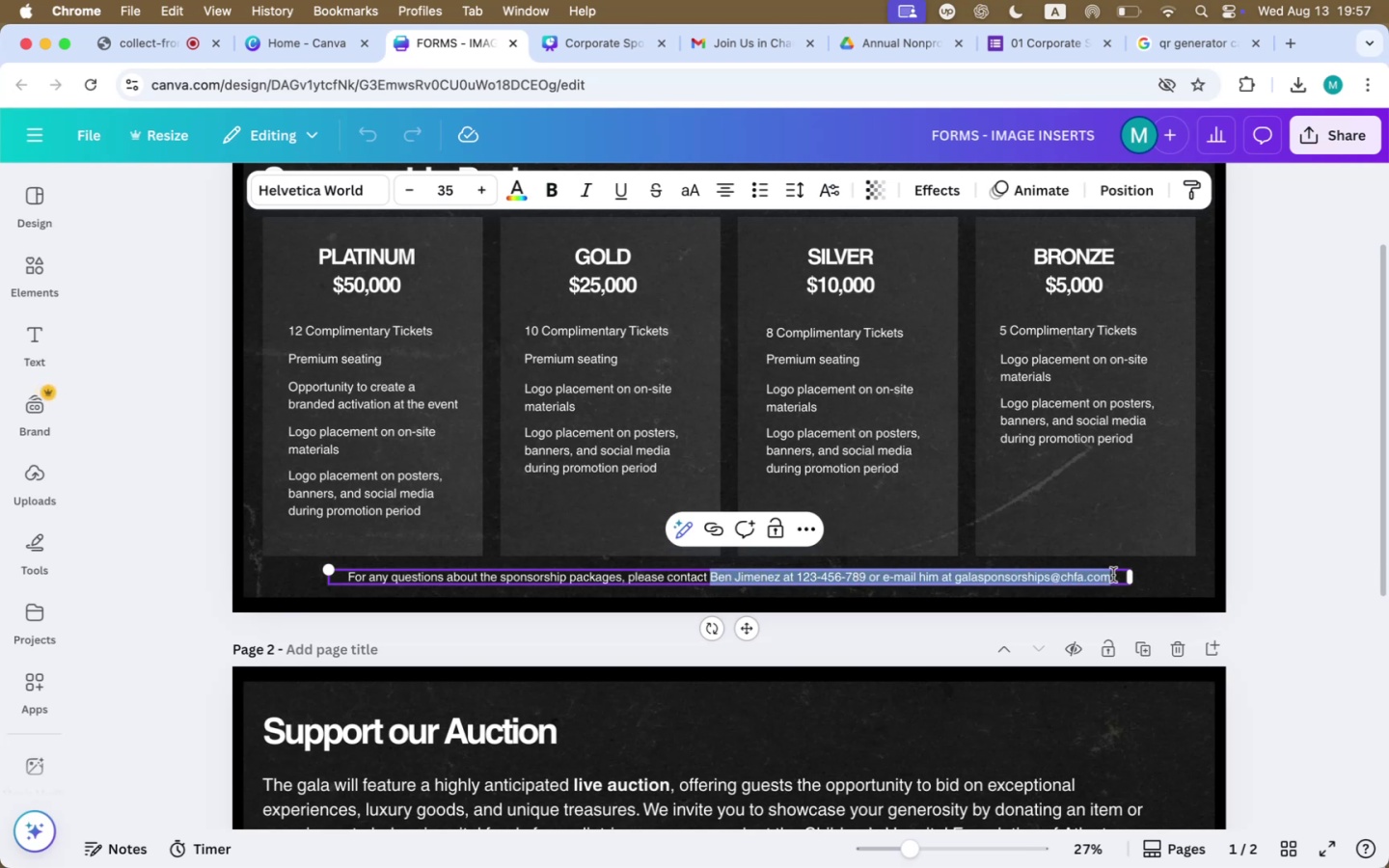 
key(Meta+CommandLeft)
 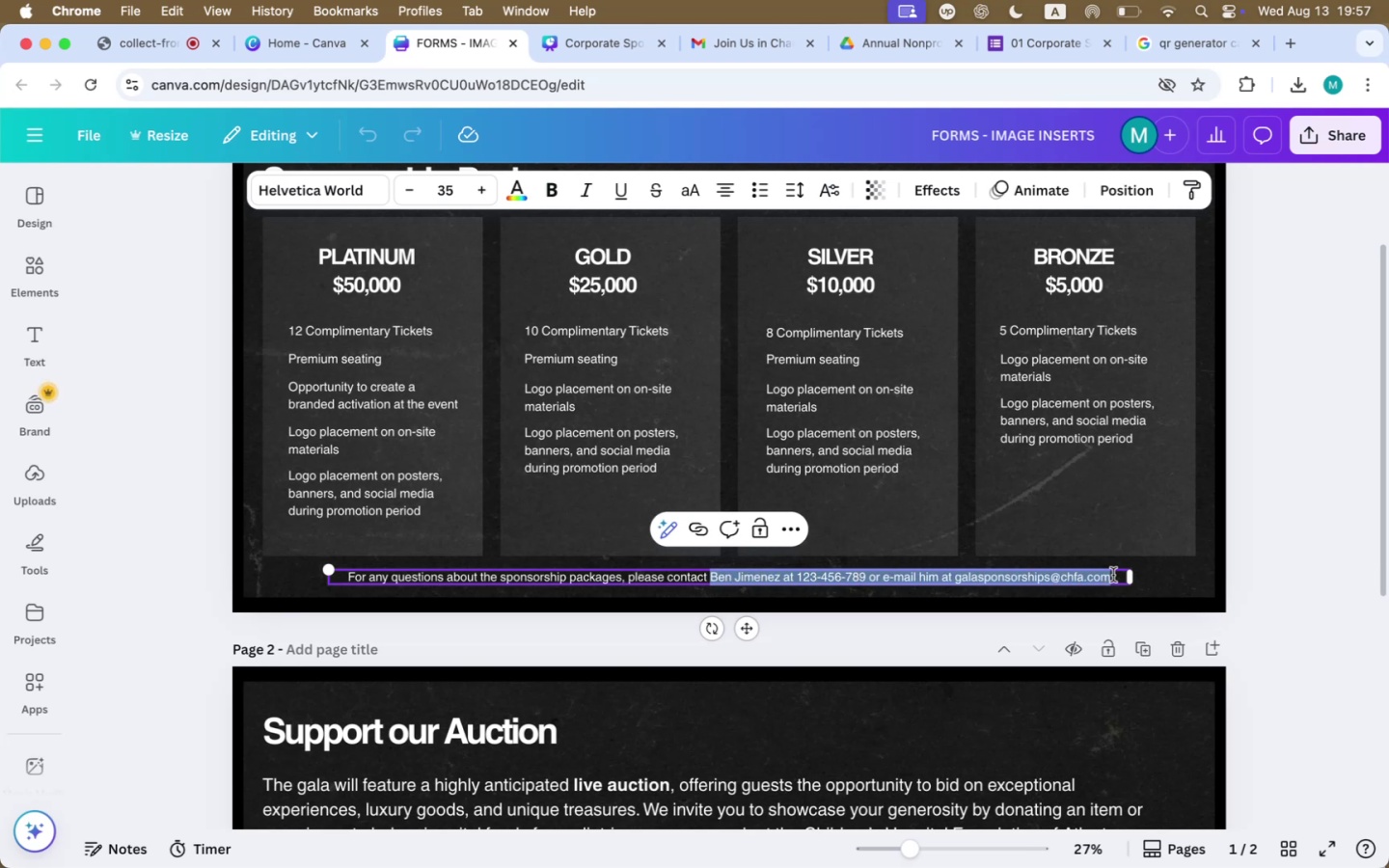 
key(Meta+C)
 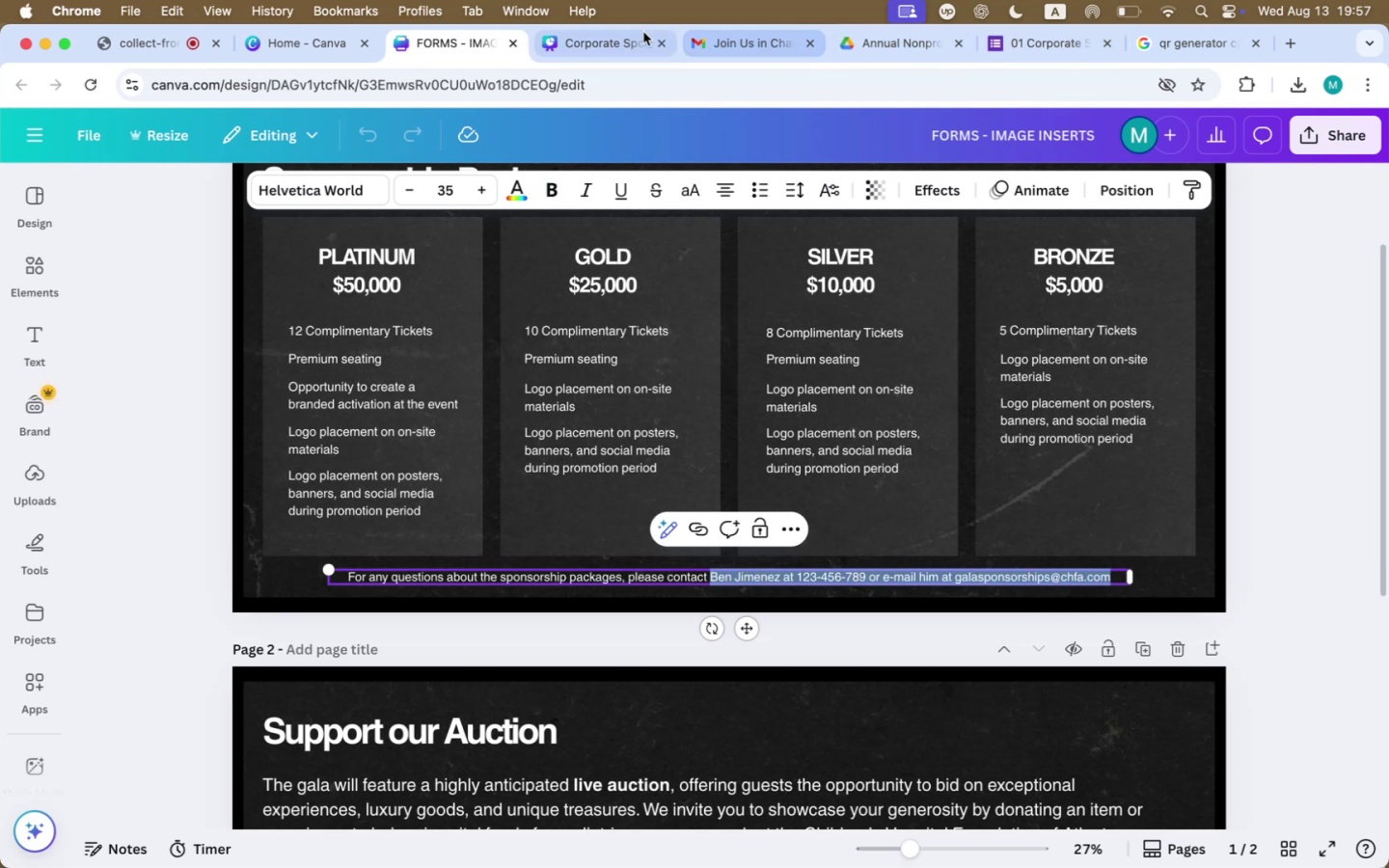 
wait(6.37)
 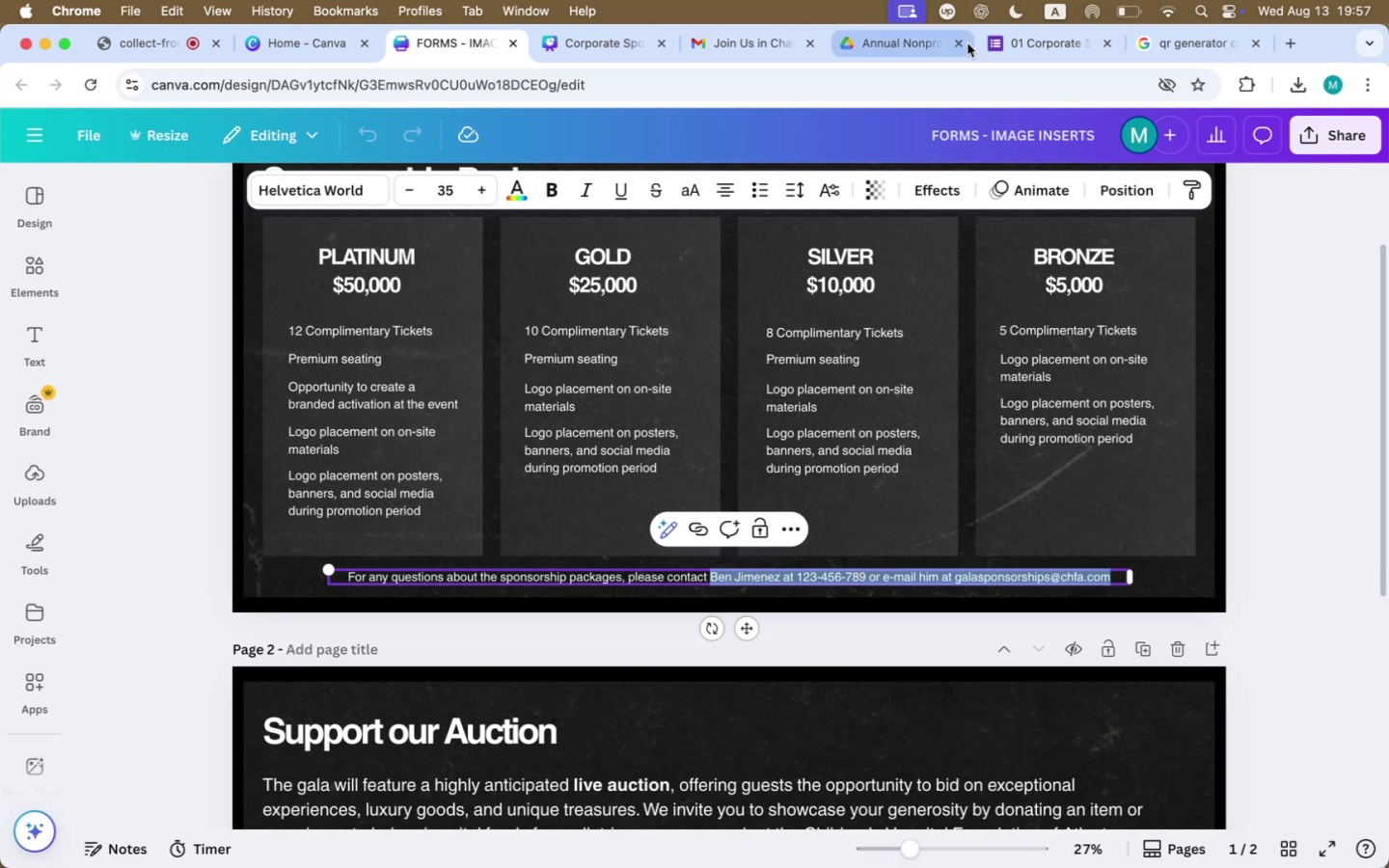 
double_click([959, 385])
 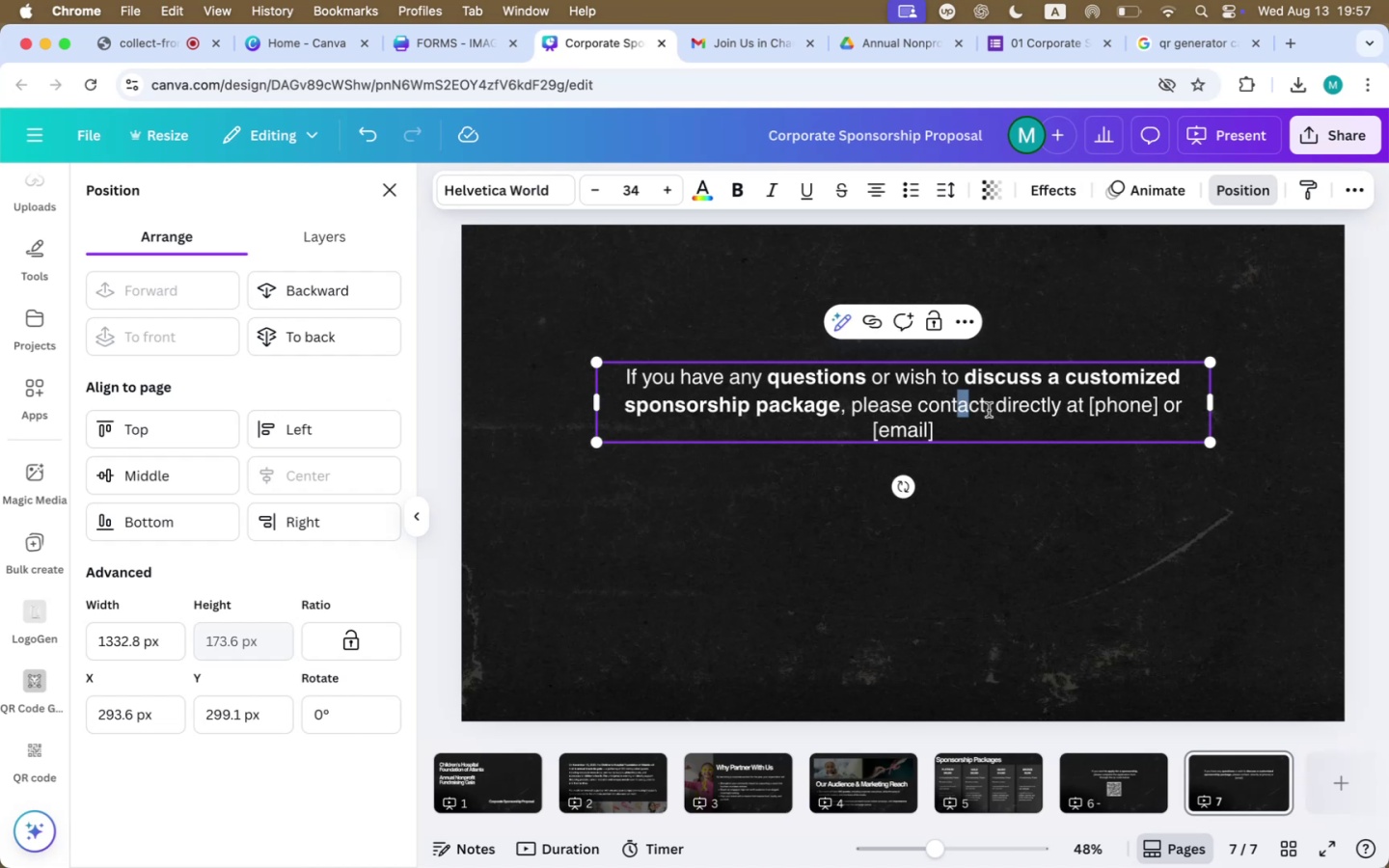 
left_click([998, 406])
 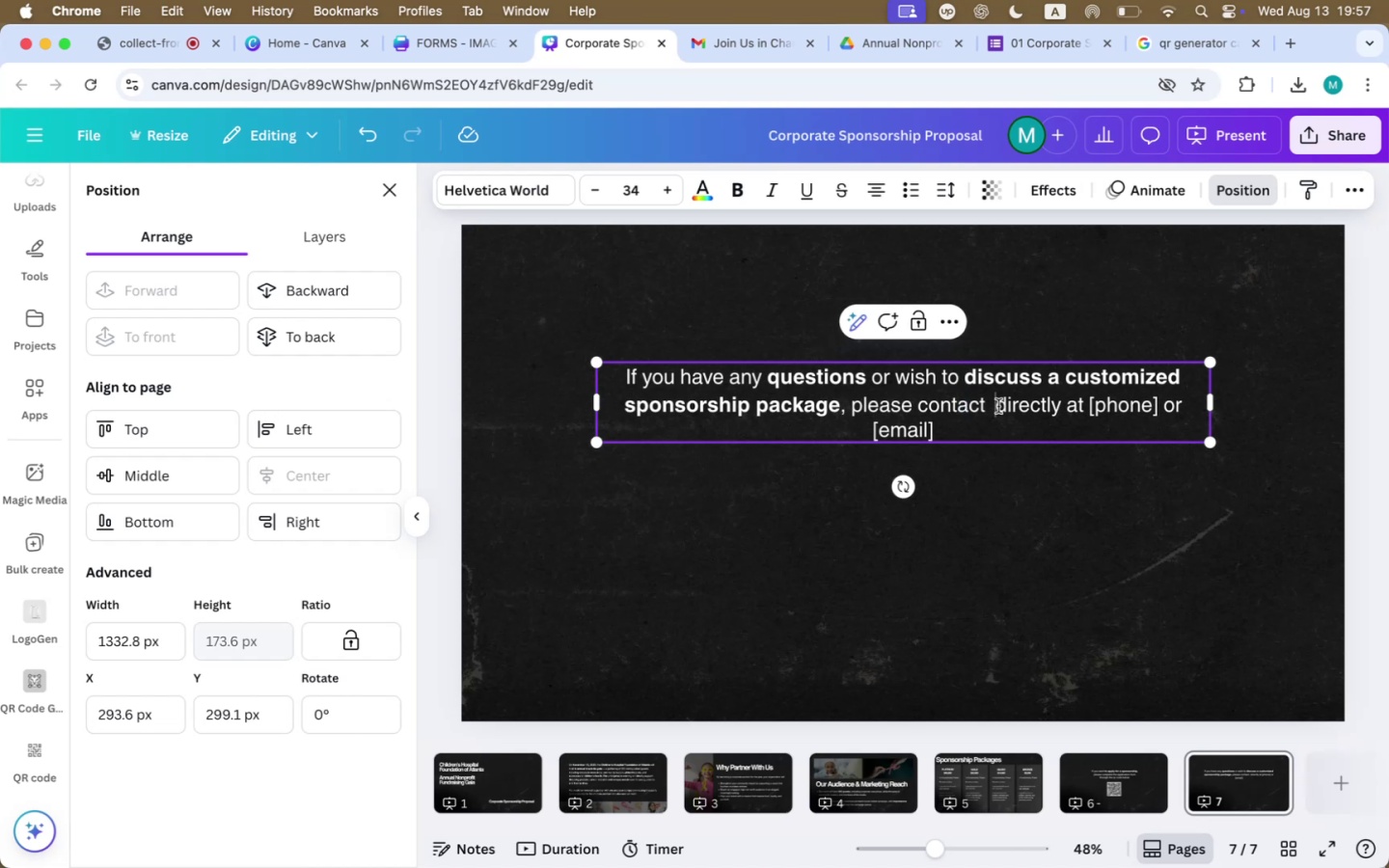 
key(Meta+V)
 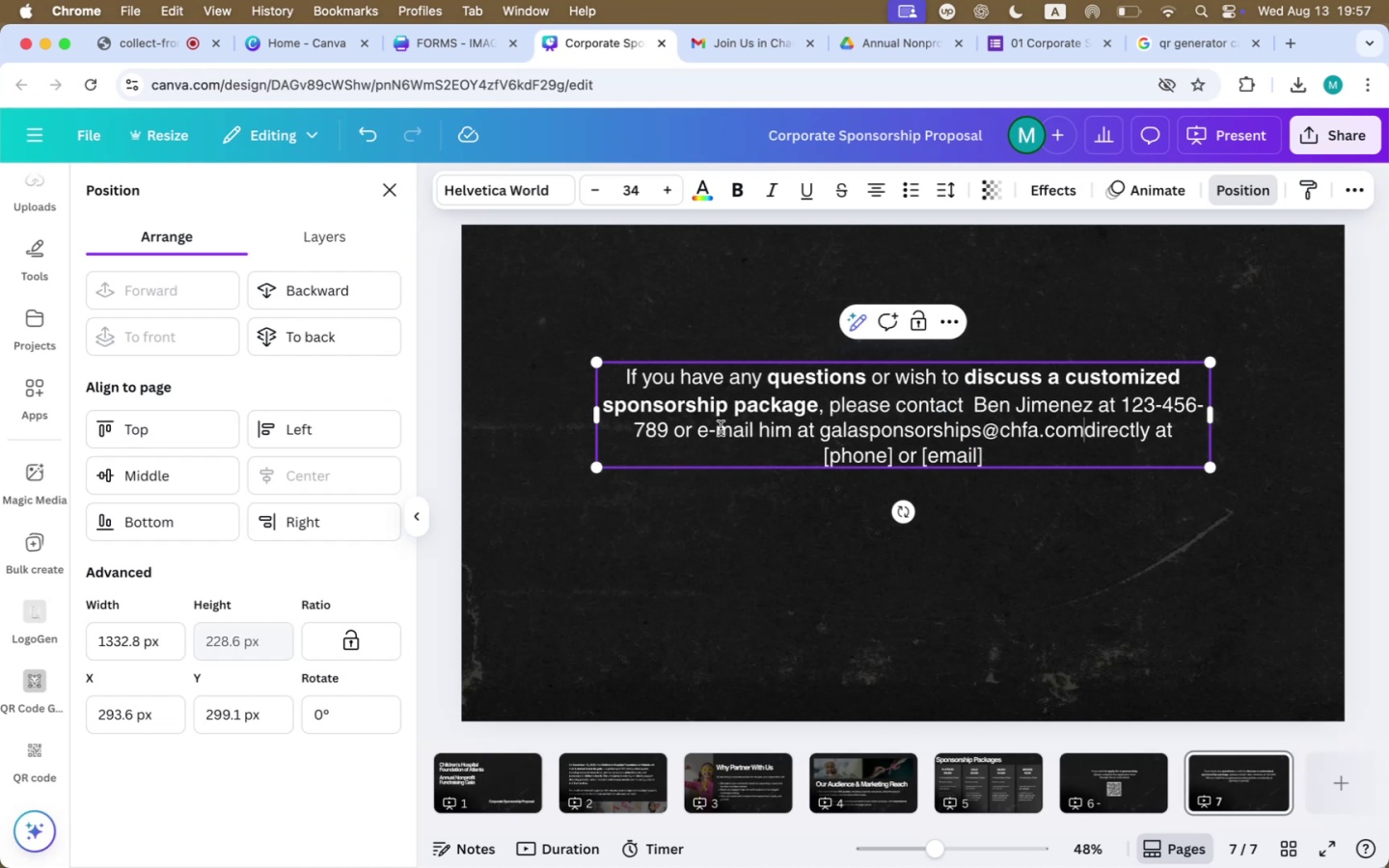 
double_click([768, 427])
 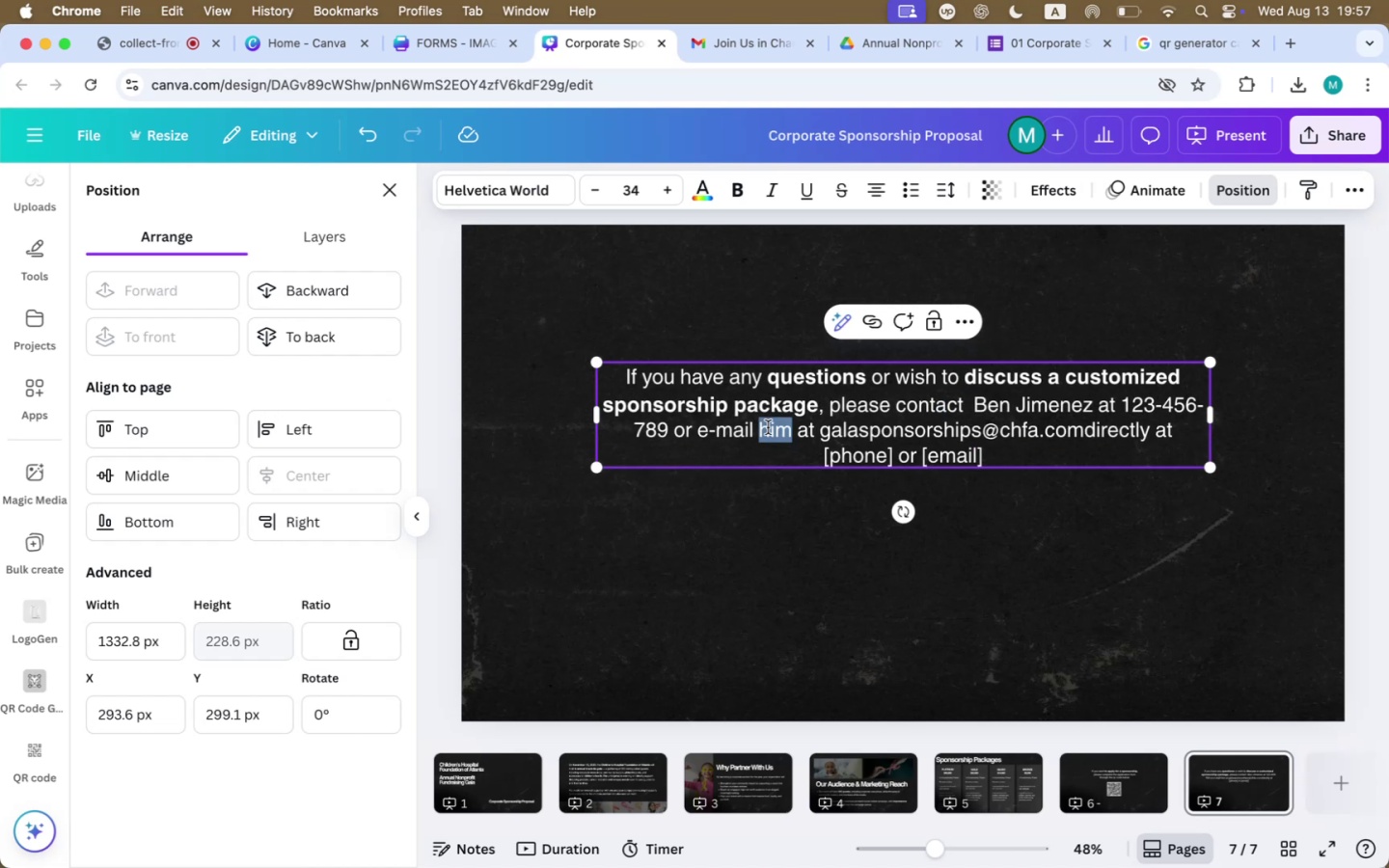 
type(us)
 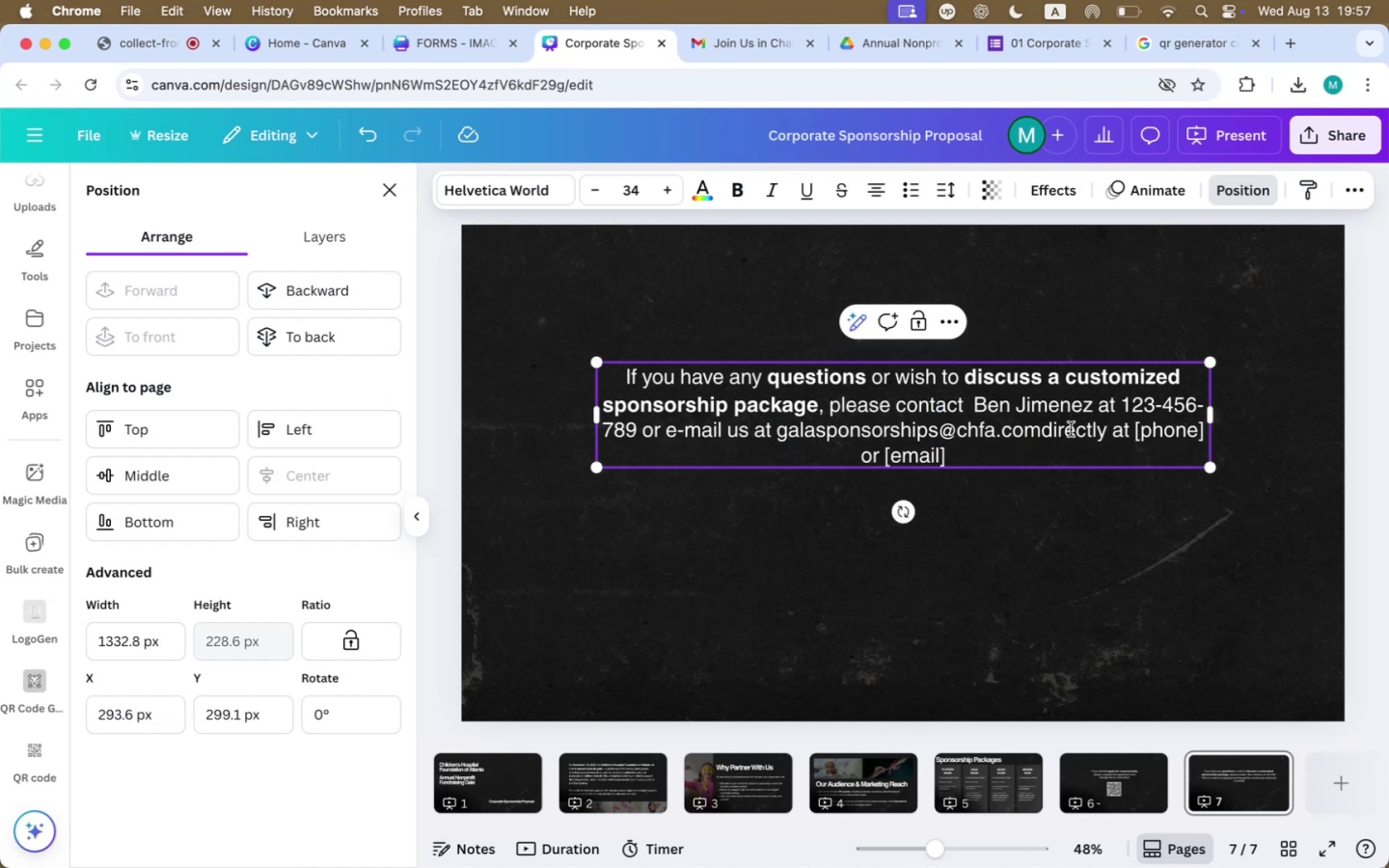 
left_click_drag(start_coordinate=[1045, 431], to_coordinate=[1058, 448])
 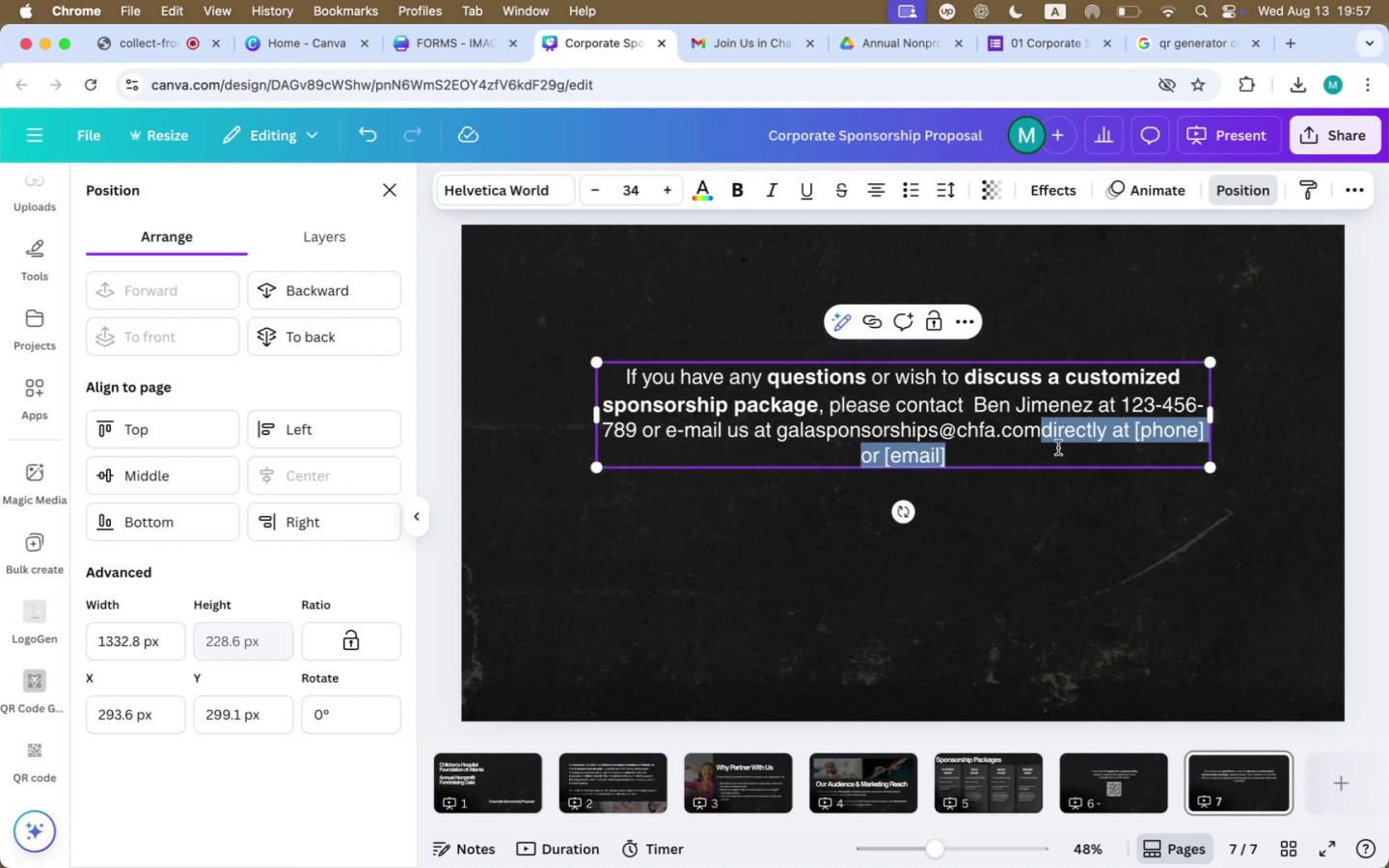 
key(Backspace)
 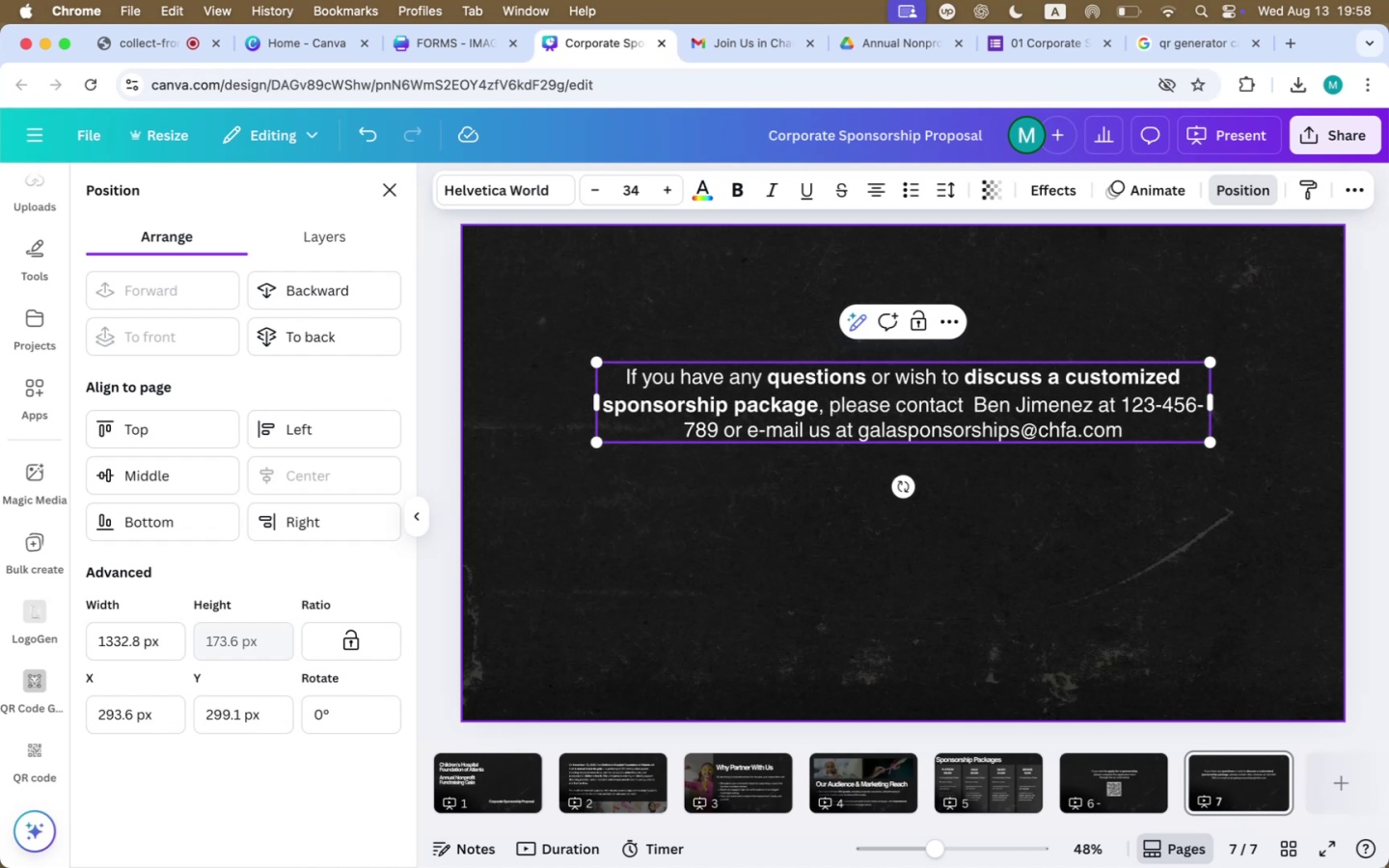 
key(Period)
 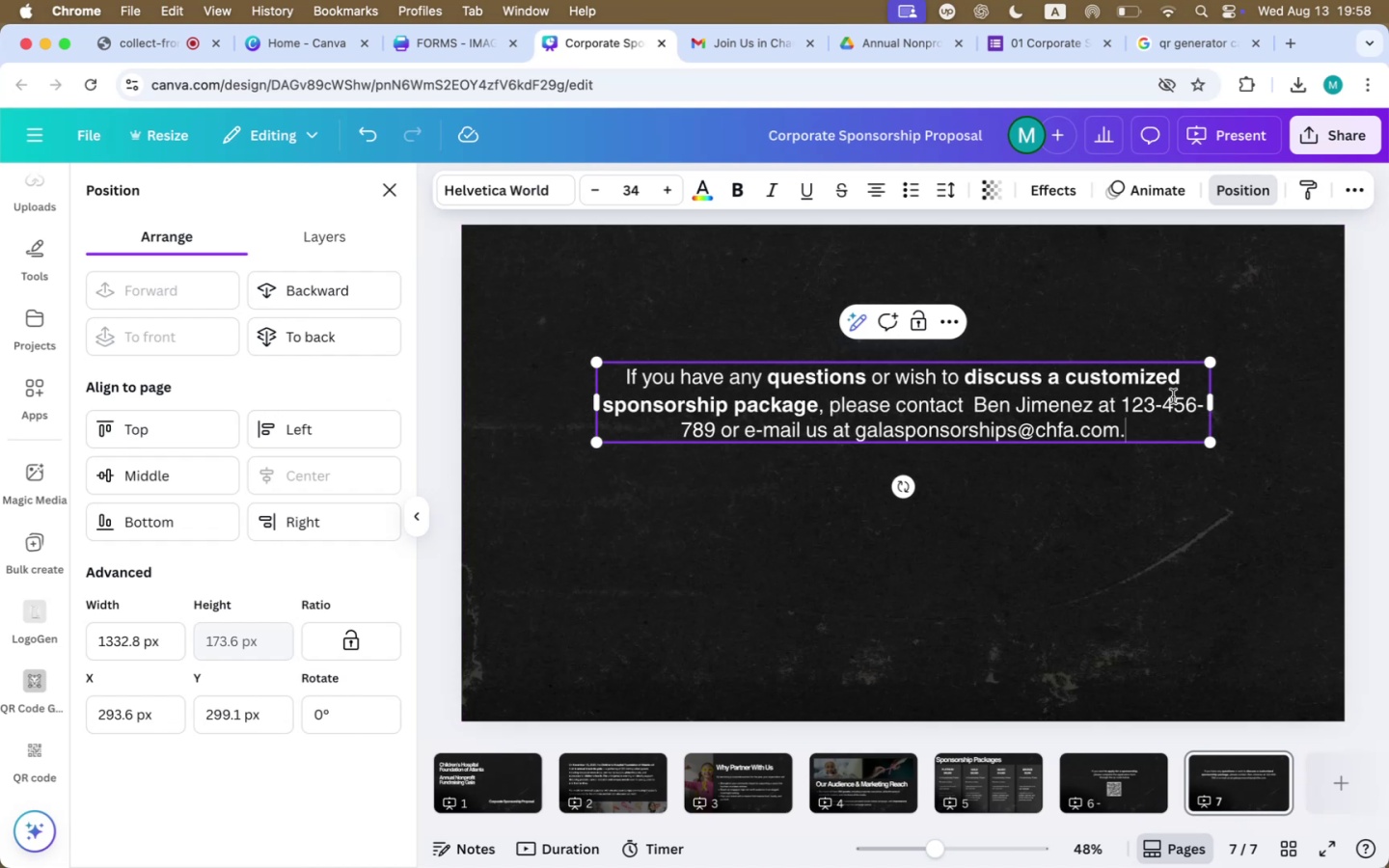 
left_click_drag(start_coordinate=[1213, 402], to_coordinate=[1317, 403])
 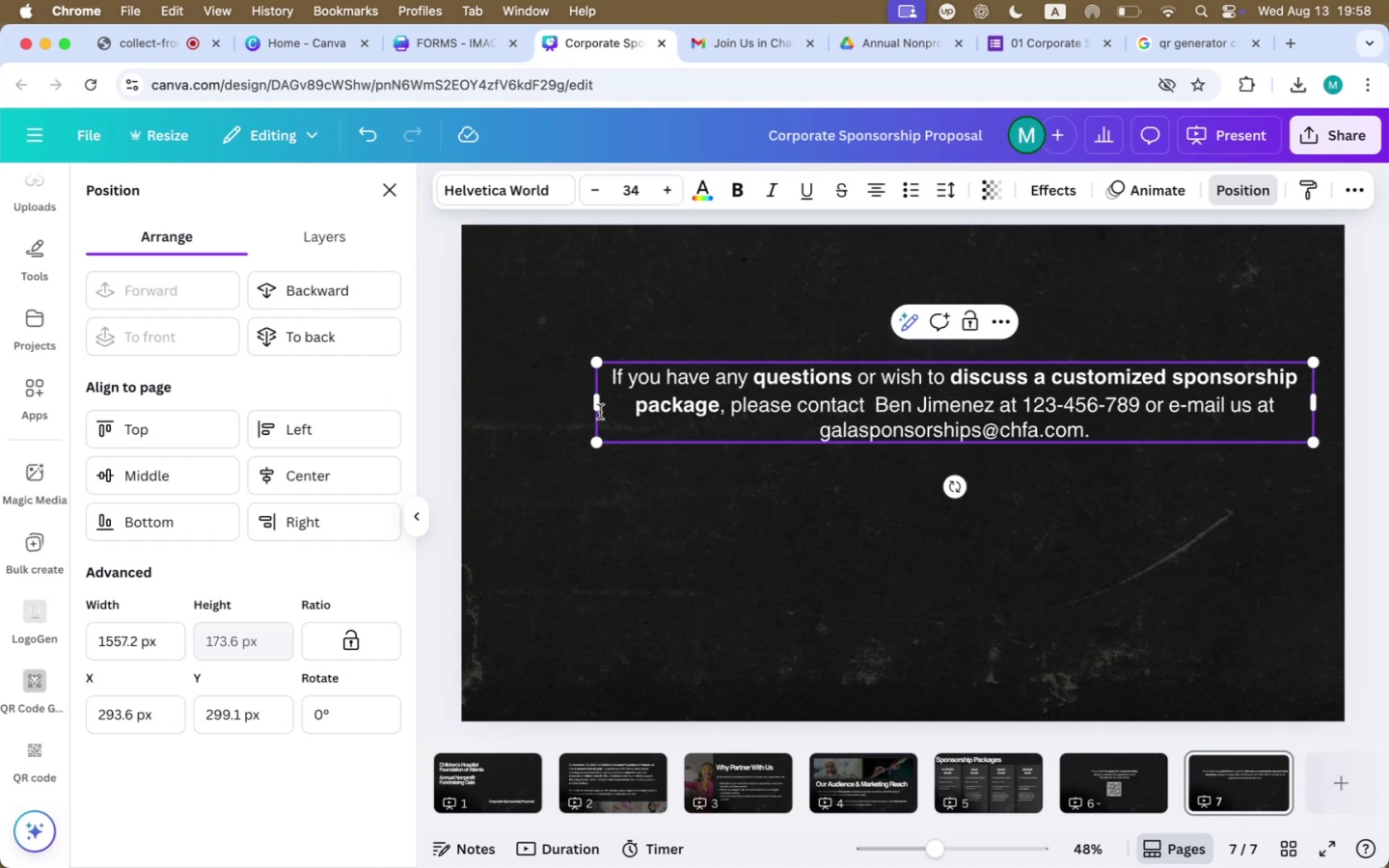 
left_click_drag(start_coordinate=[593, 407], to_coordinate=[508, 406])
 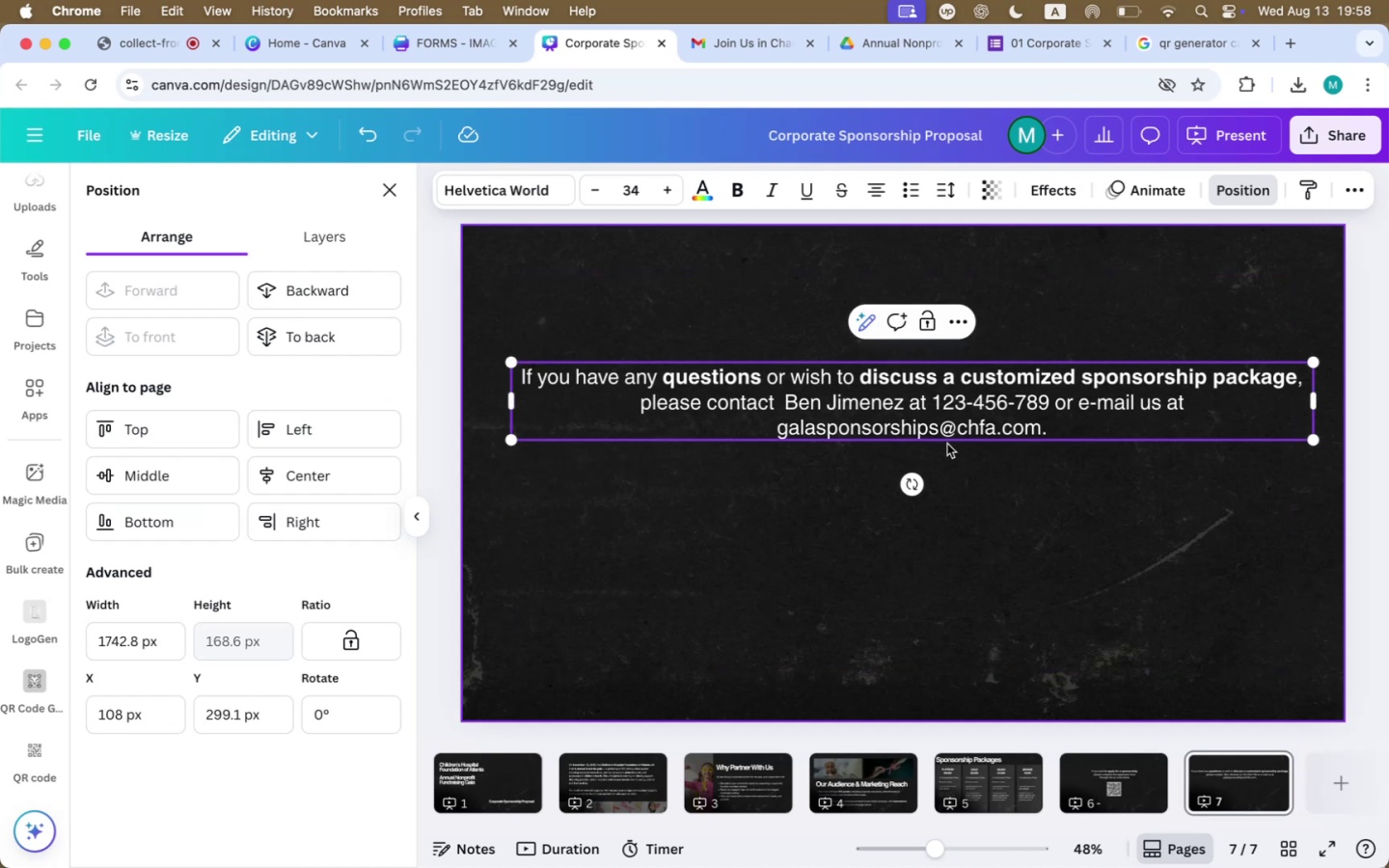 
left_click_drag(start_coordinate=[942, 404], to_coordinate=[933, 446])
 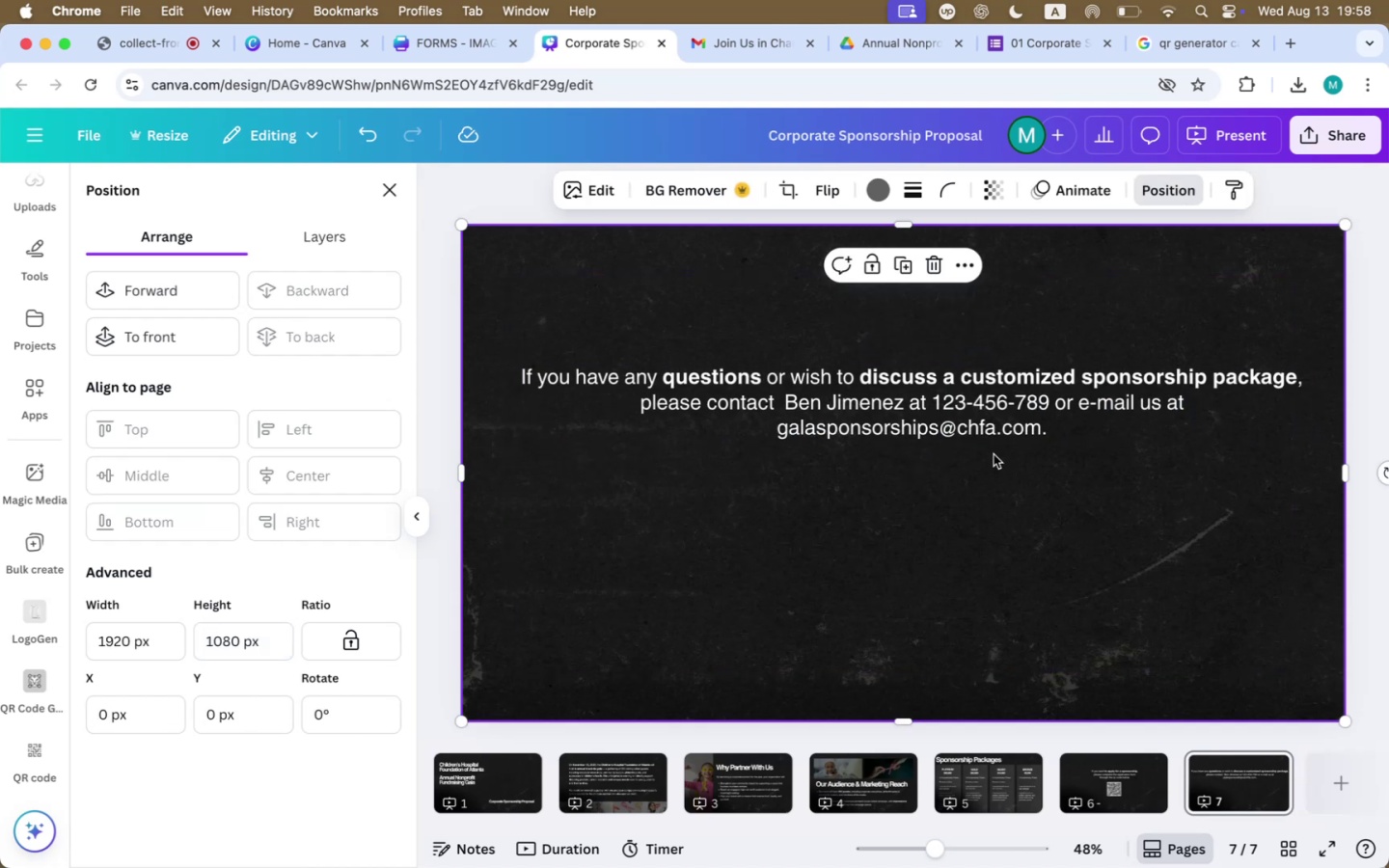 
left_click_drag(start_coordinate=[958, 400], to_coordinate=[949, 471])
 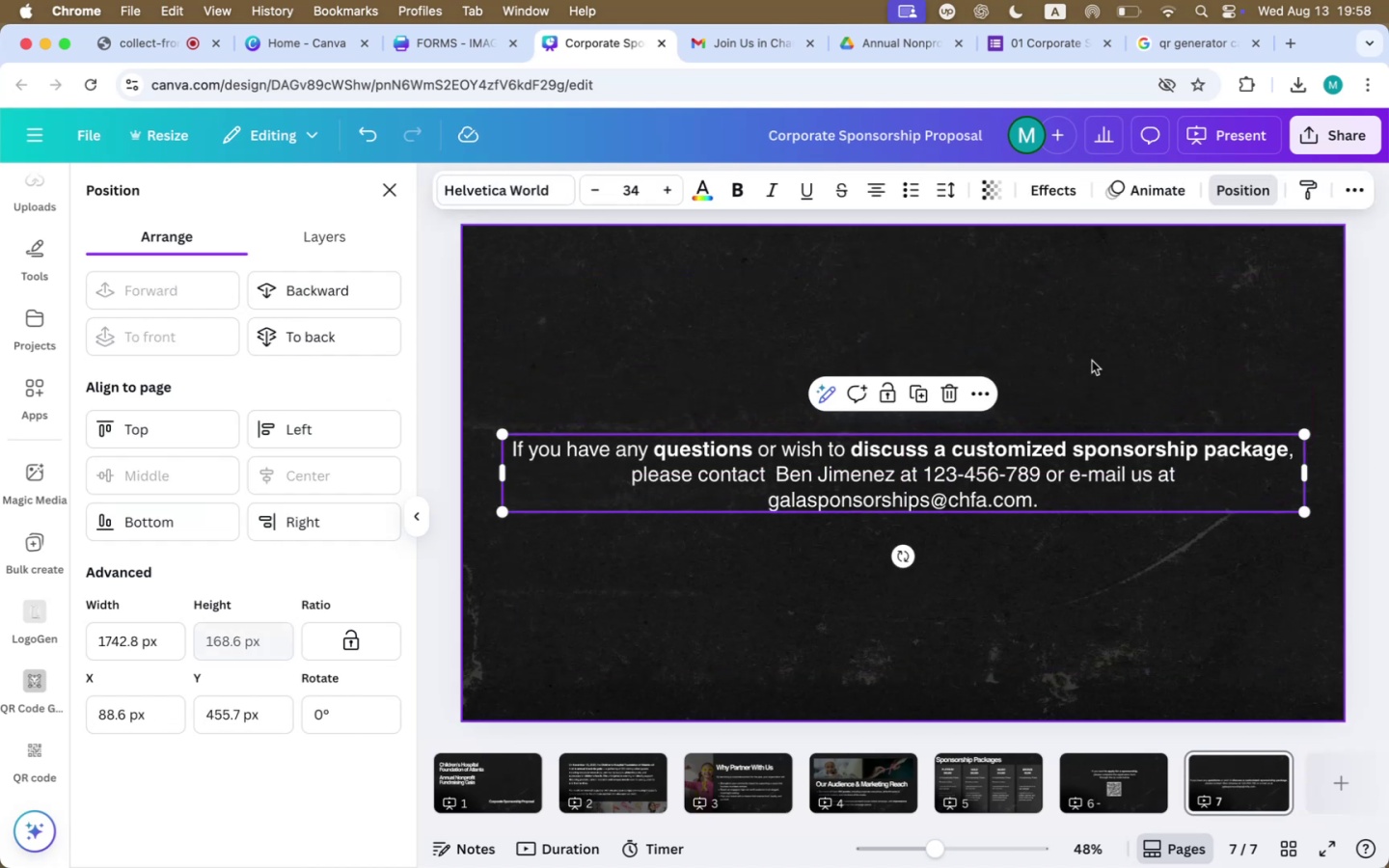 
left_click([1097, 358])
 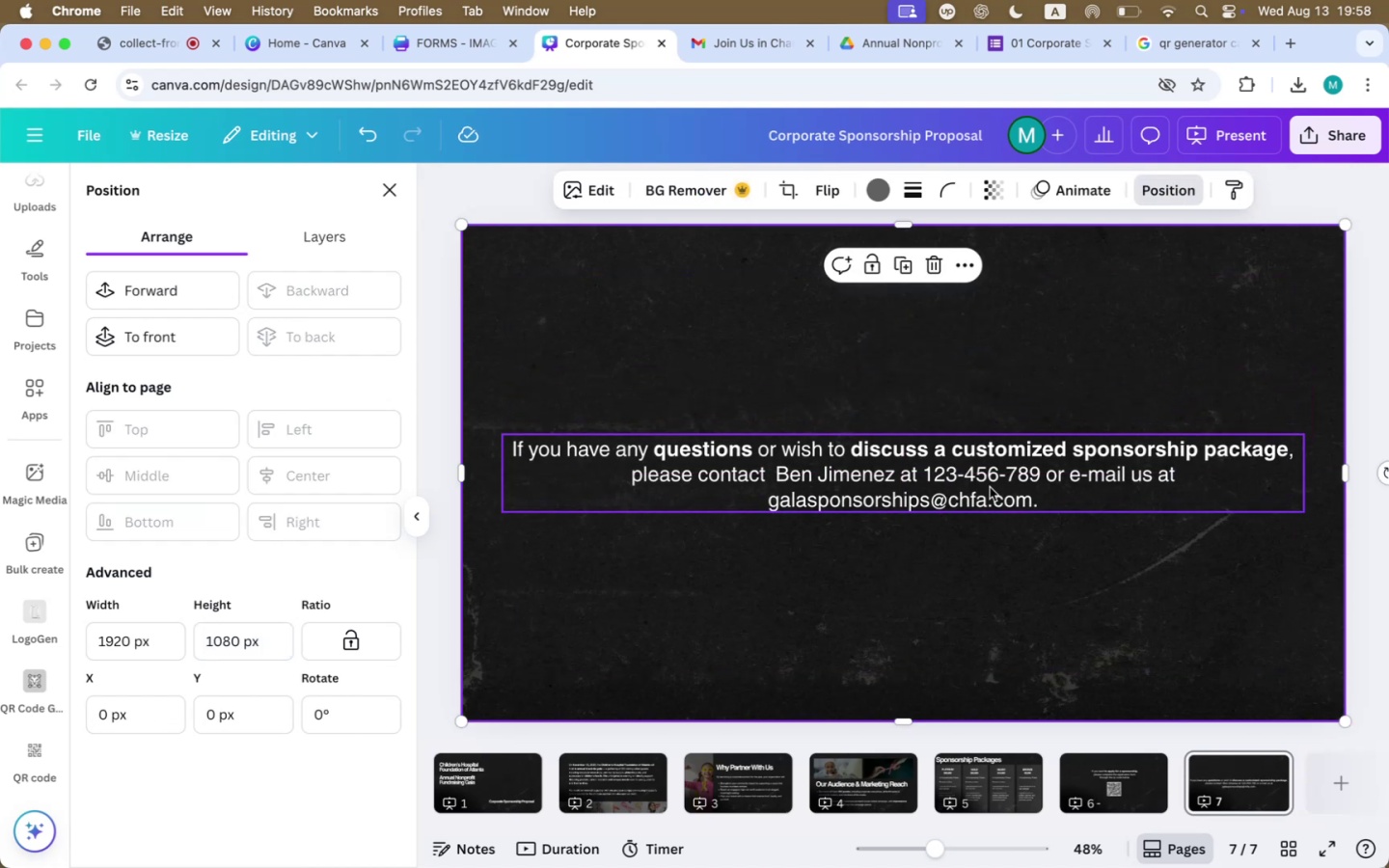 
left_click([1159, 394])
 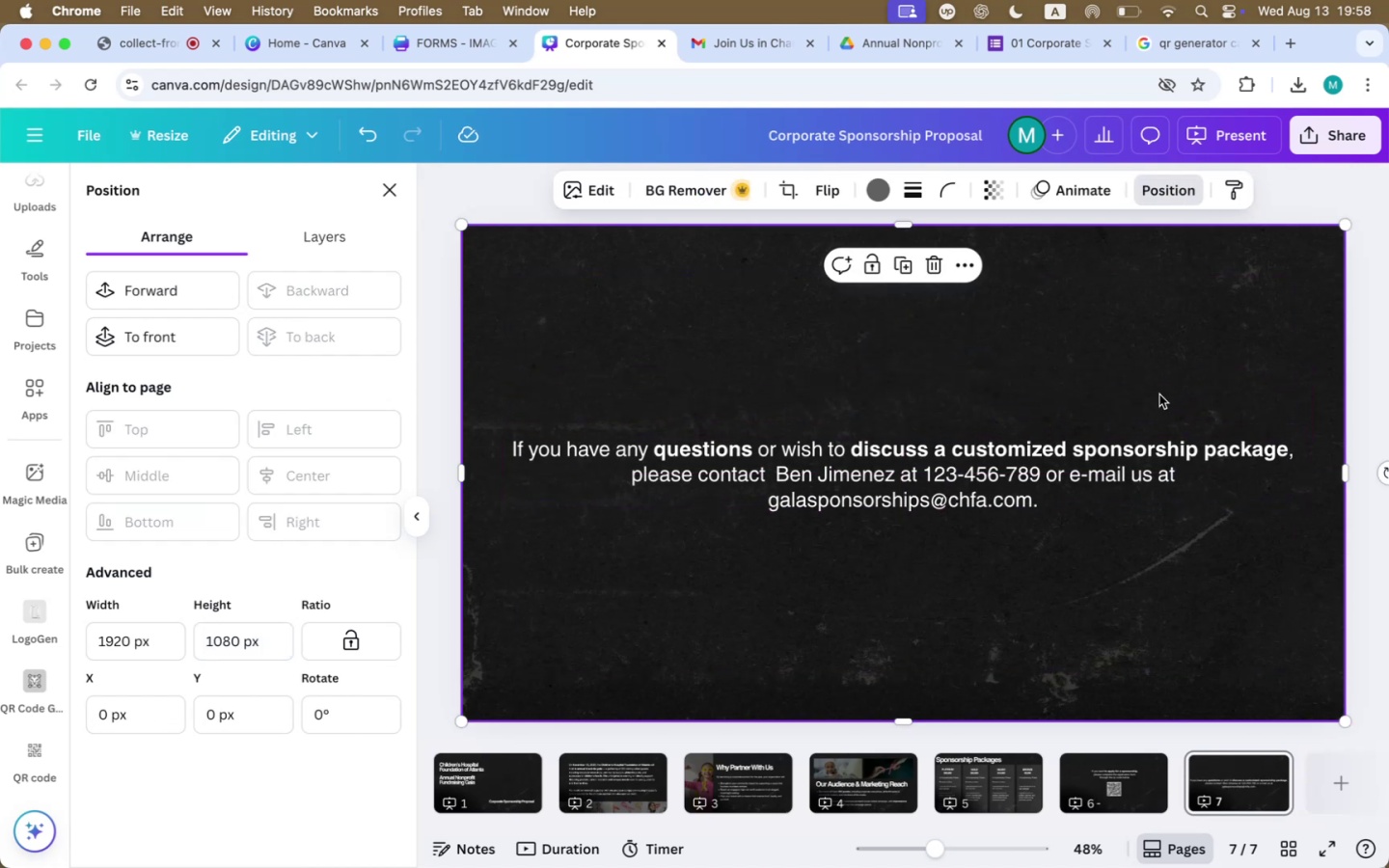 
mouse_move([1268, 793])
 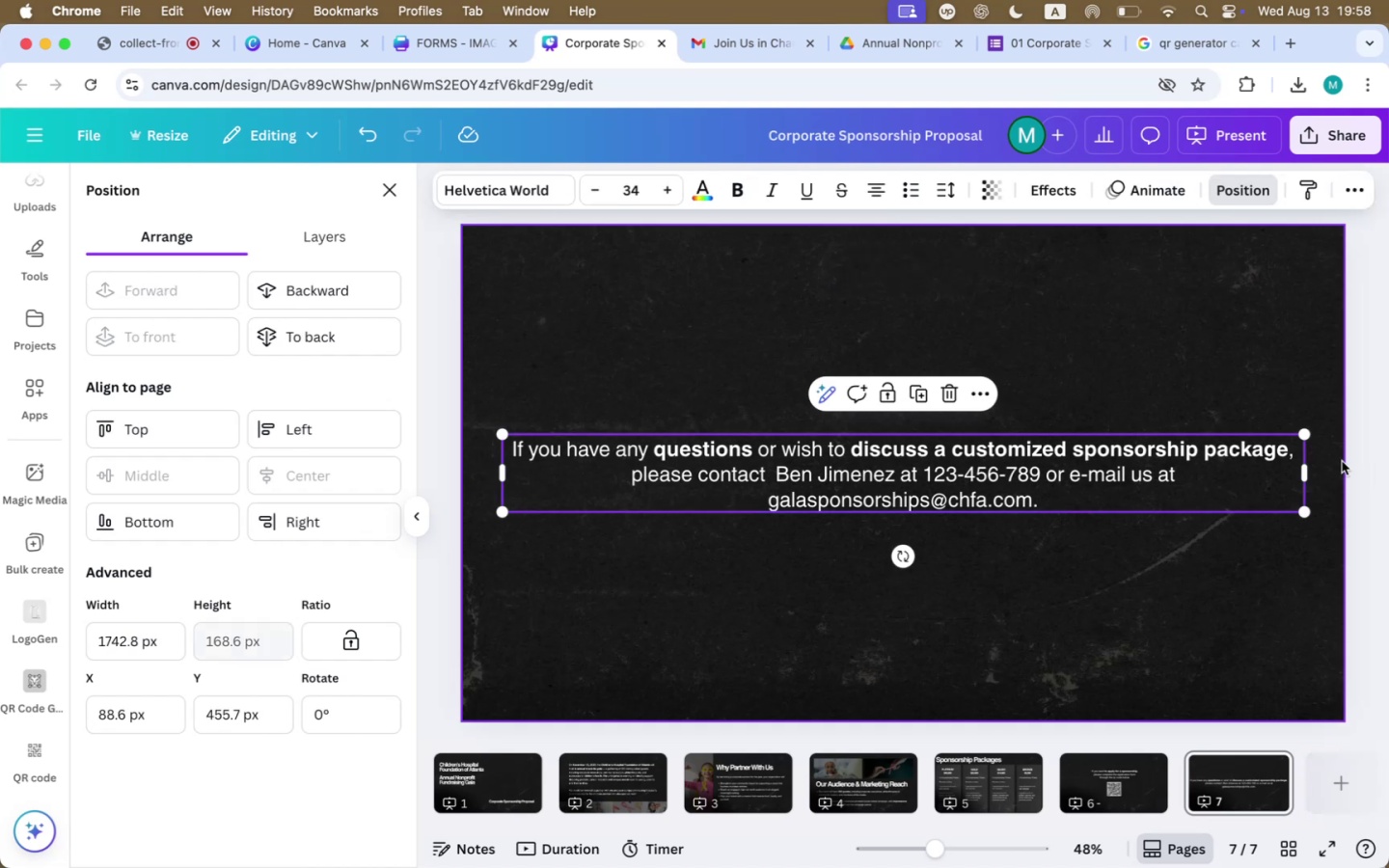 
left_click_drag(start_coordinate=[1309, 481], to_coordinate=[941, 484])
 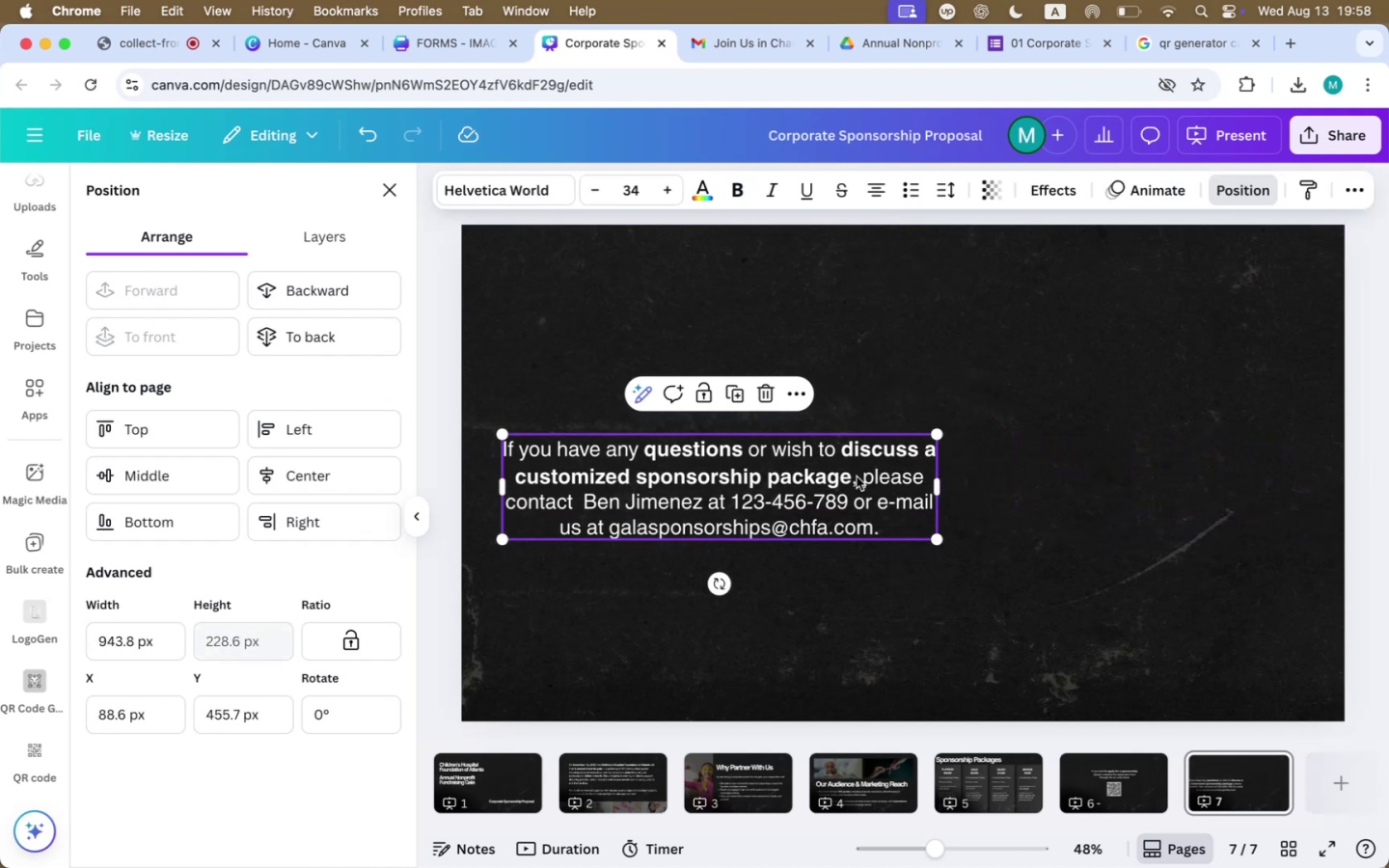 
left_click([858, 475])
 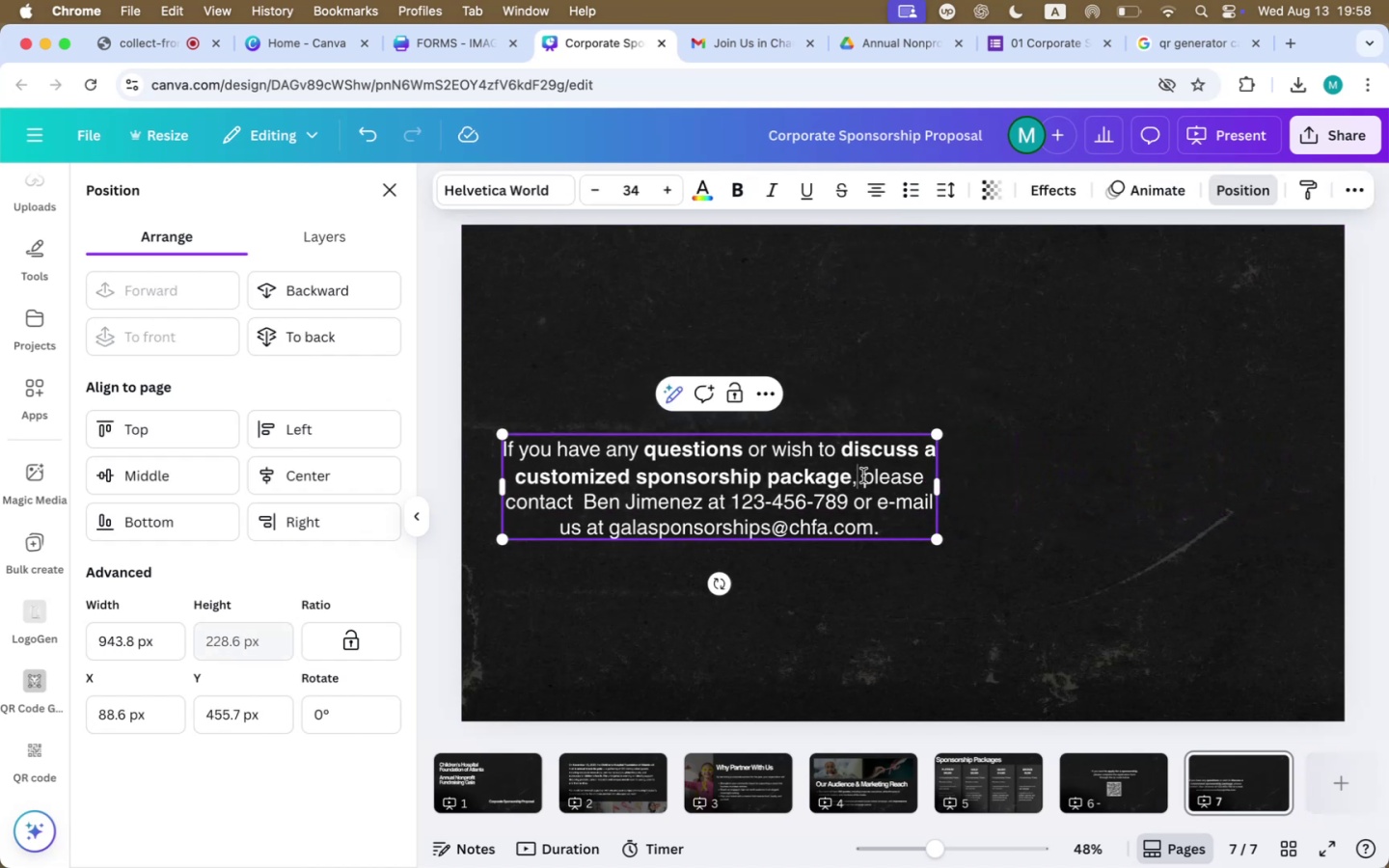 
left_click([863, 475])
 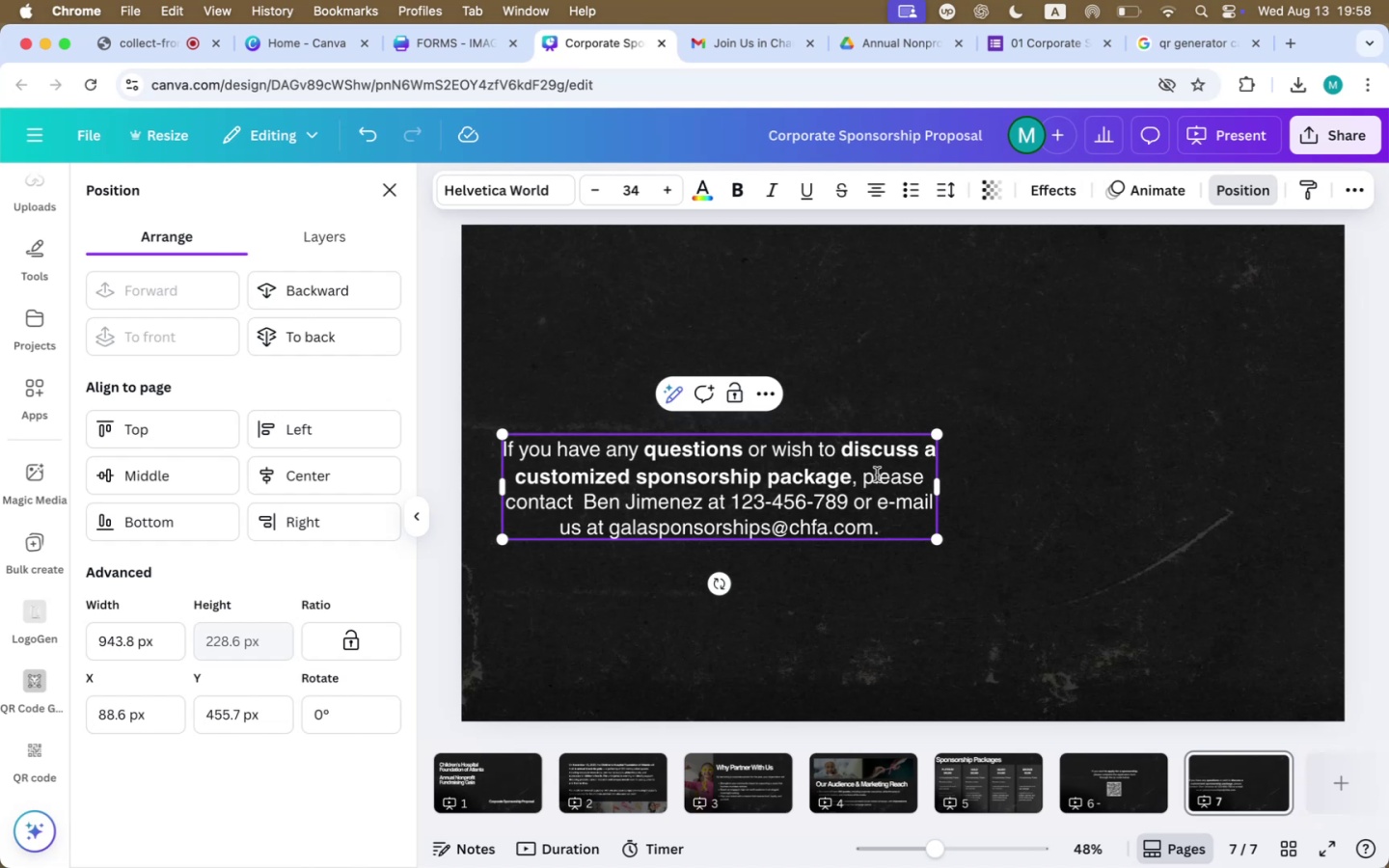 
key(Backspace)
 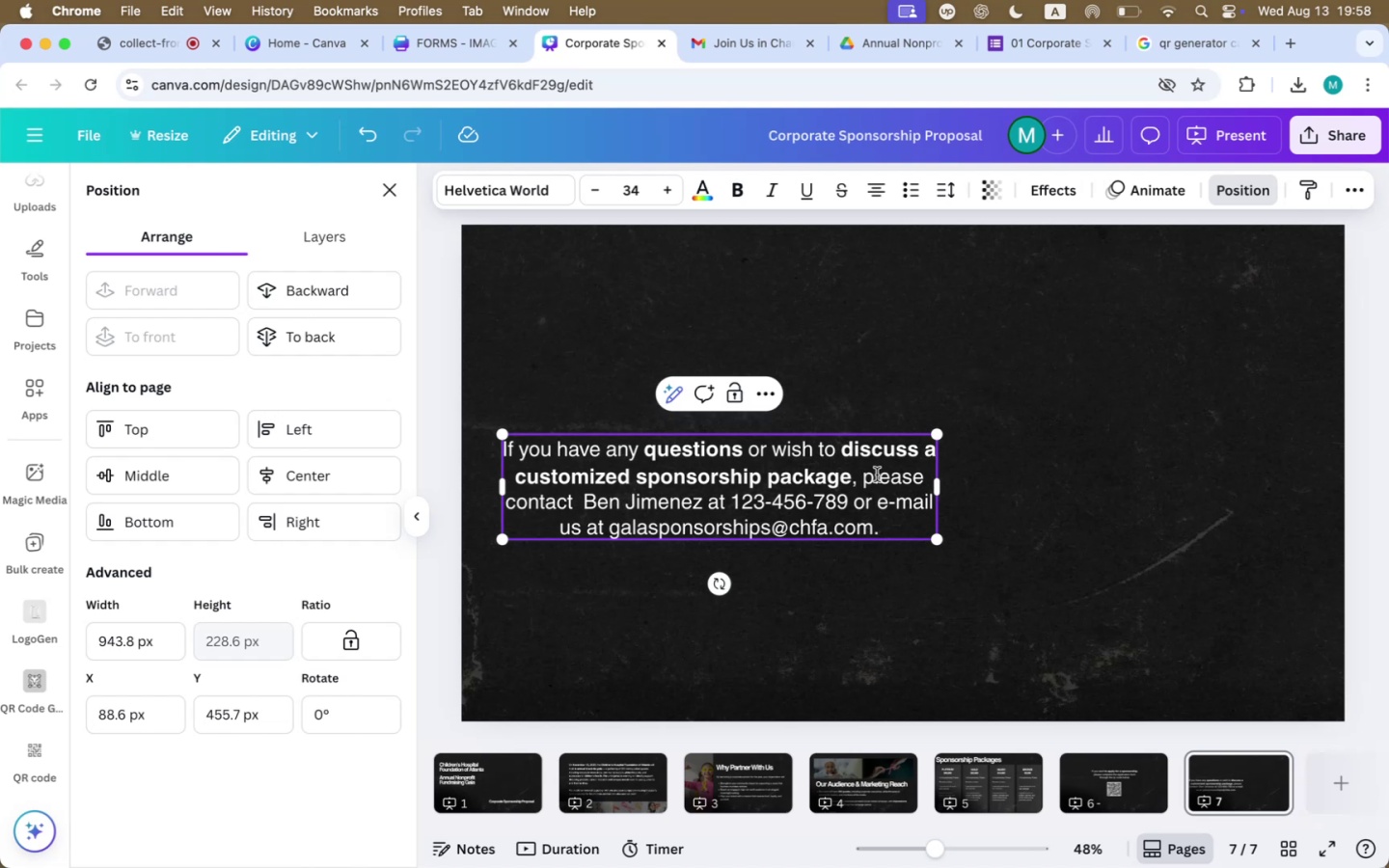 
key(Enter)
 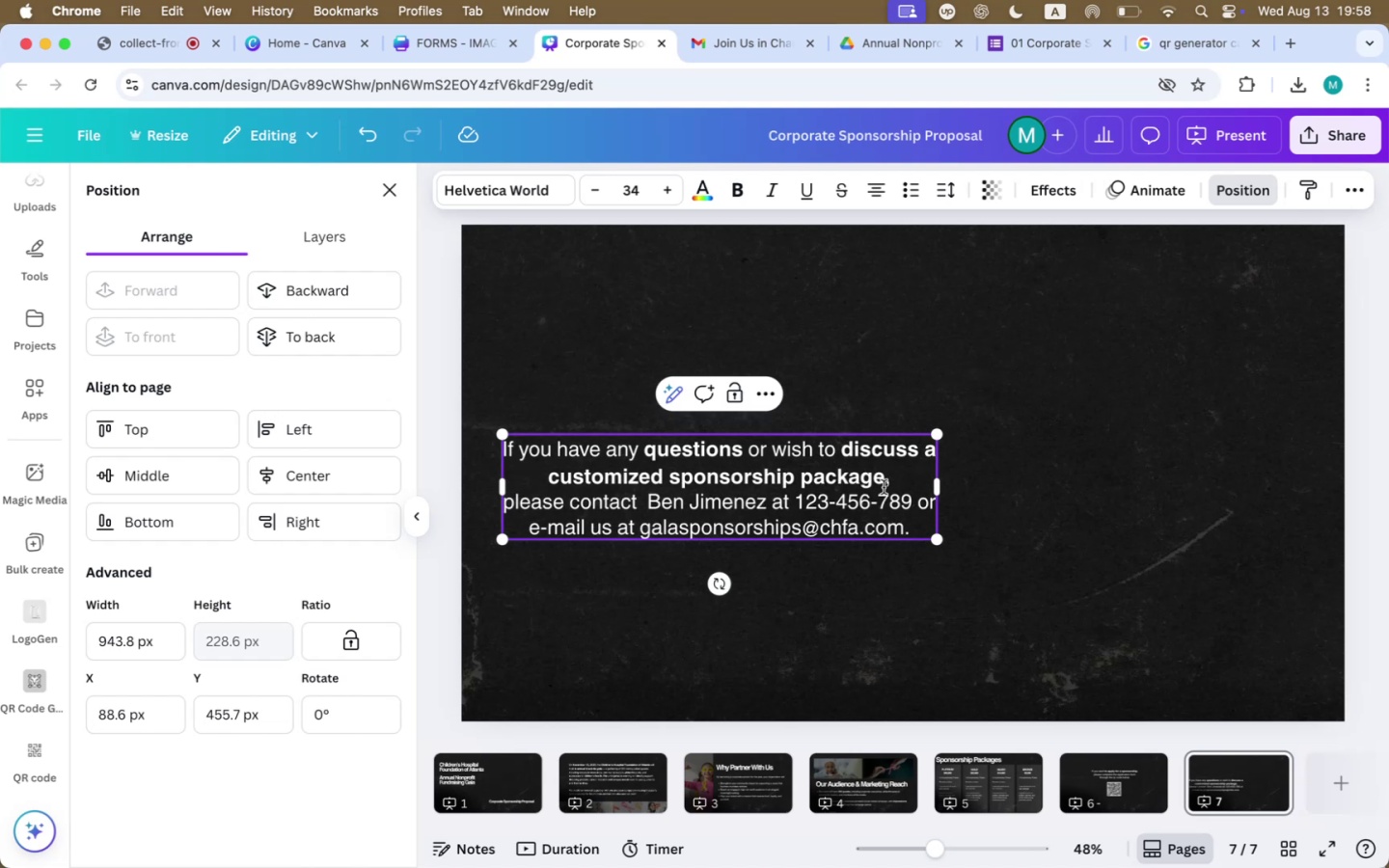 
left_click([1005, 579])
 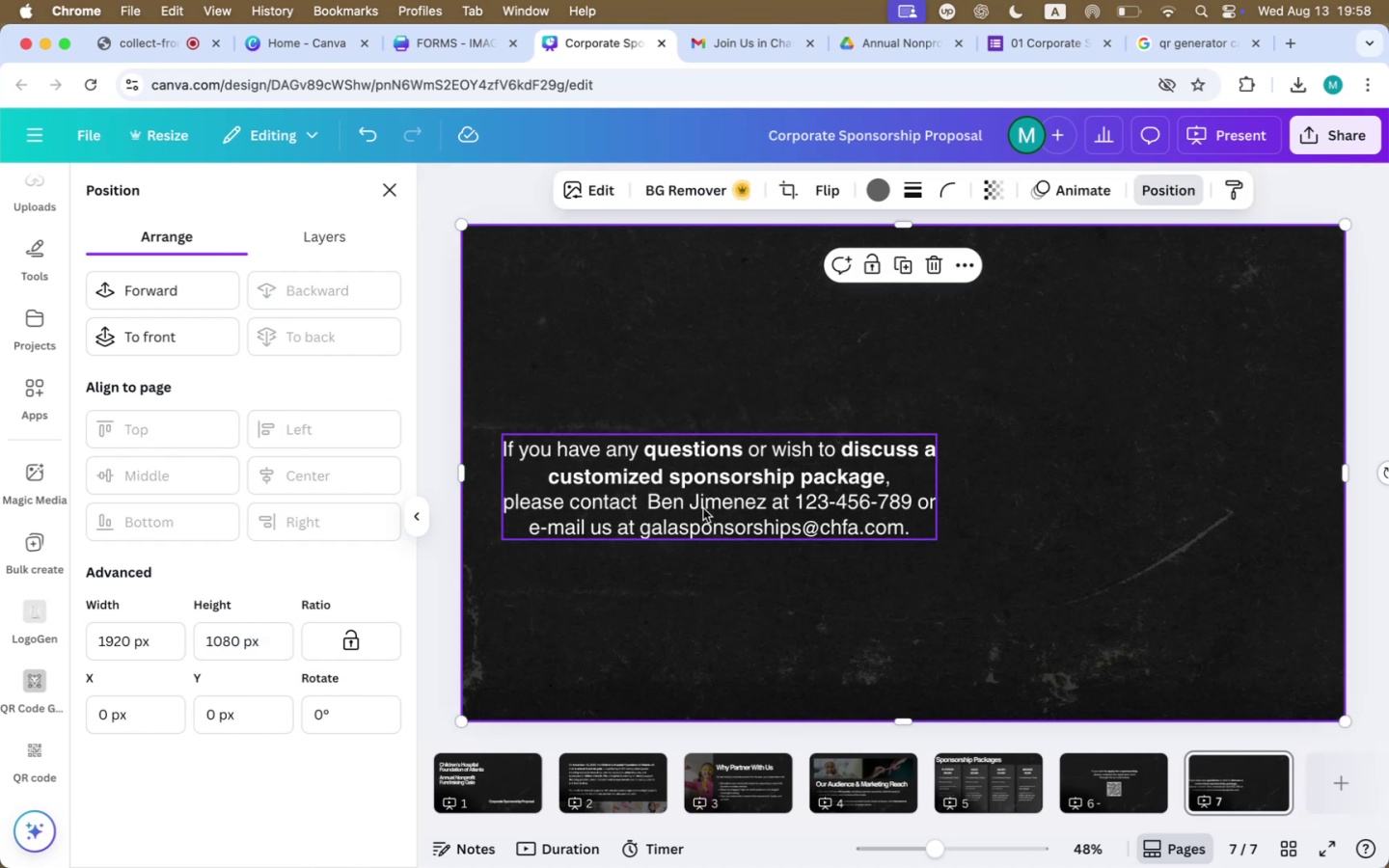 
left_click([701, 503])
 